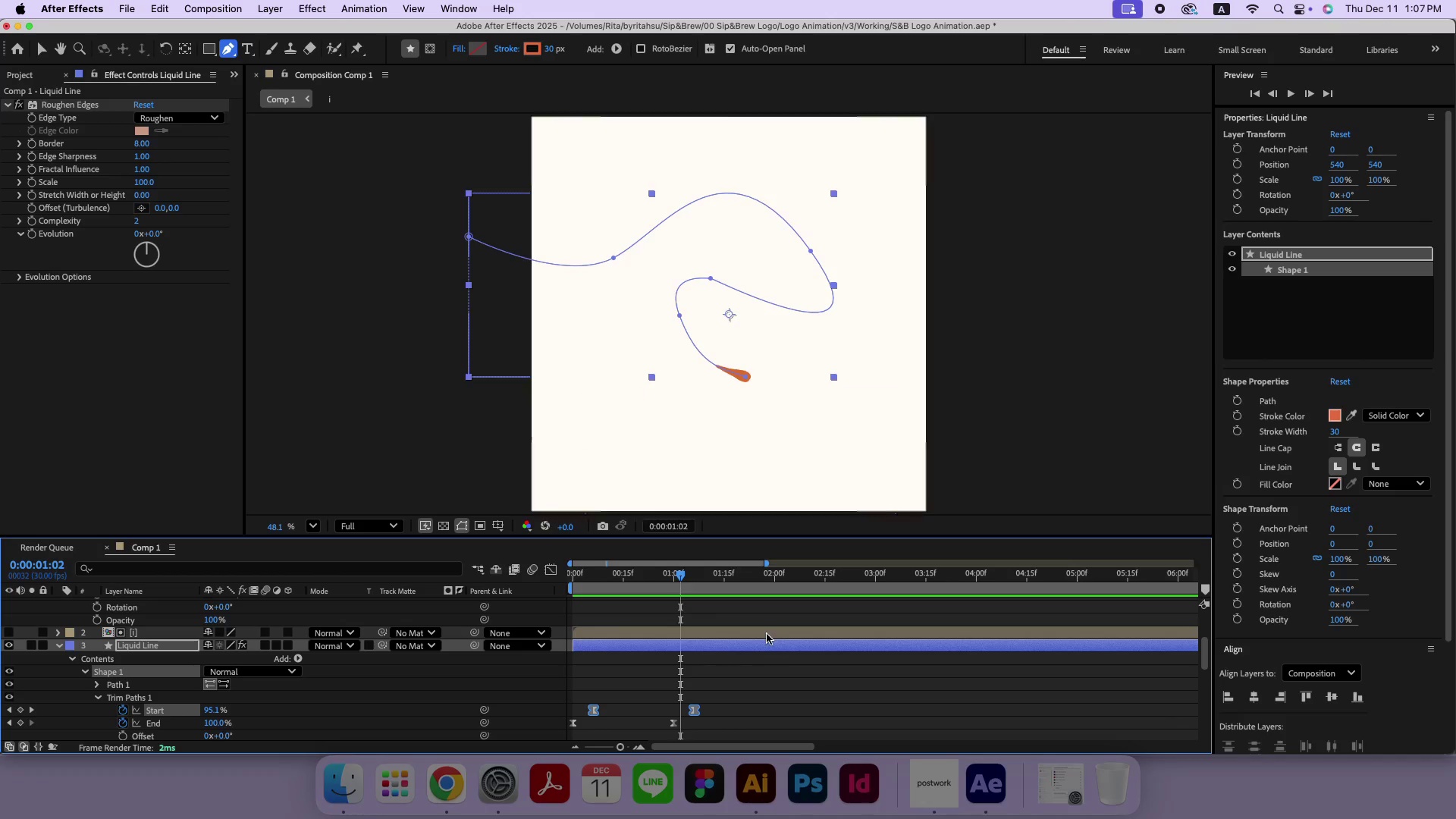 
scroll: coordinate [767, 634], scroll_direction: up, amount: 17.0
 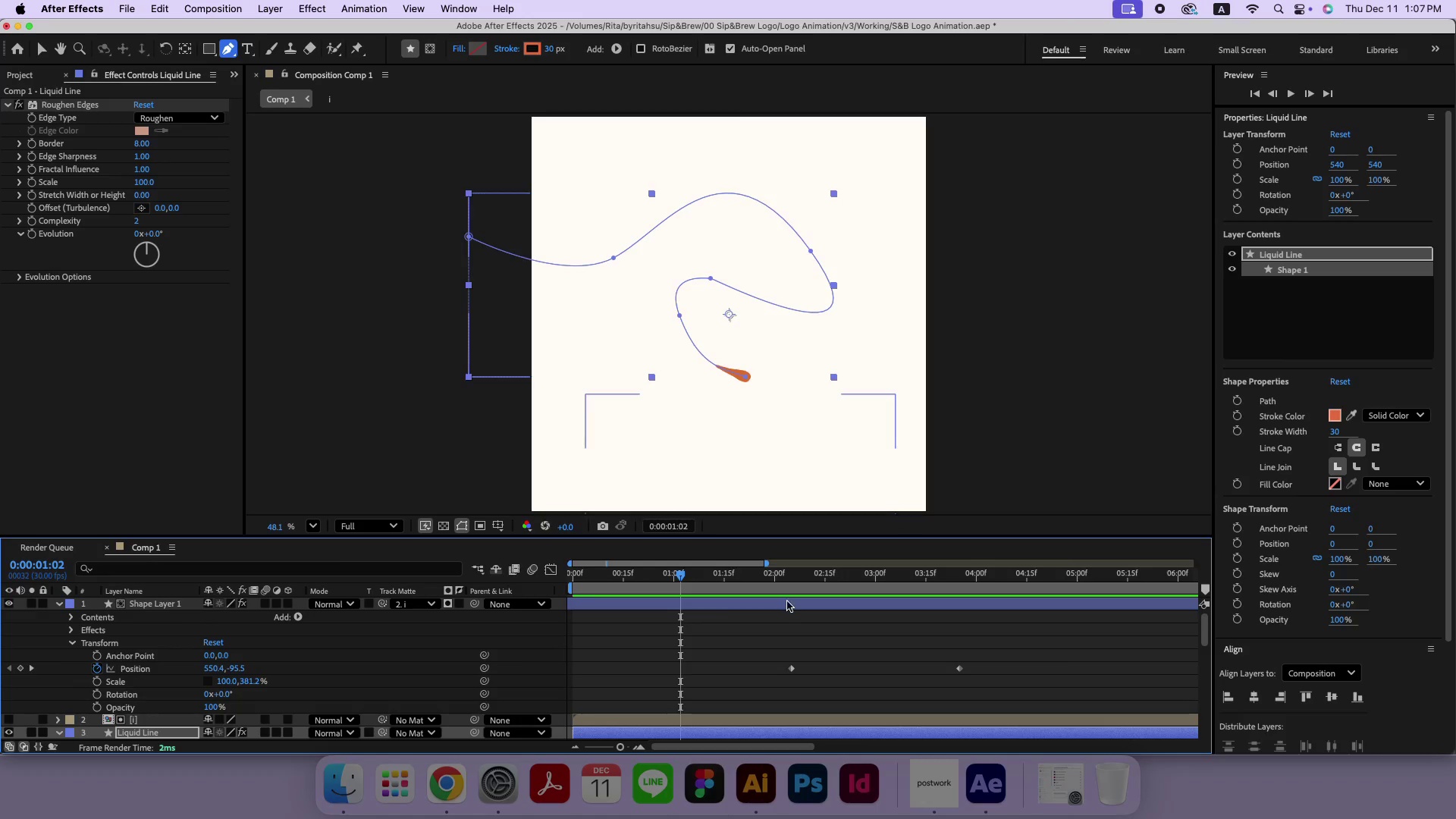 
left_click([787, 601])
 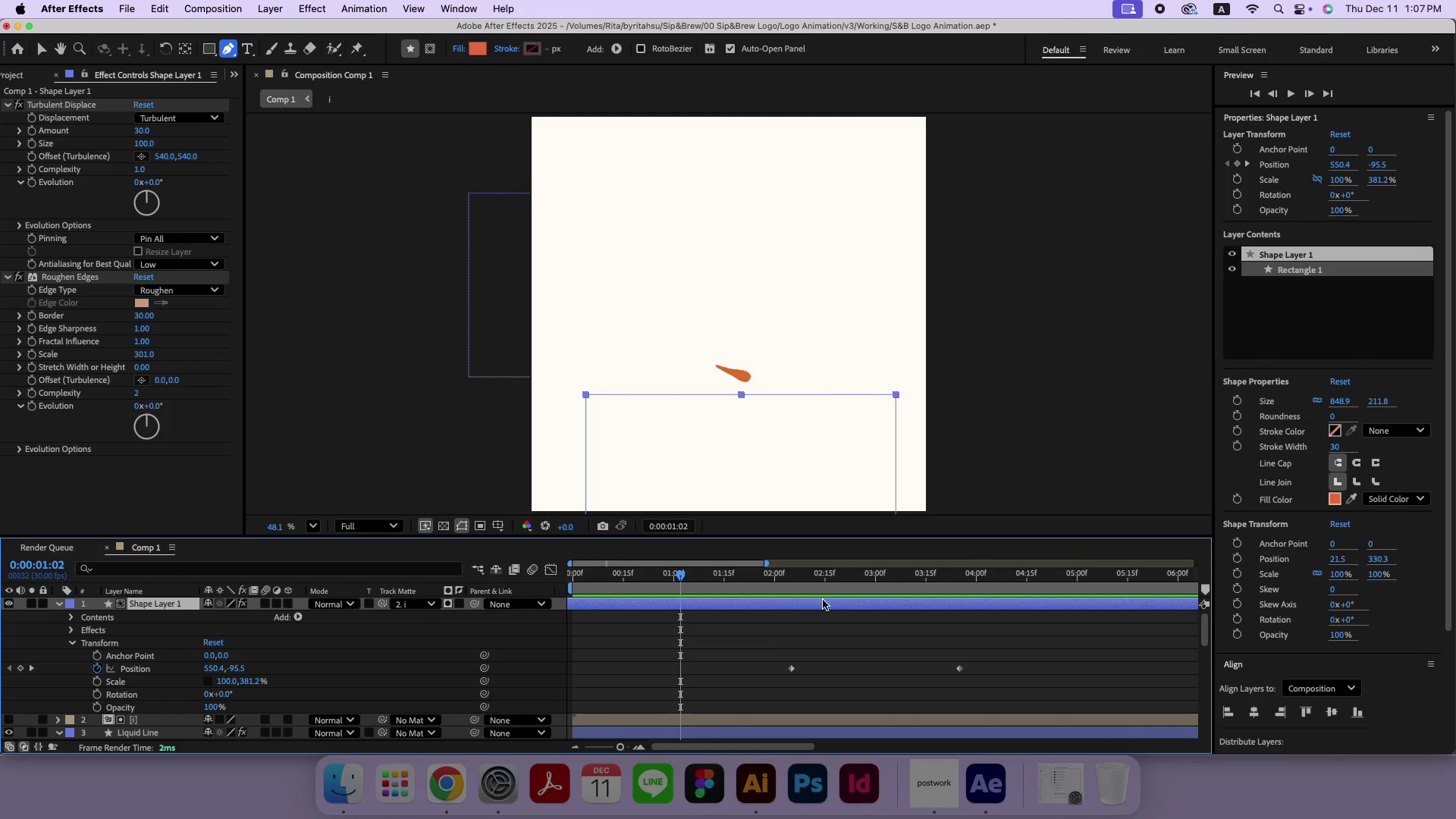 
left_click_drag(start_coordinate=[825, 601], to_coordinate=[714, 605])
 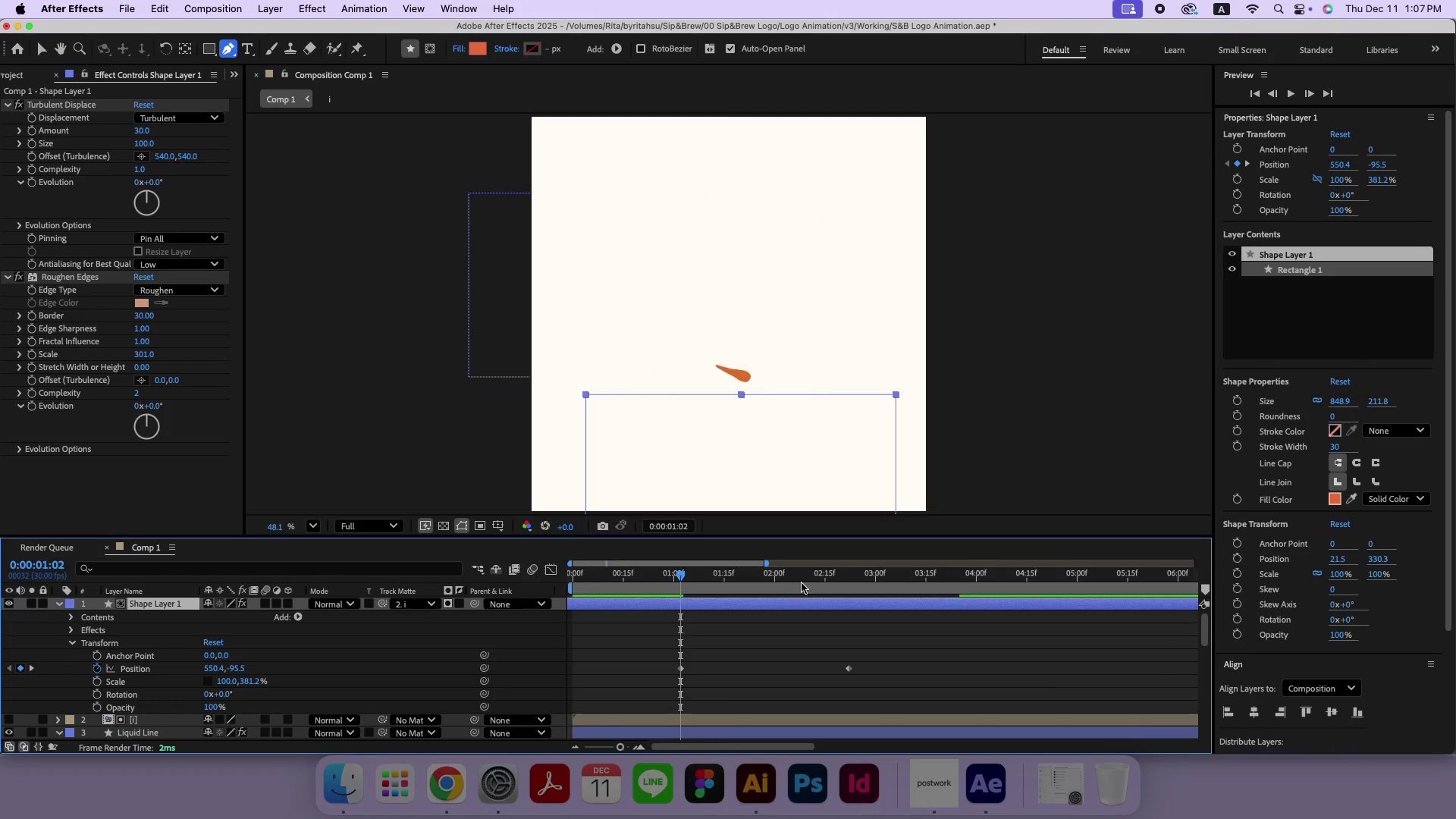 
left_click([803, 578])
 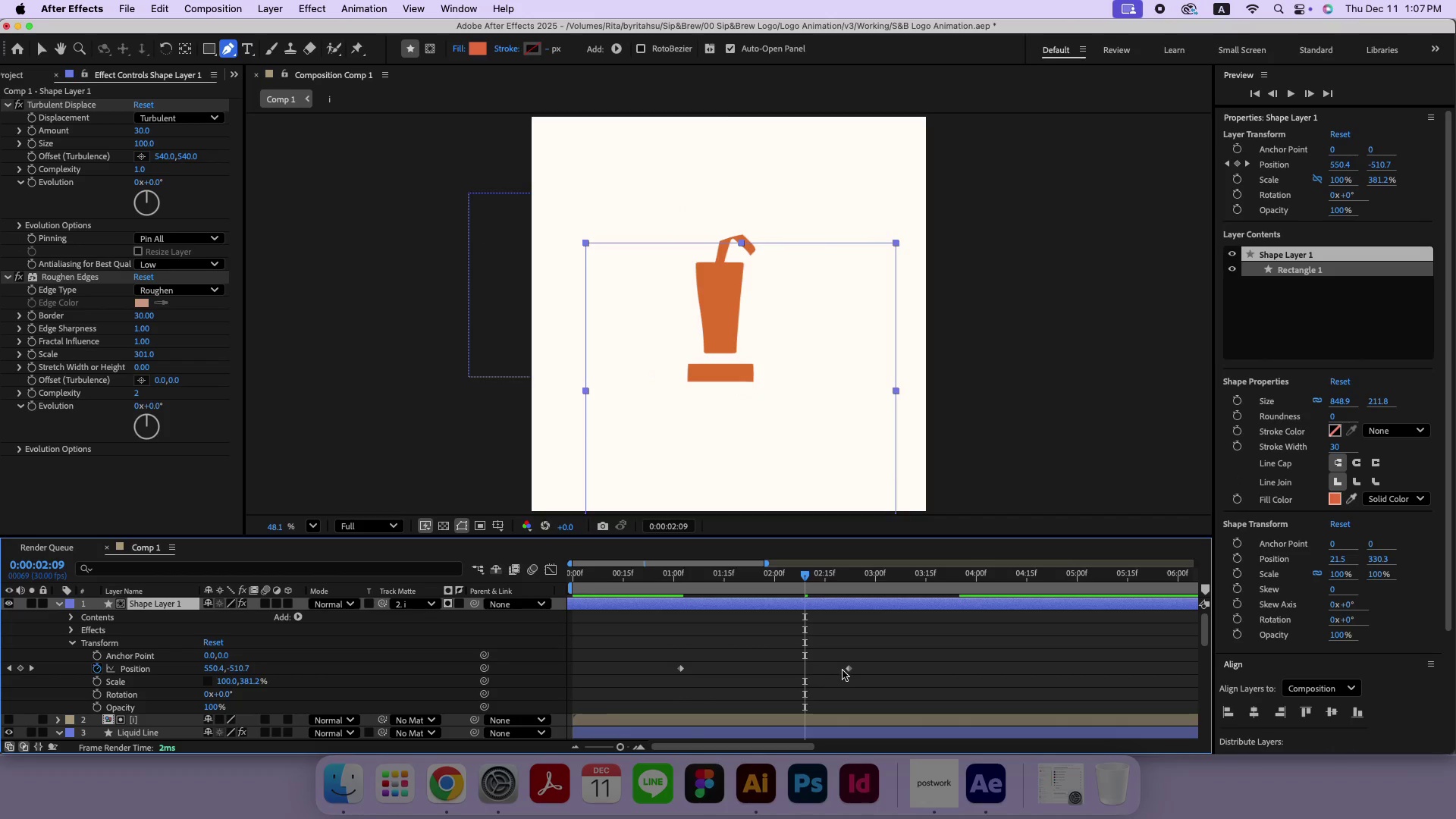 
left_click_drag(start_coordinate=[847, 670], to_coordinate=[809, 676])
 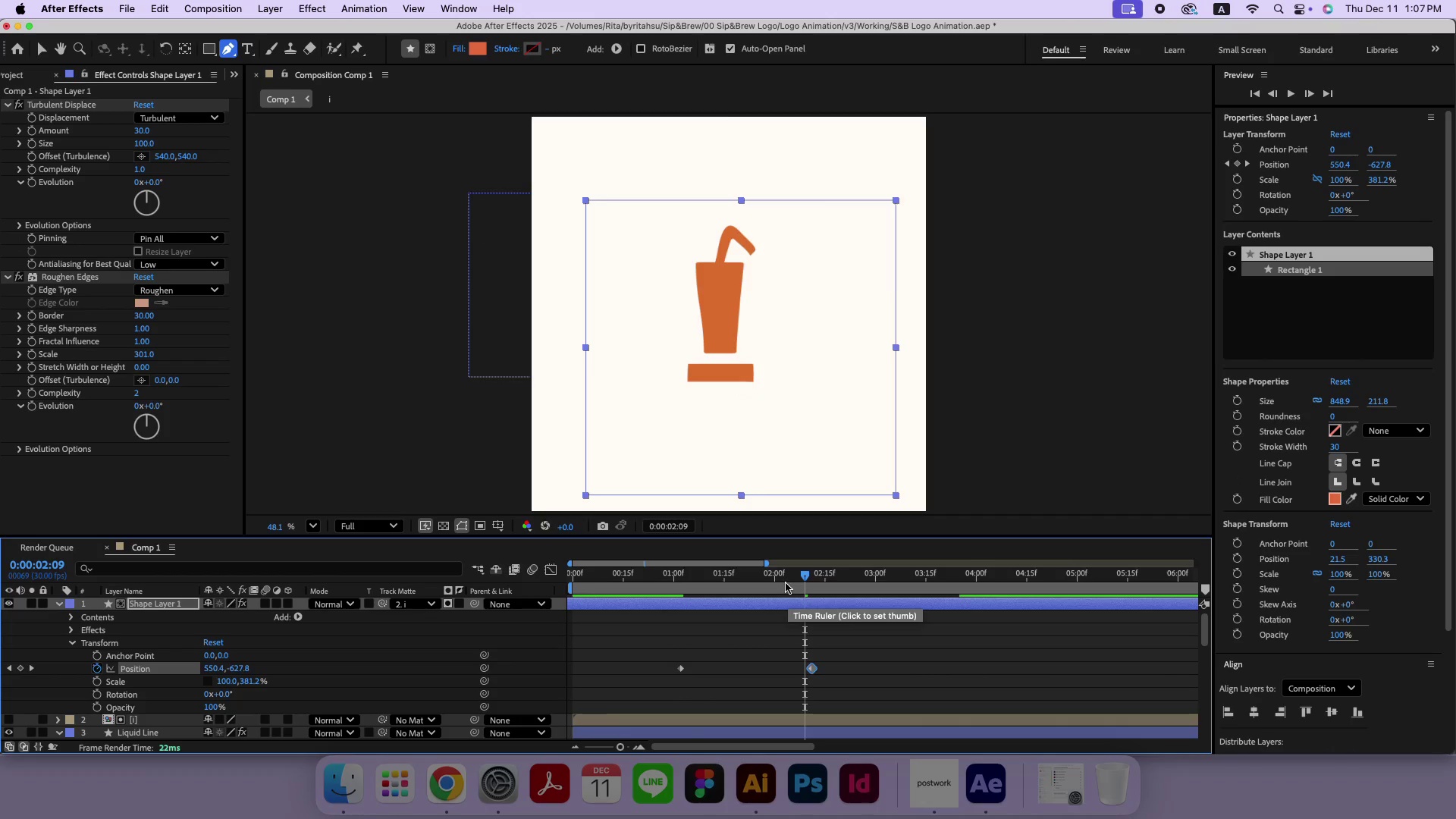 
left_click_drag(start_coordinate=[783, 581], to_coordinate=[490, 581])
 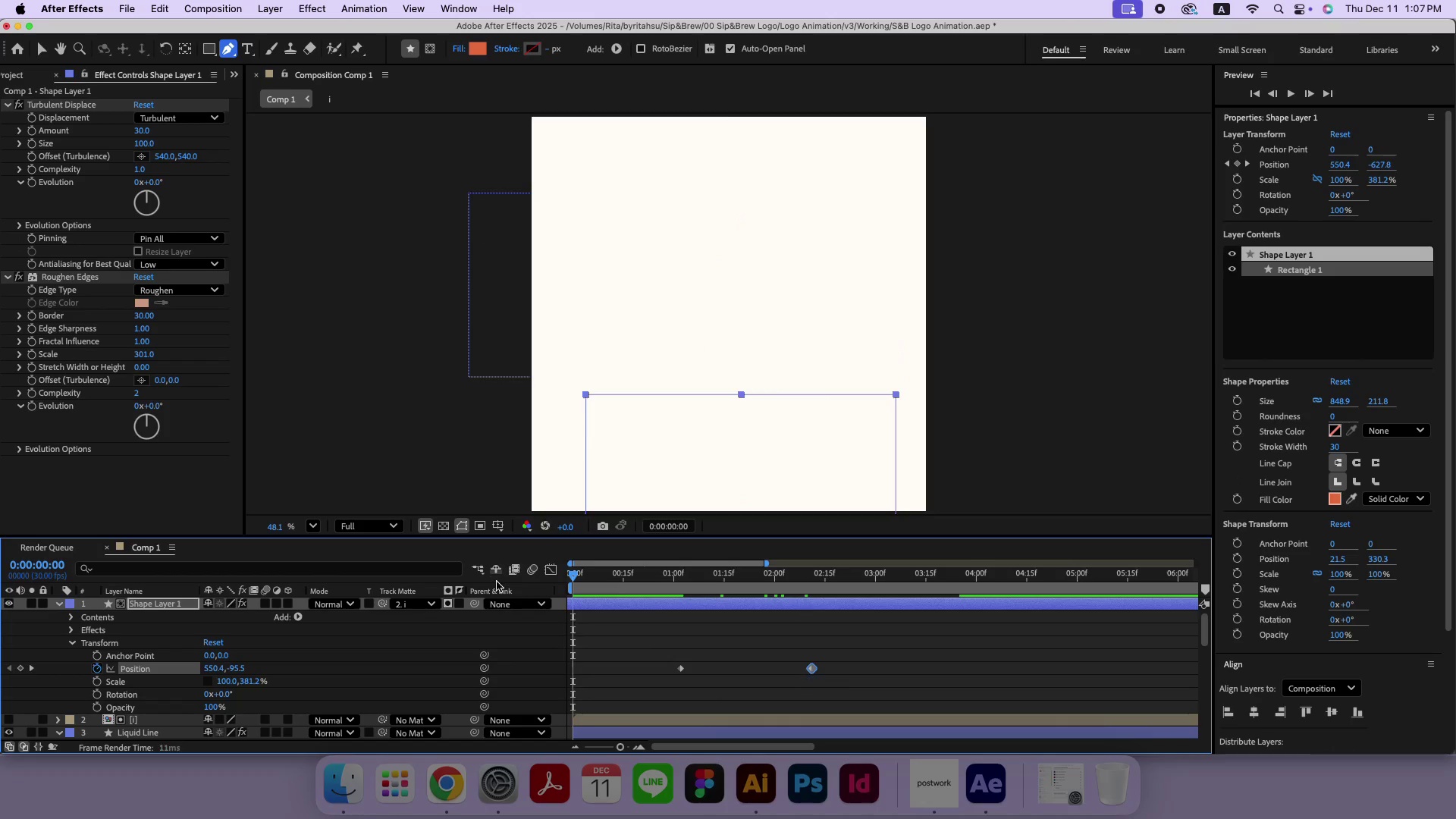 
key(Space)
 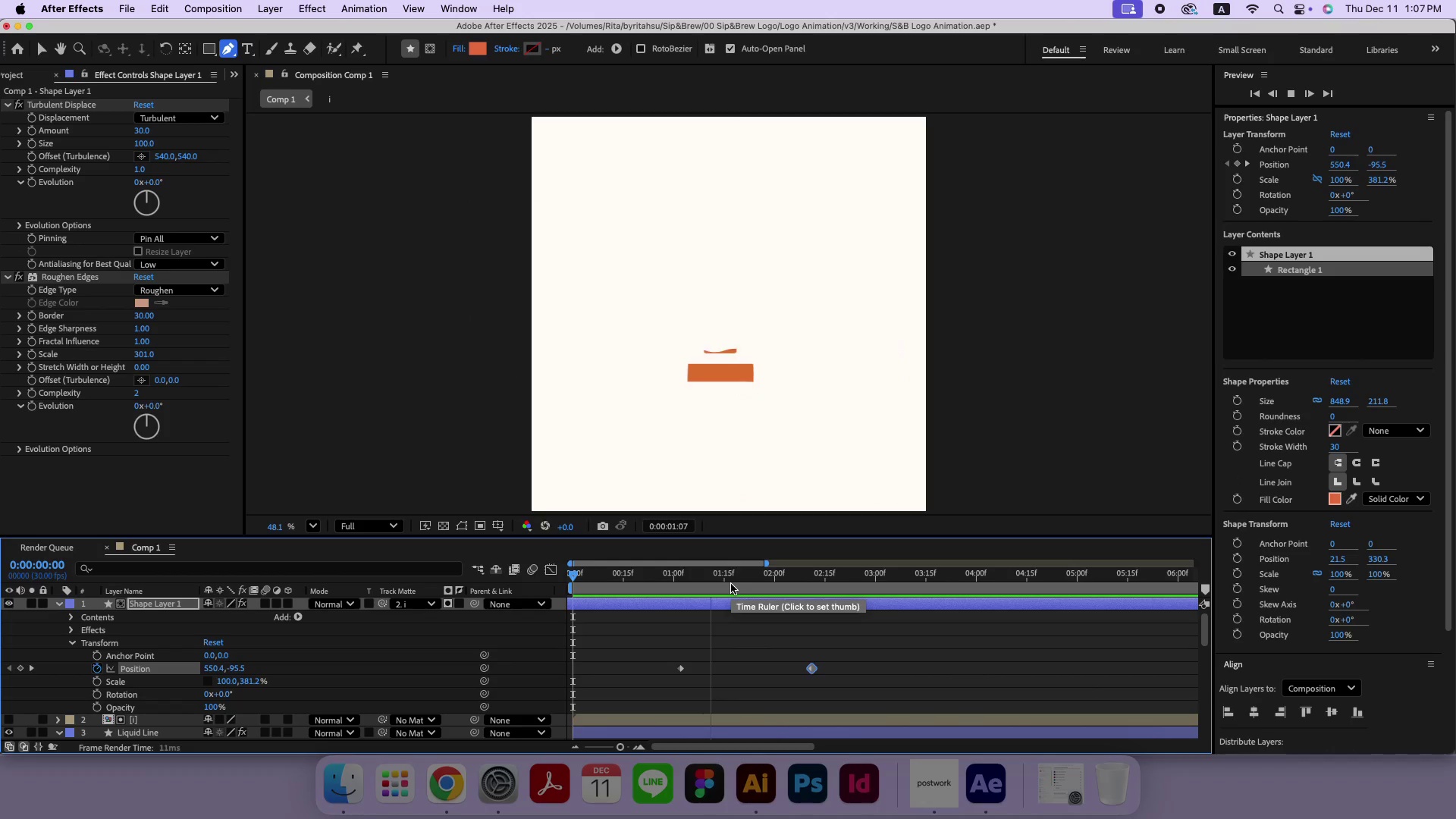 
key(Space)
 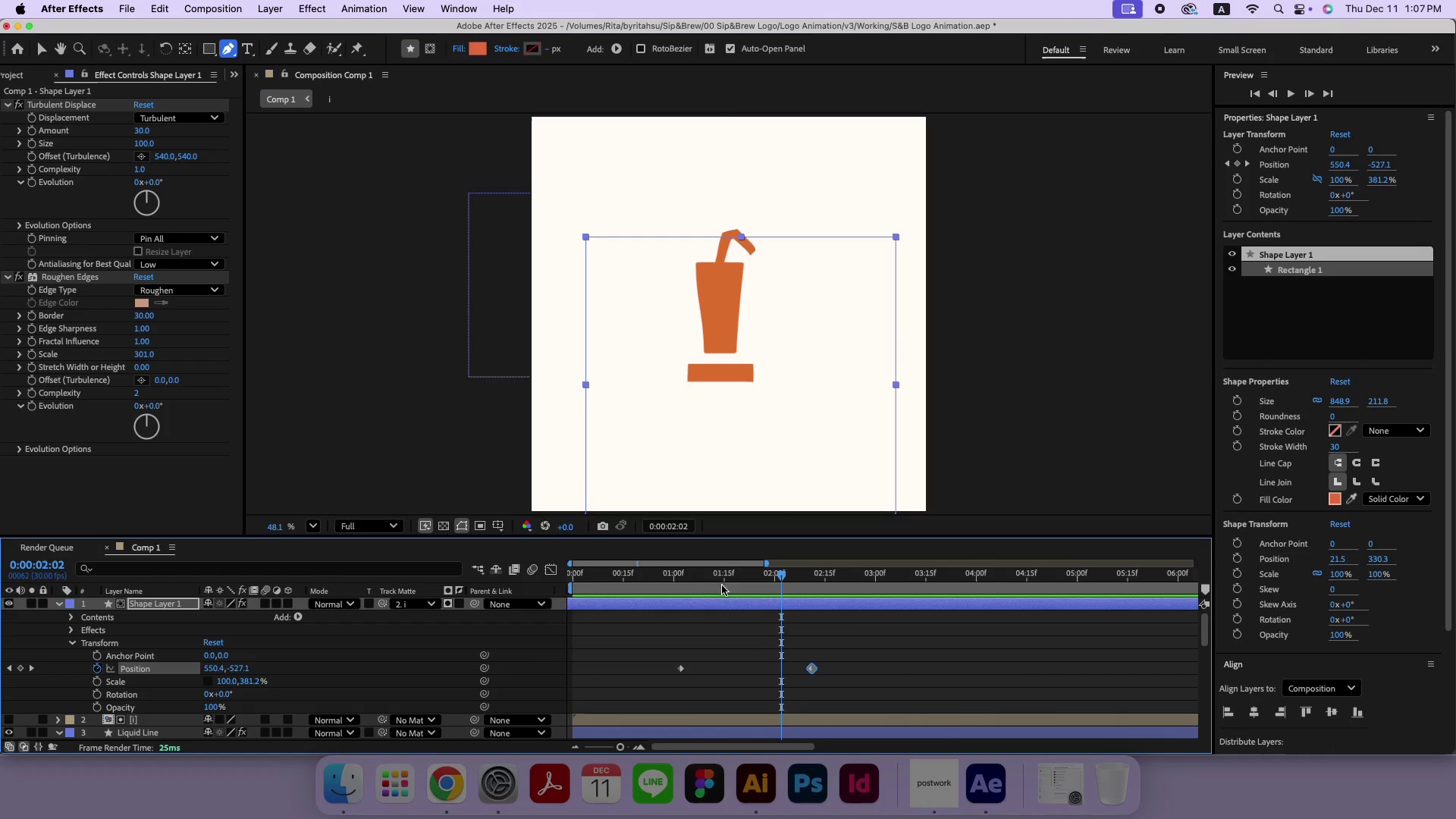 
scroll: coordinate [609, 673], scroll_direction: down, amount: 9.0
 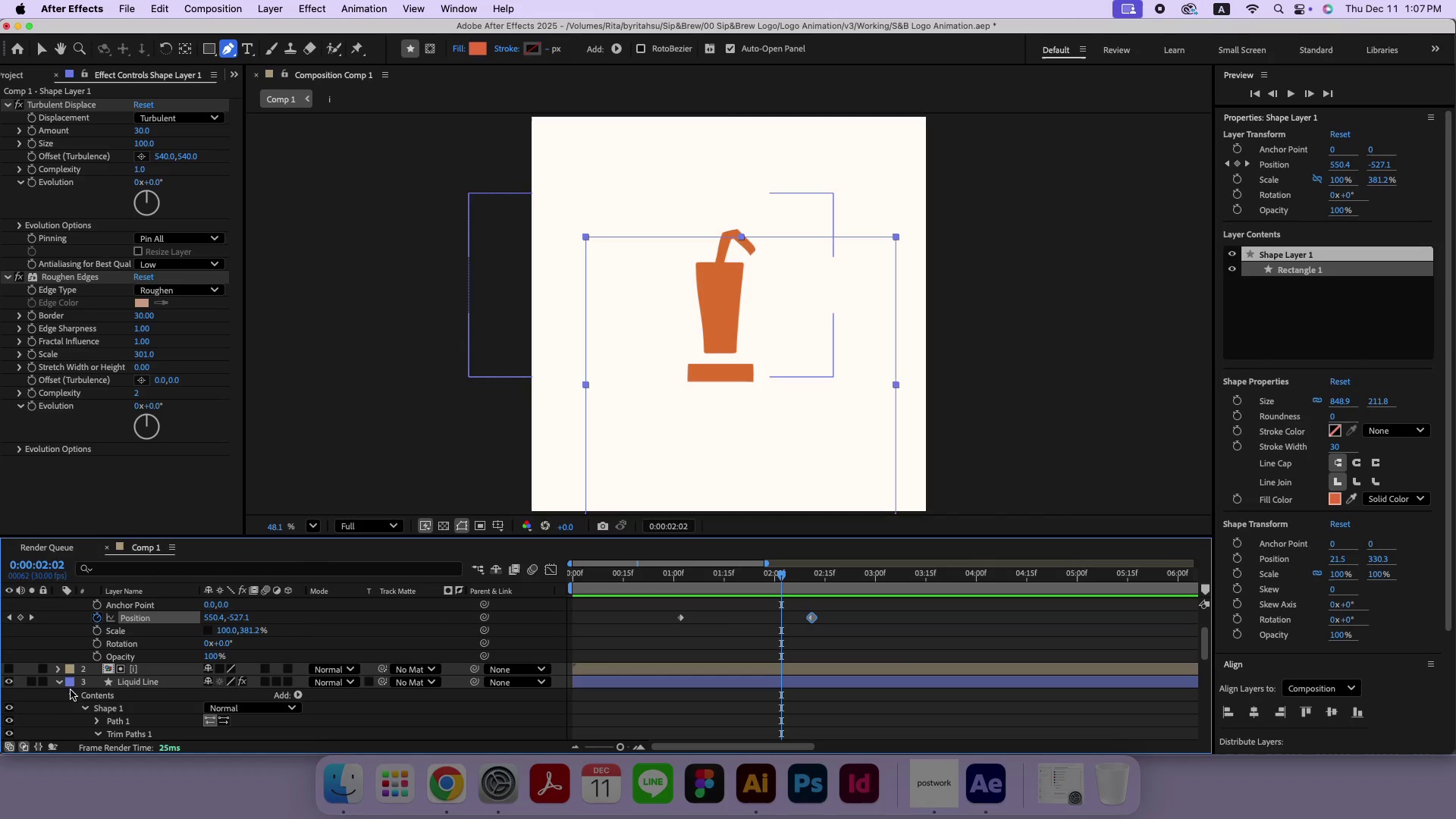 
left_click([61, 684])
 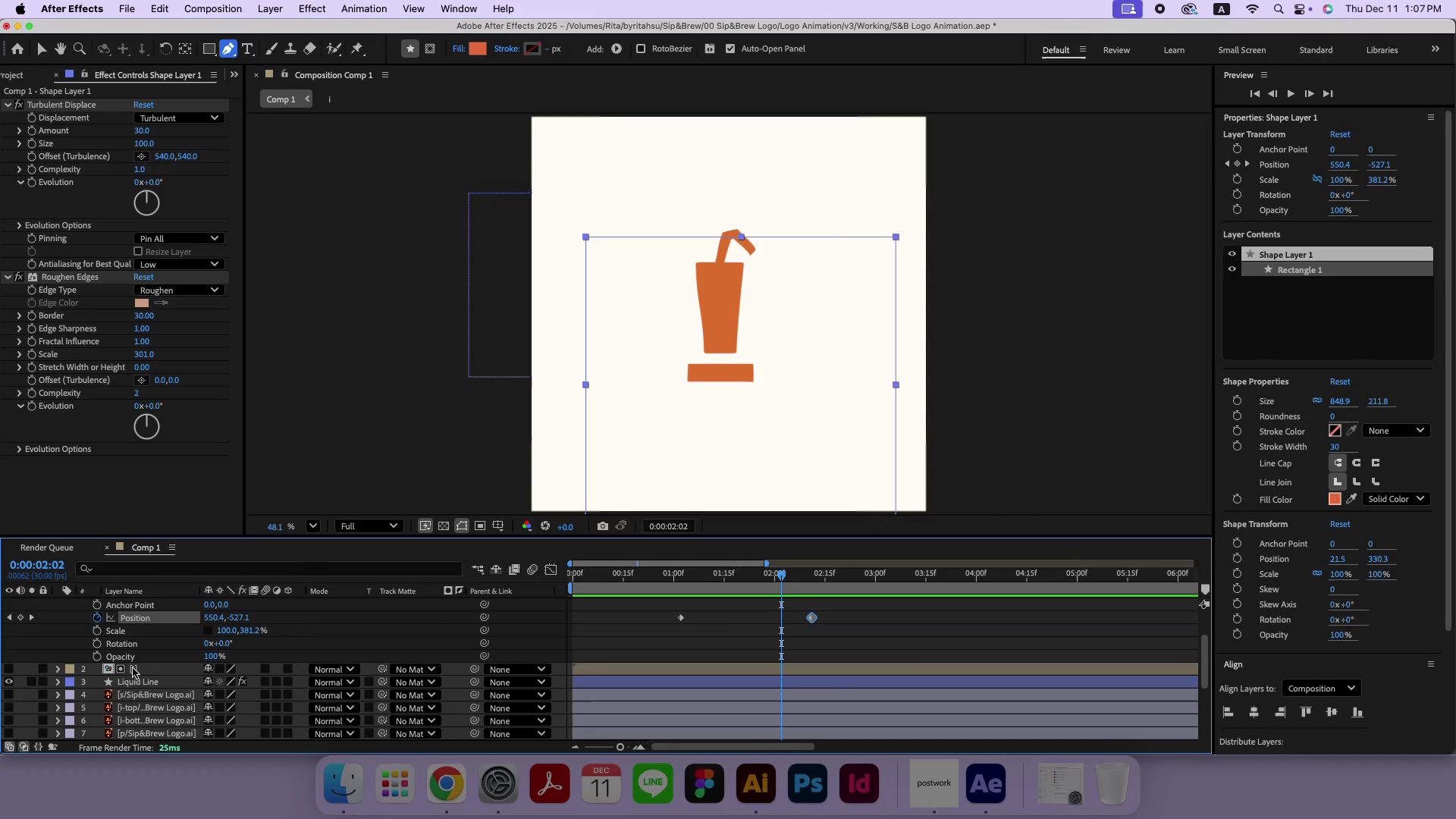 
left_click([143, 681])
 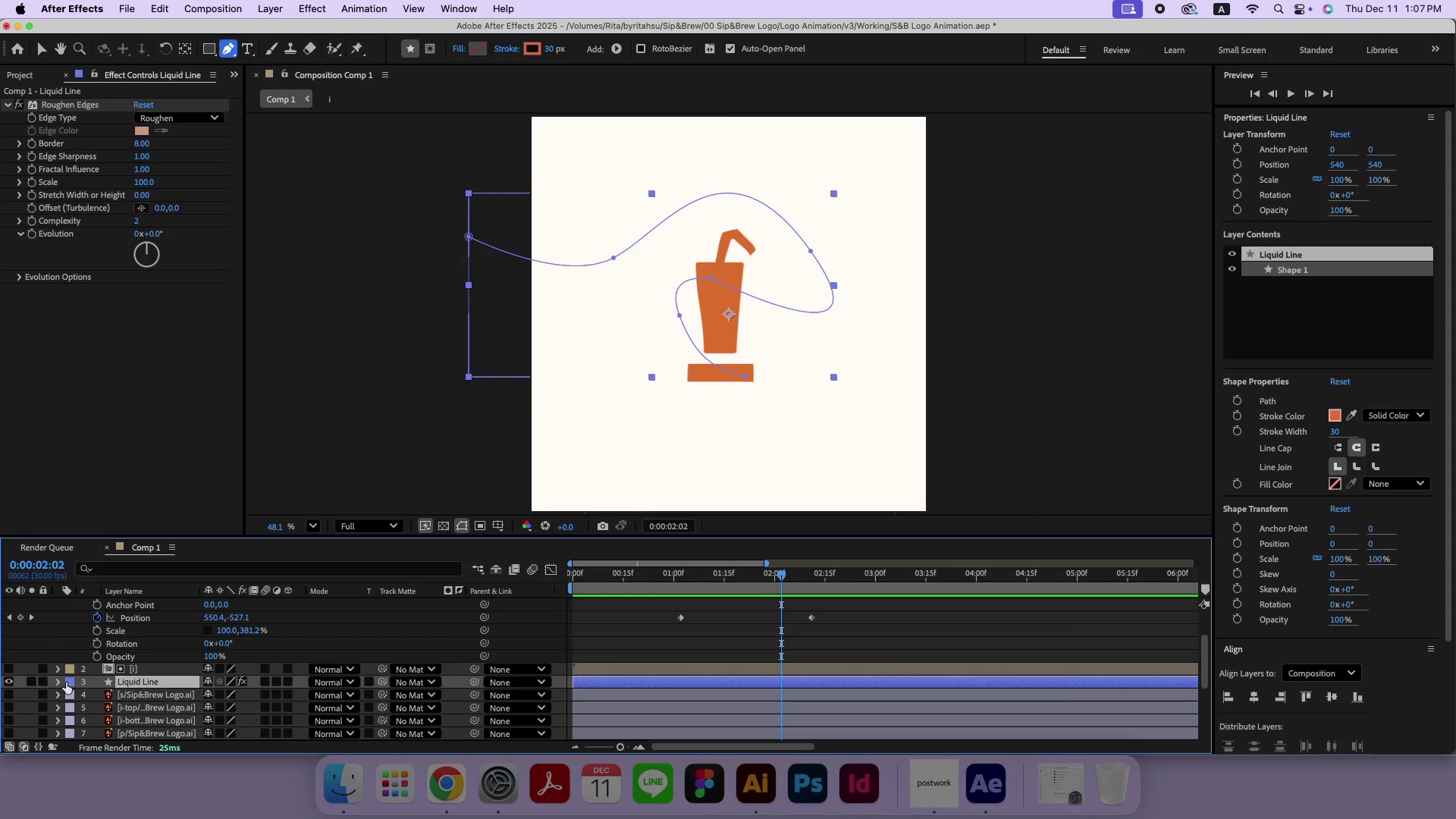 
left_click([64, 683])
 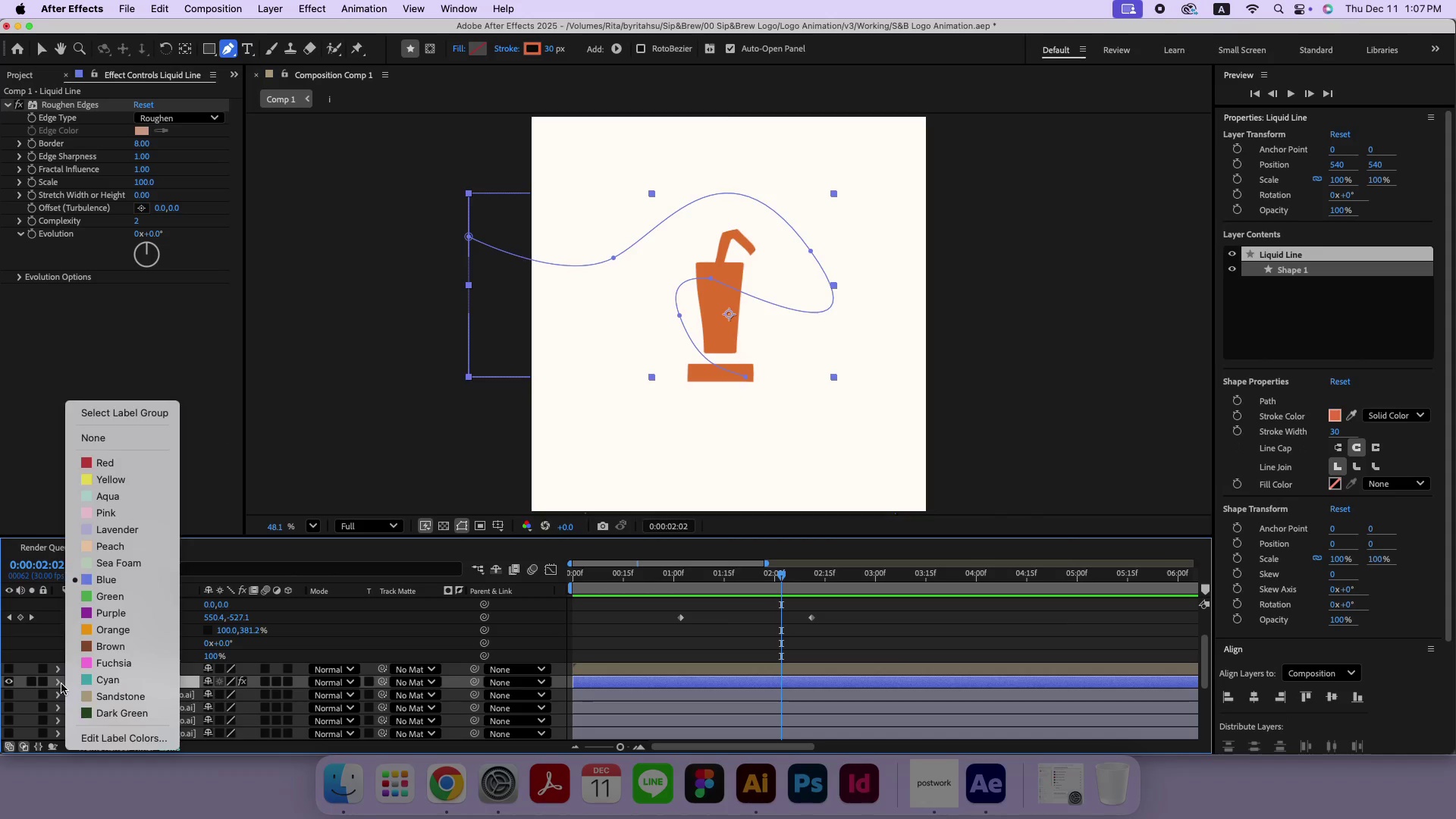 
double_click([58, 685])
 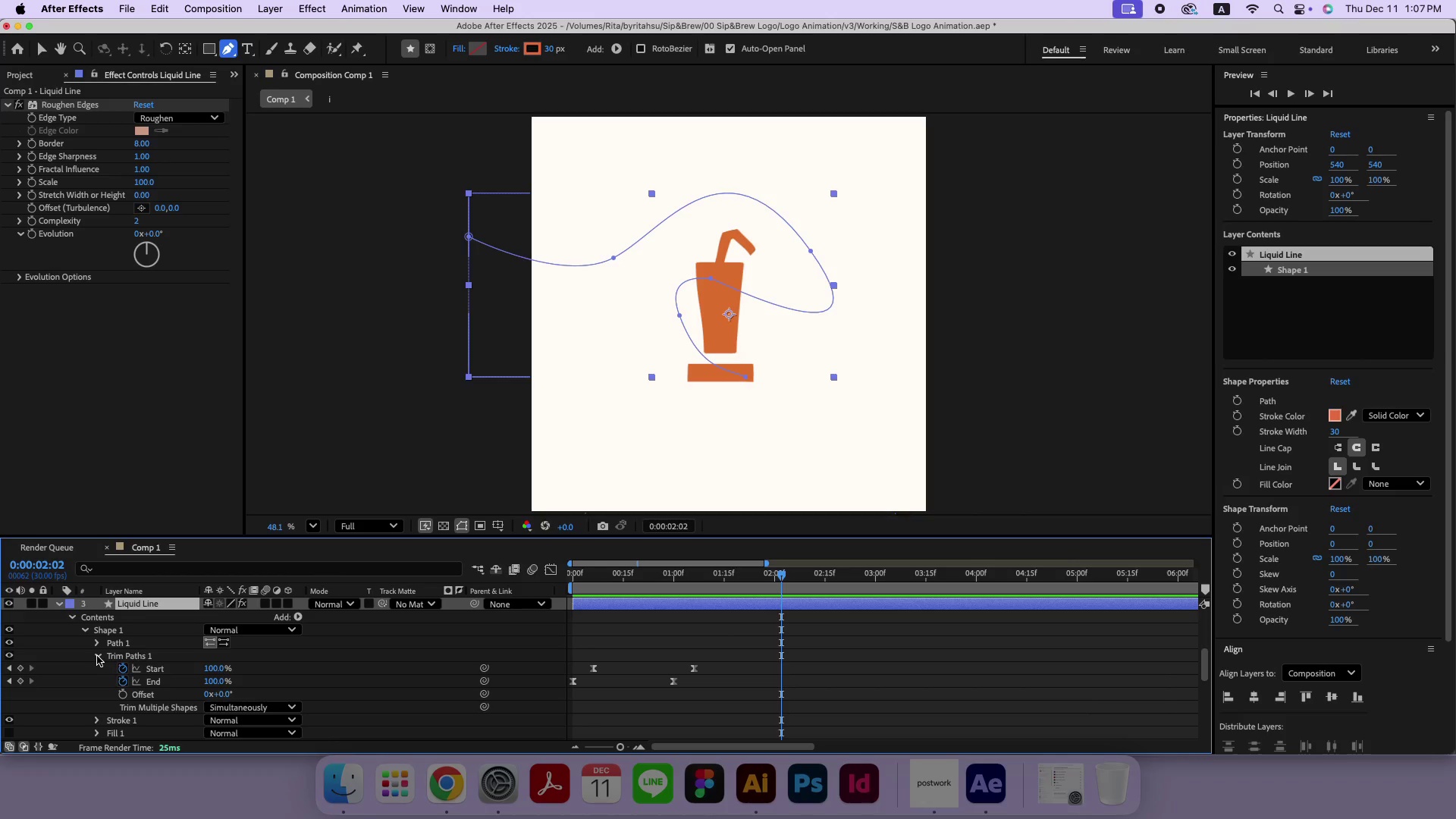 
double_click([97, 656])
 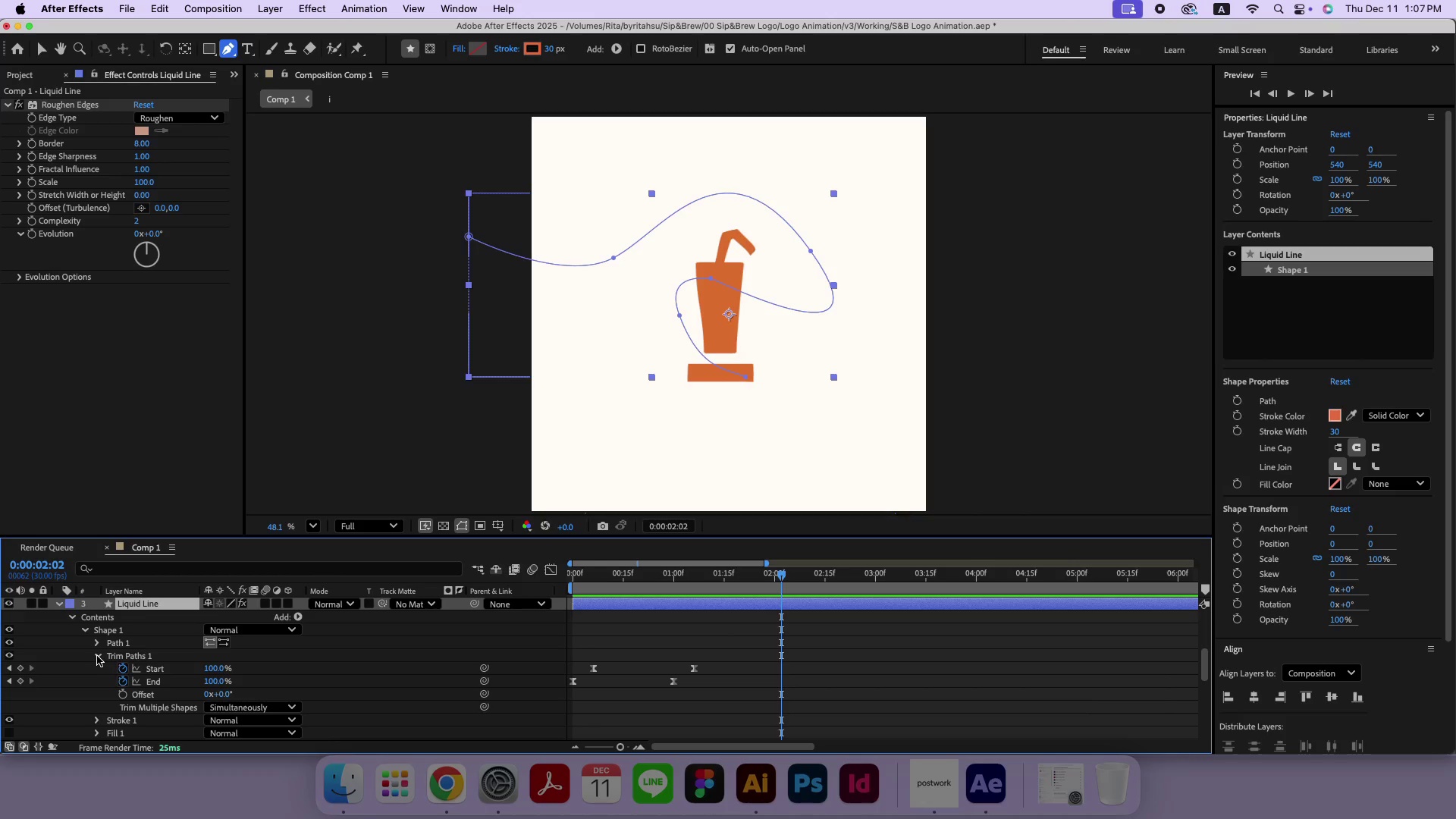 
left_click([97, 656])
 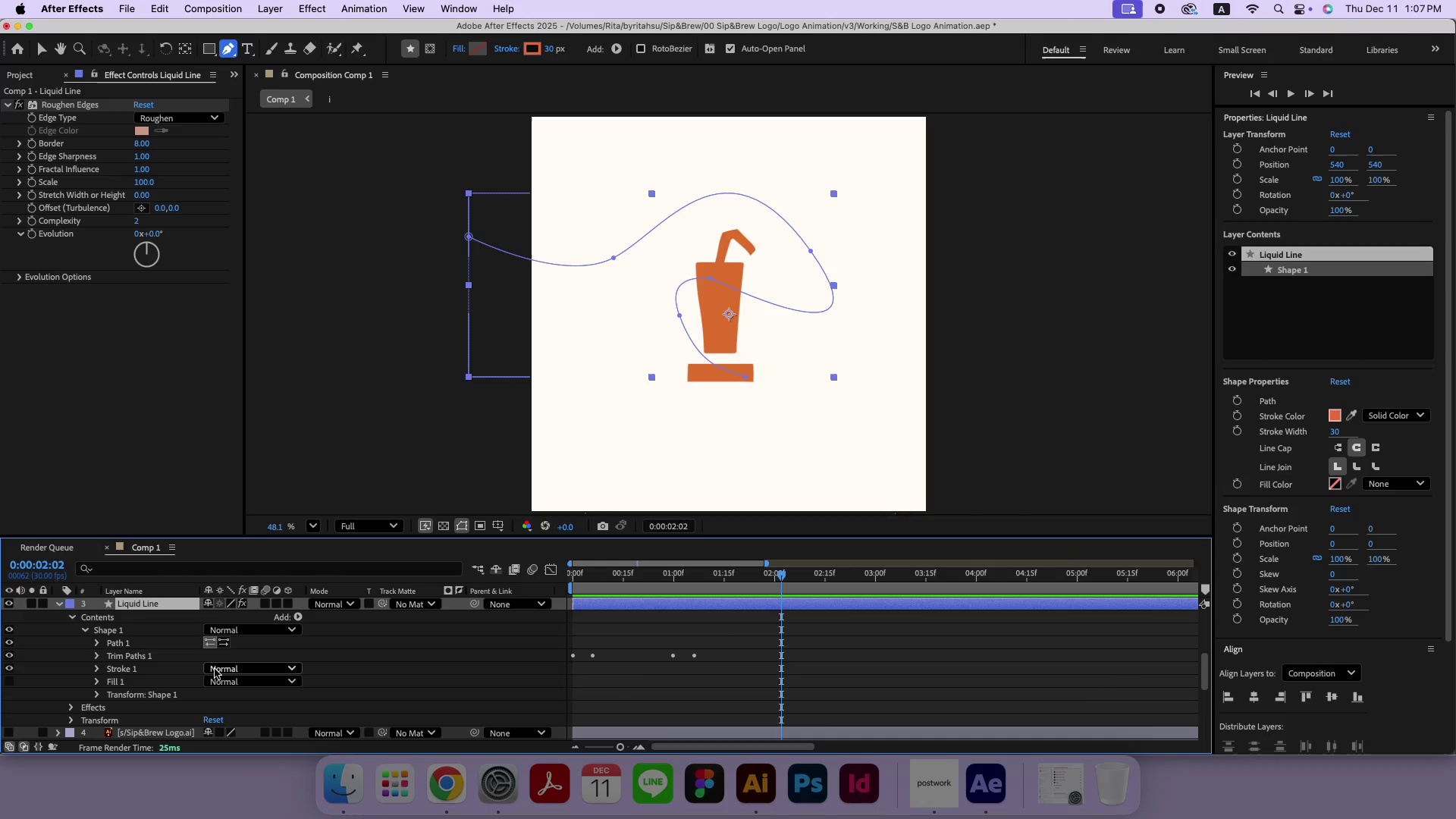 
scroll: coordinate [786, 673], scroll_direction: up, amount: 7.0
 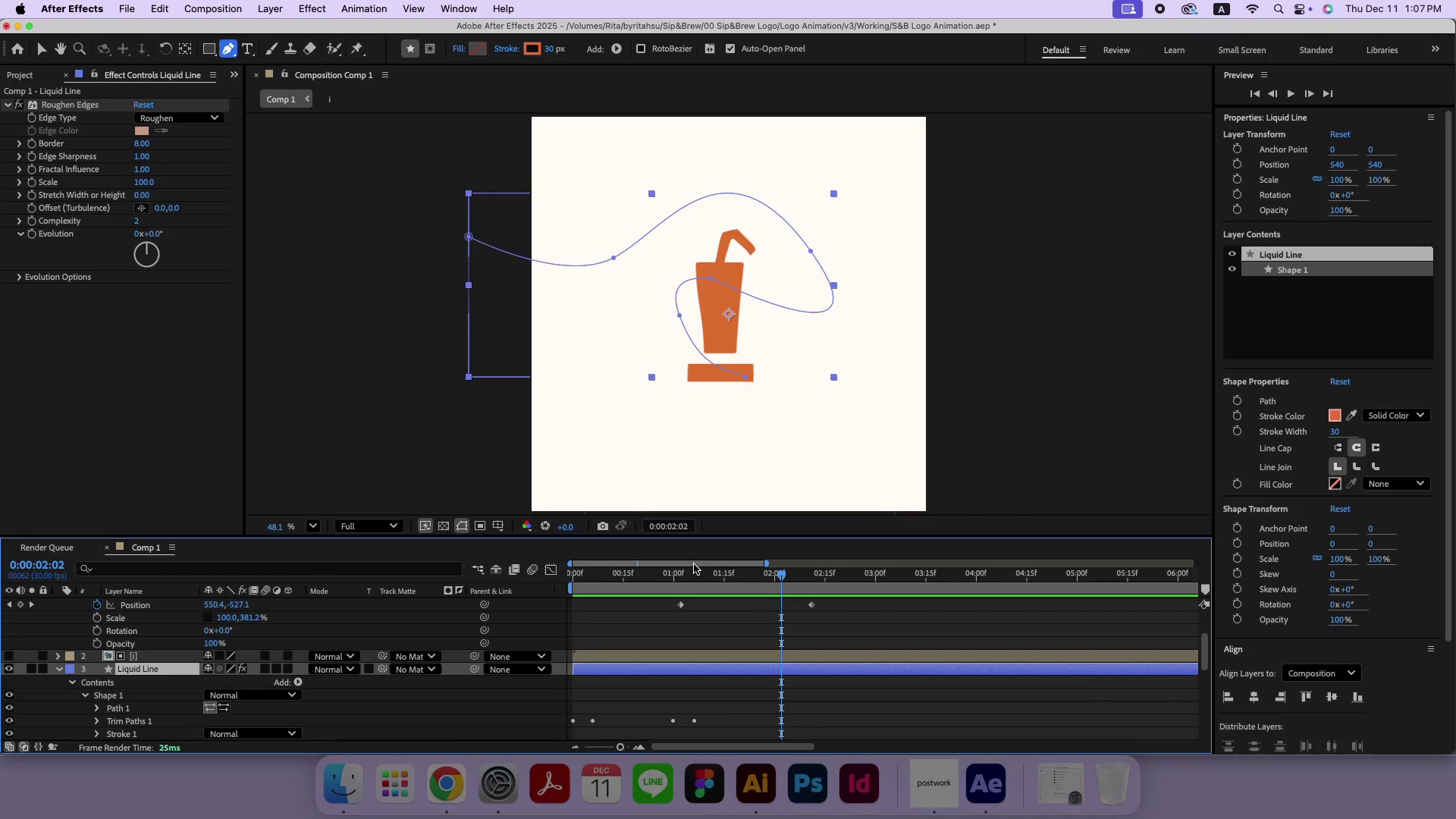 
left_click_drag(start_coordinate=[693, 566], to_coordinate=[686, 571])
 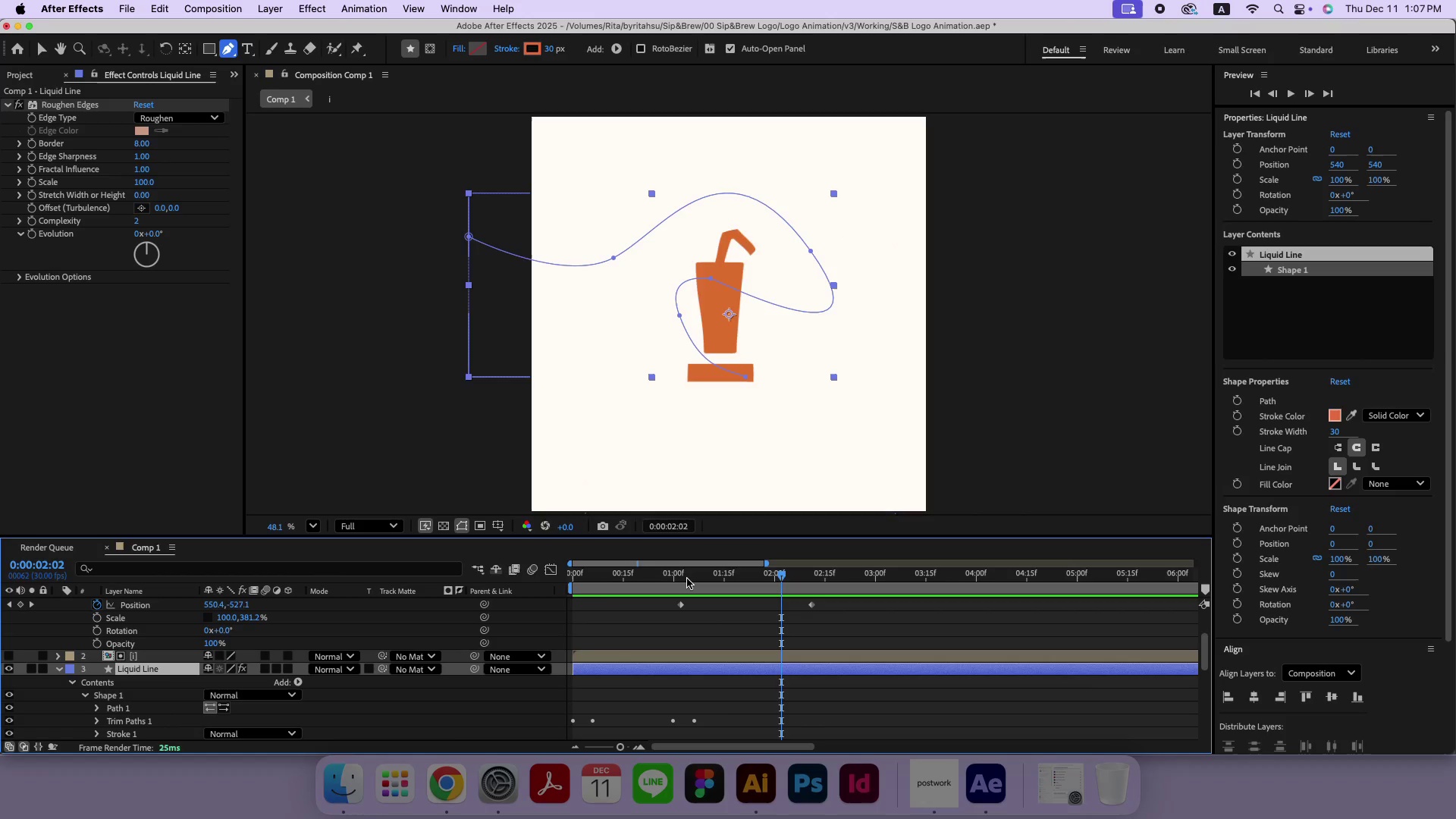 
left_click_drag(start_coordinate=[687, 579], to_coordinate=[682, 585])
 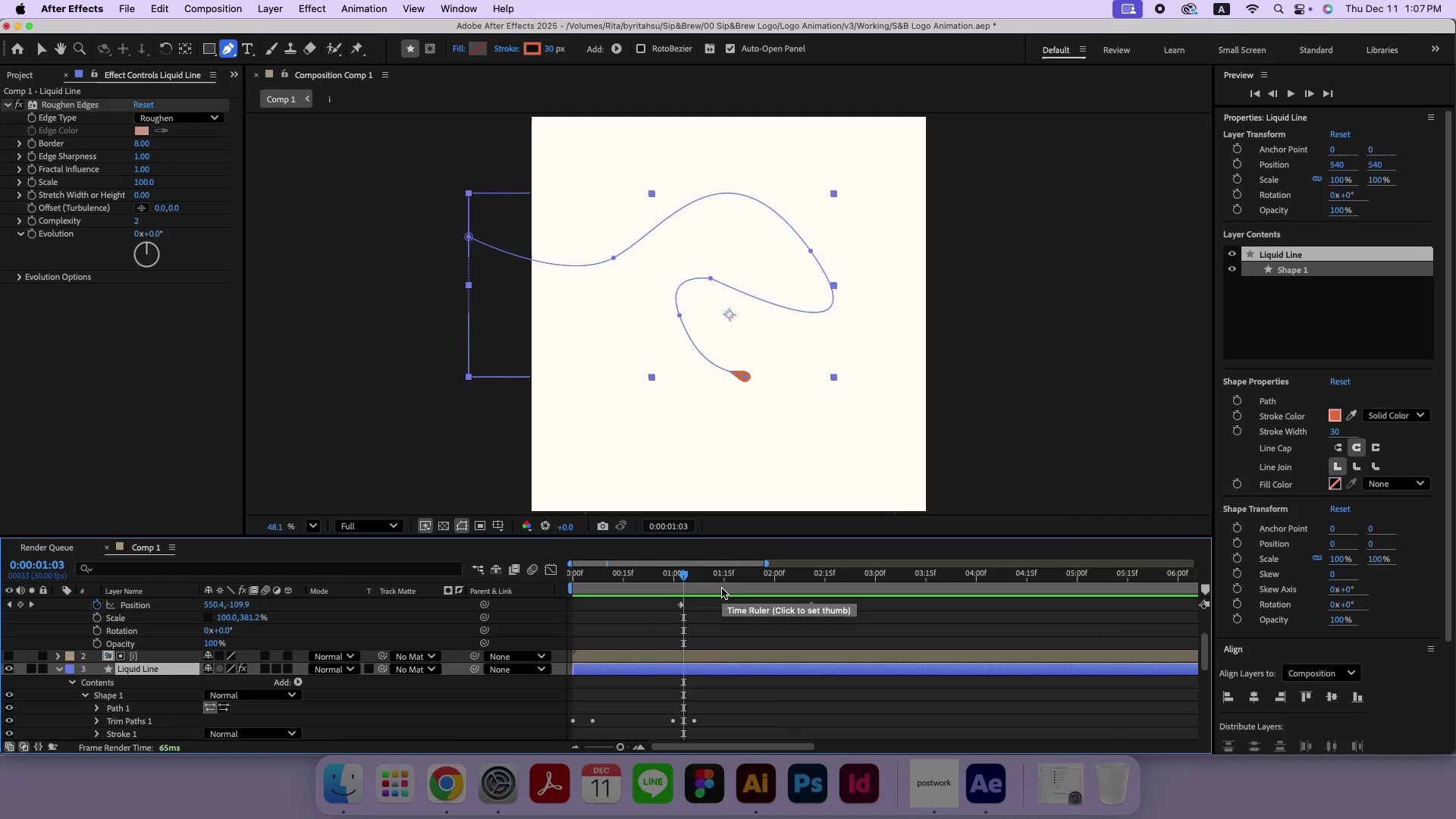 
left_click_drag(start_coordinate=[722, 587], to_coordinate=[682, 595])
 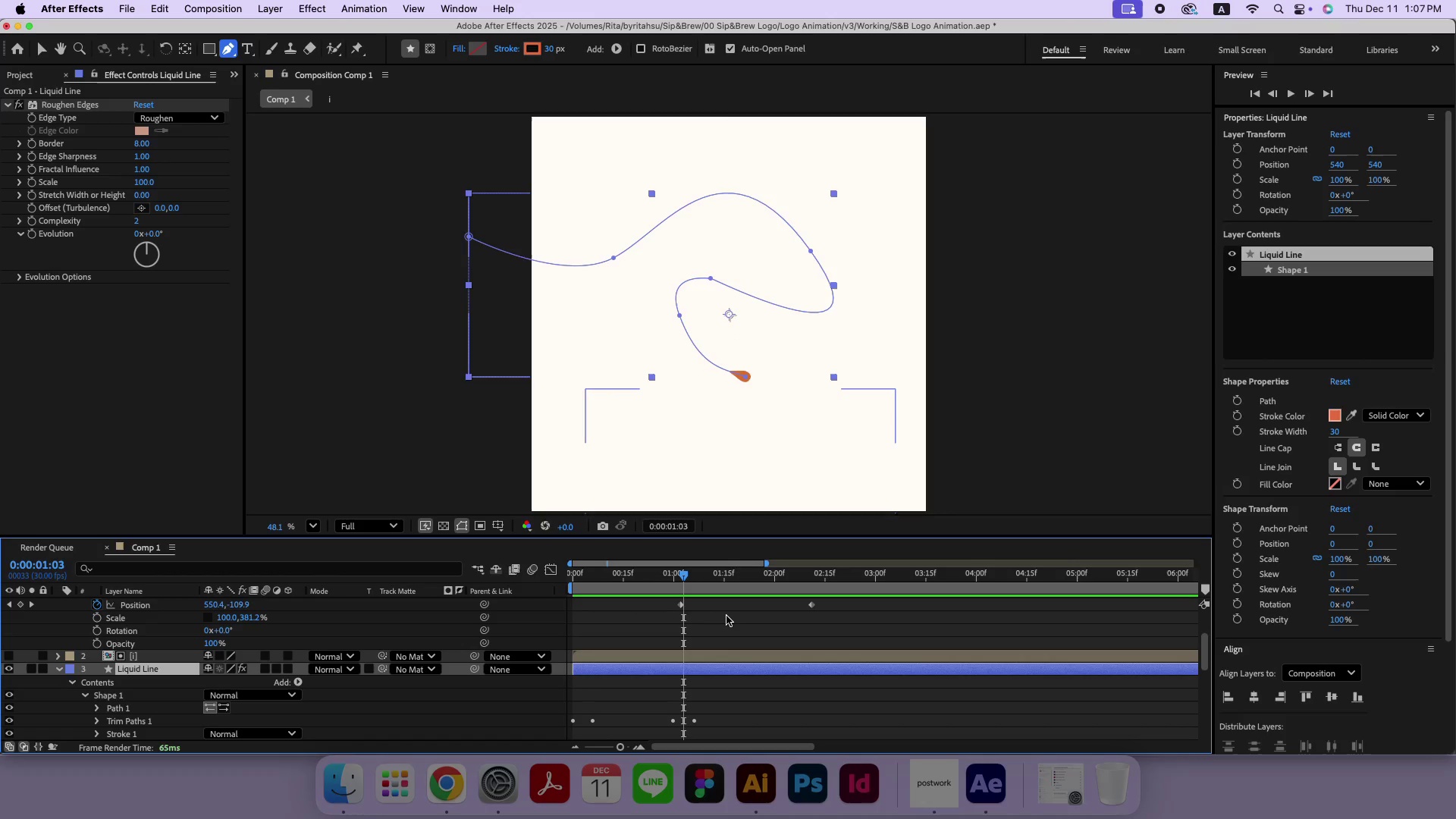 
scroll: coordinate [727, 617], scroll_direction: up, amount: 6.0
 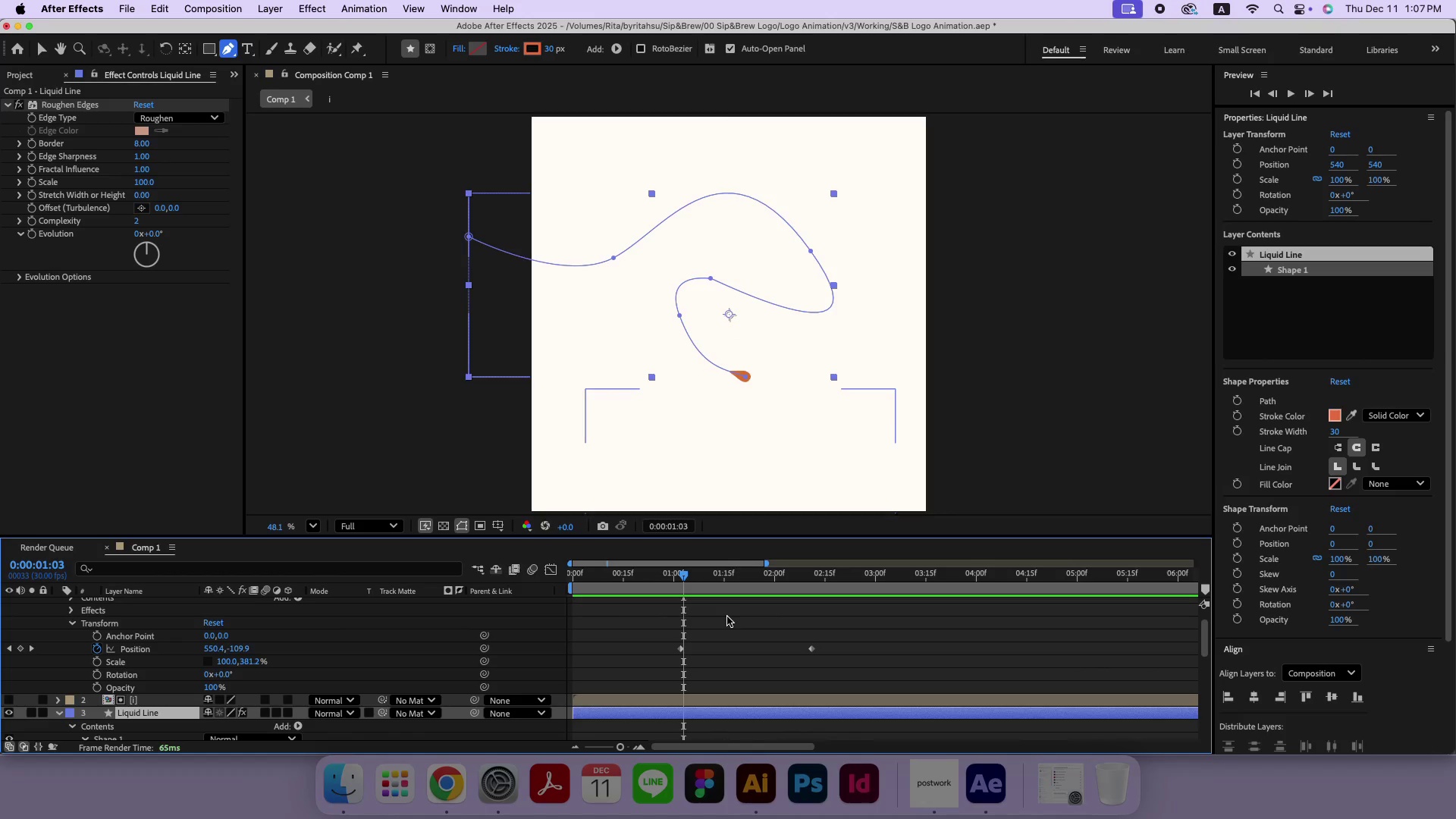 
scroll: coordinate [727, 616], scroll_direction: down, amount: 4.0
 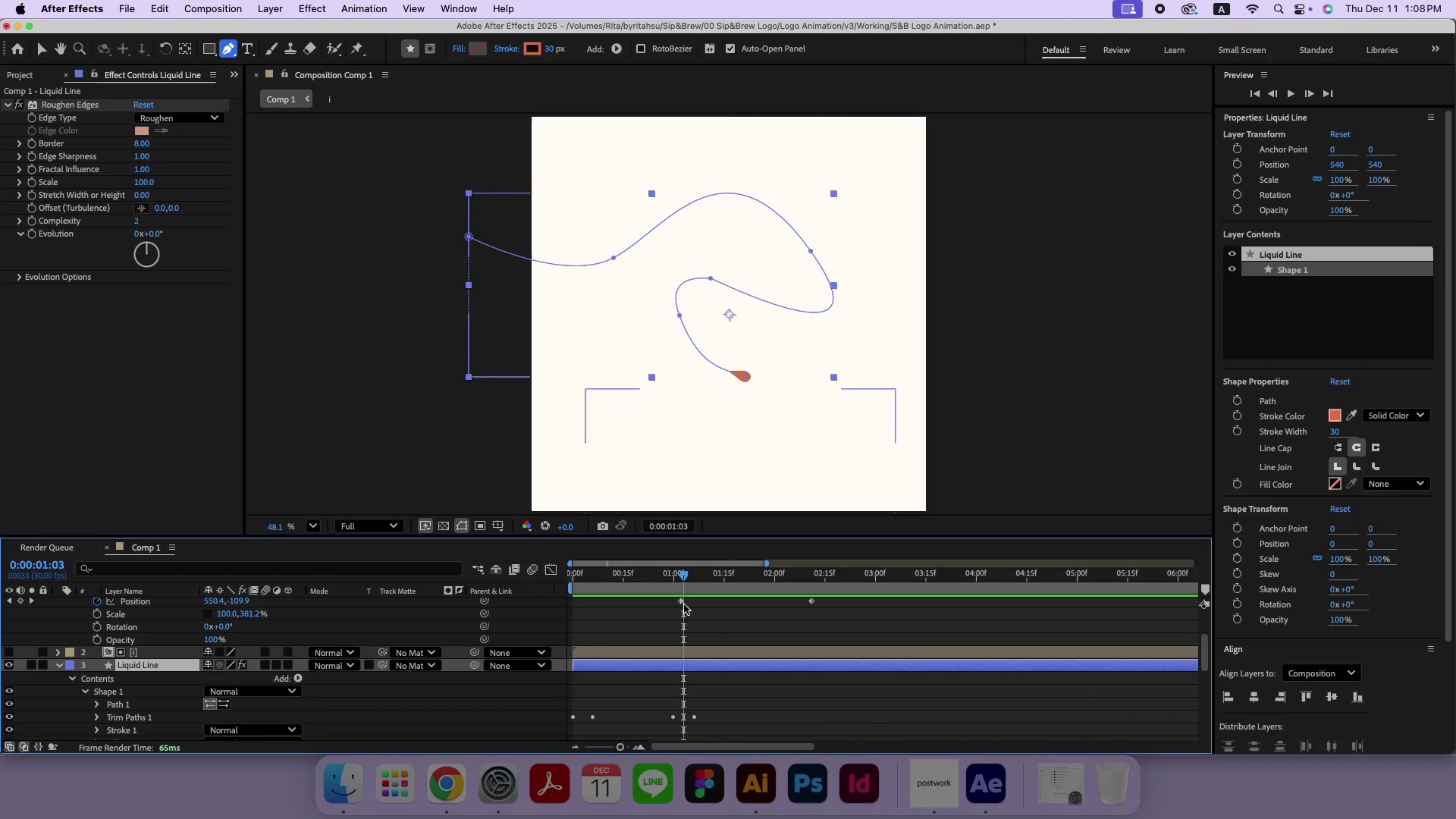 
left_click([682, 603])
 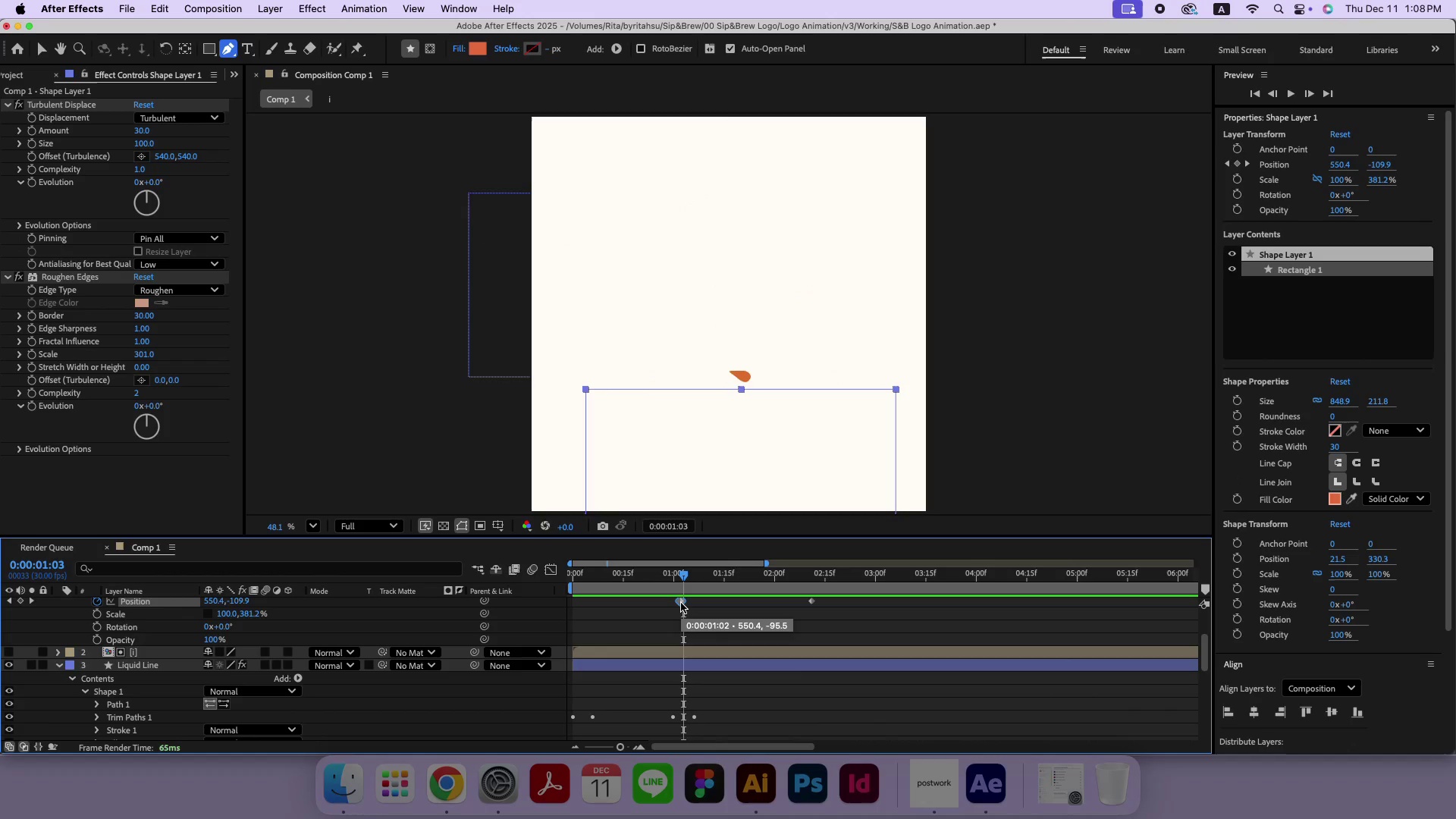 
left_click_drag(start_coordinate=[681, 603], to_coordinate=[672, 608])
 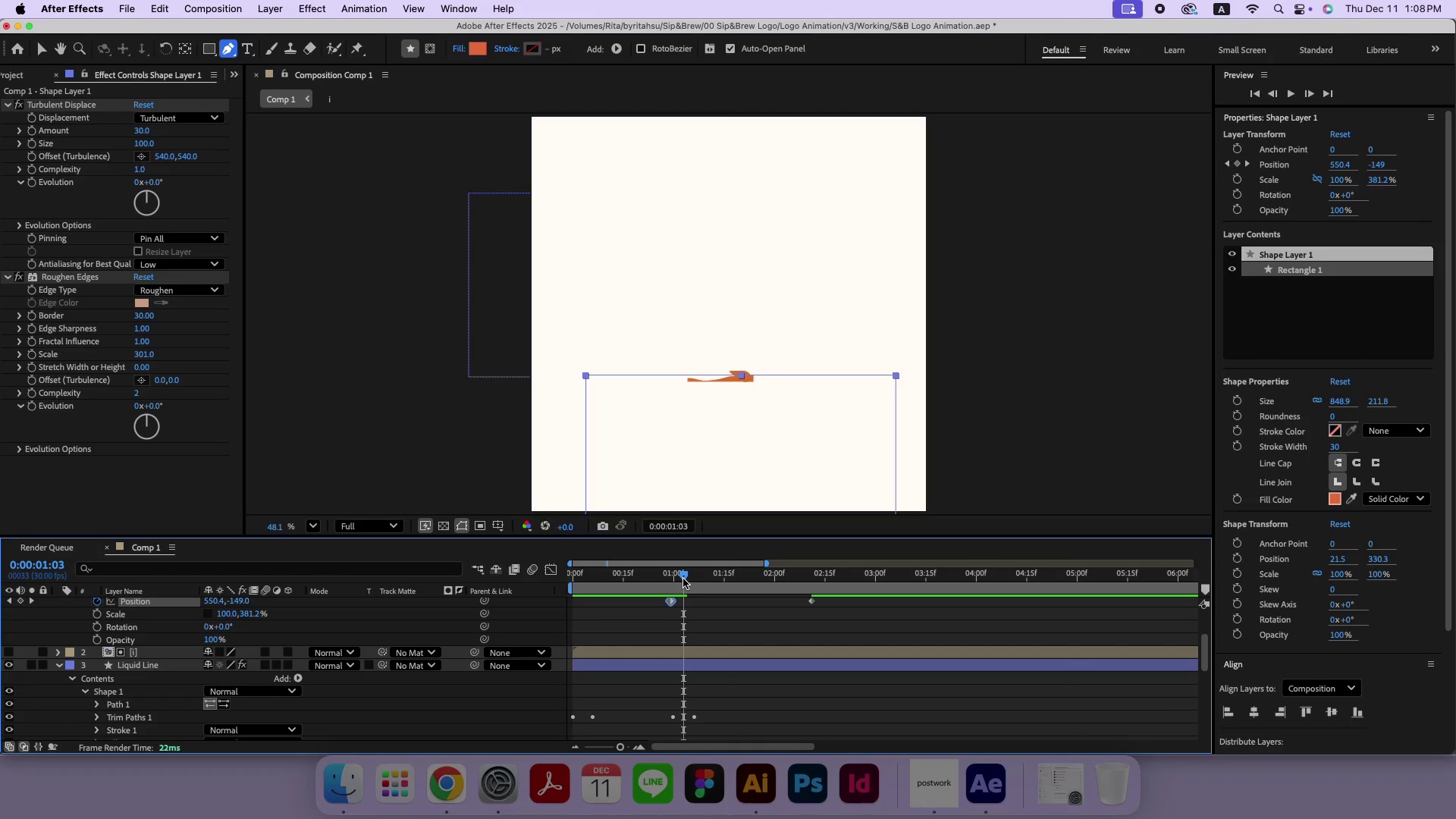 
left_click_drag(start_coordinate=[671, 601], to_coordinate=[666, 603])
 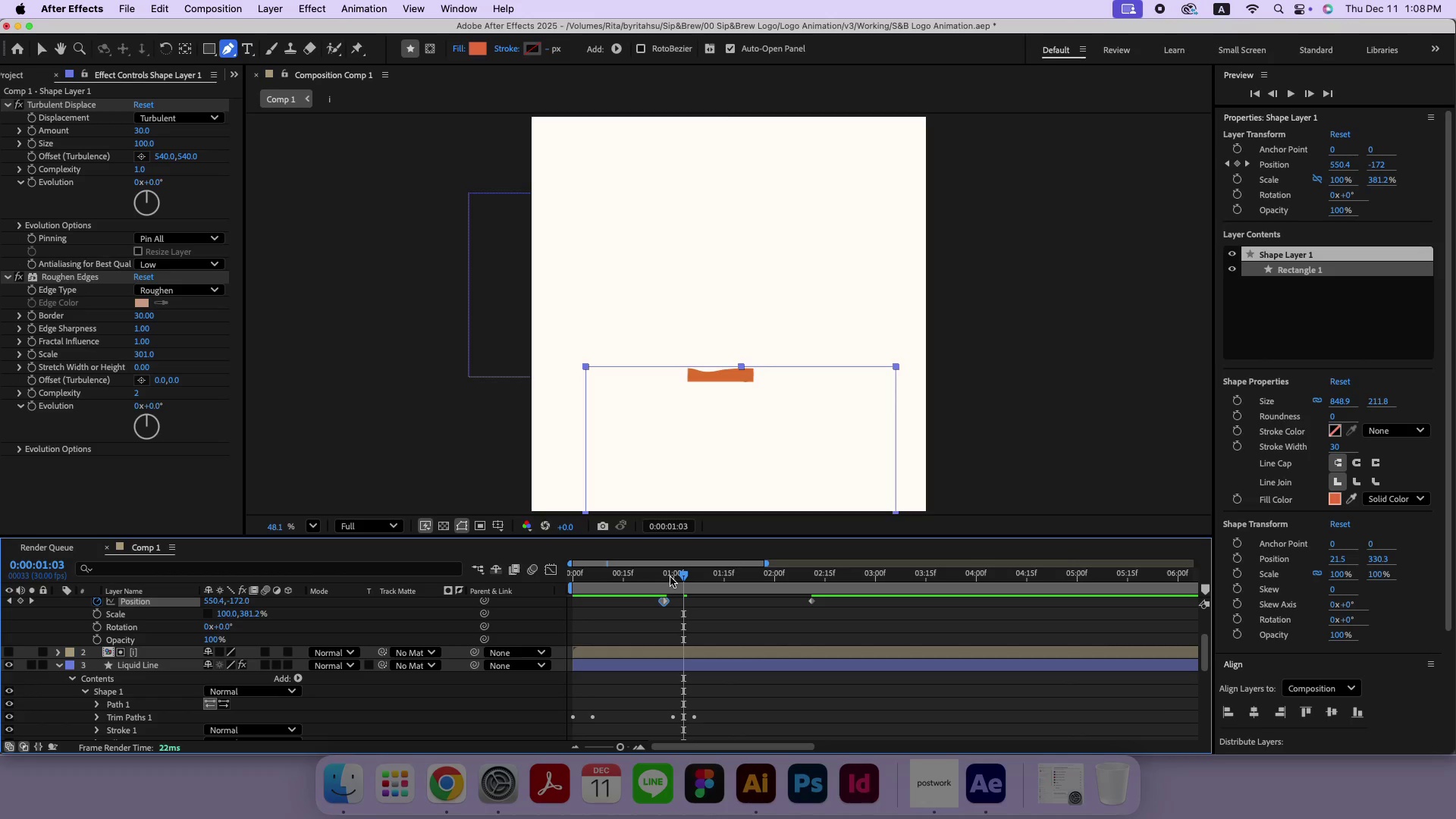 
left_click_drag(start_coordinate=[671, 576], to_coordinate=[548, 583])
 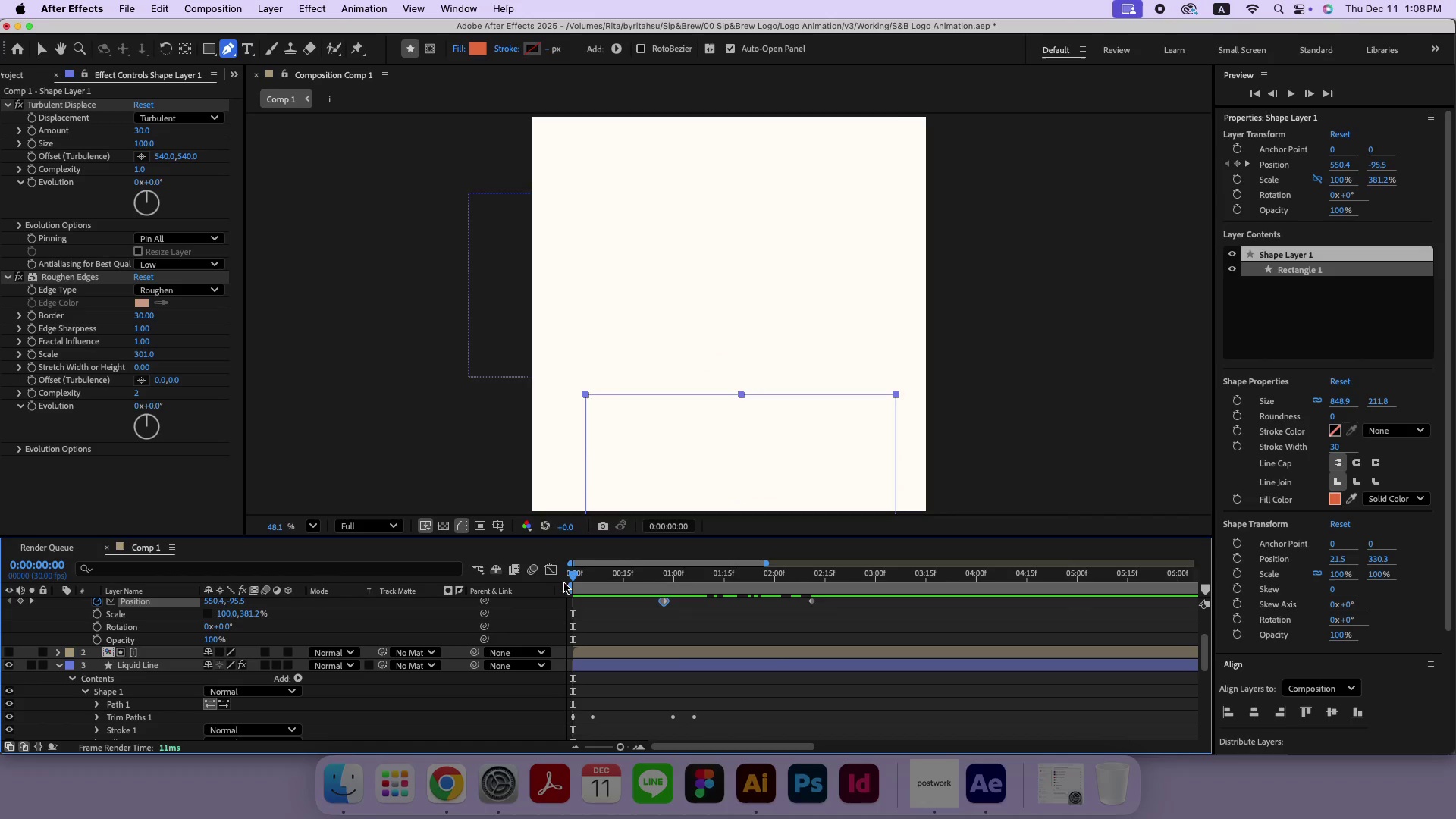 
key(Space)
 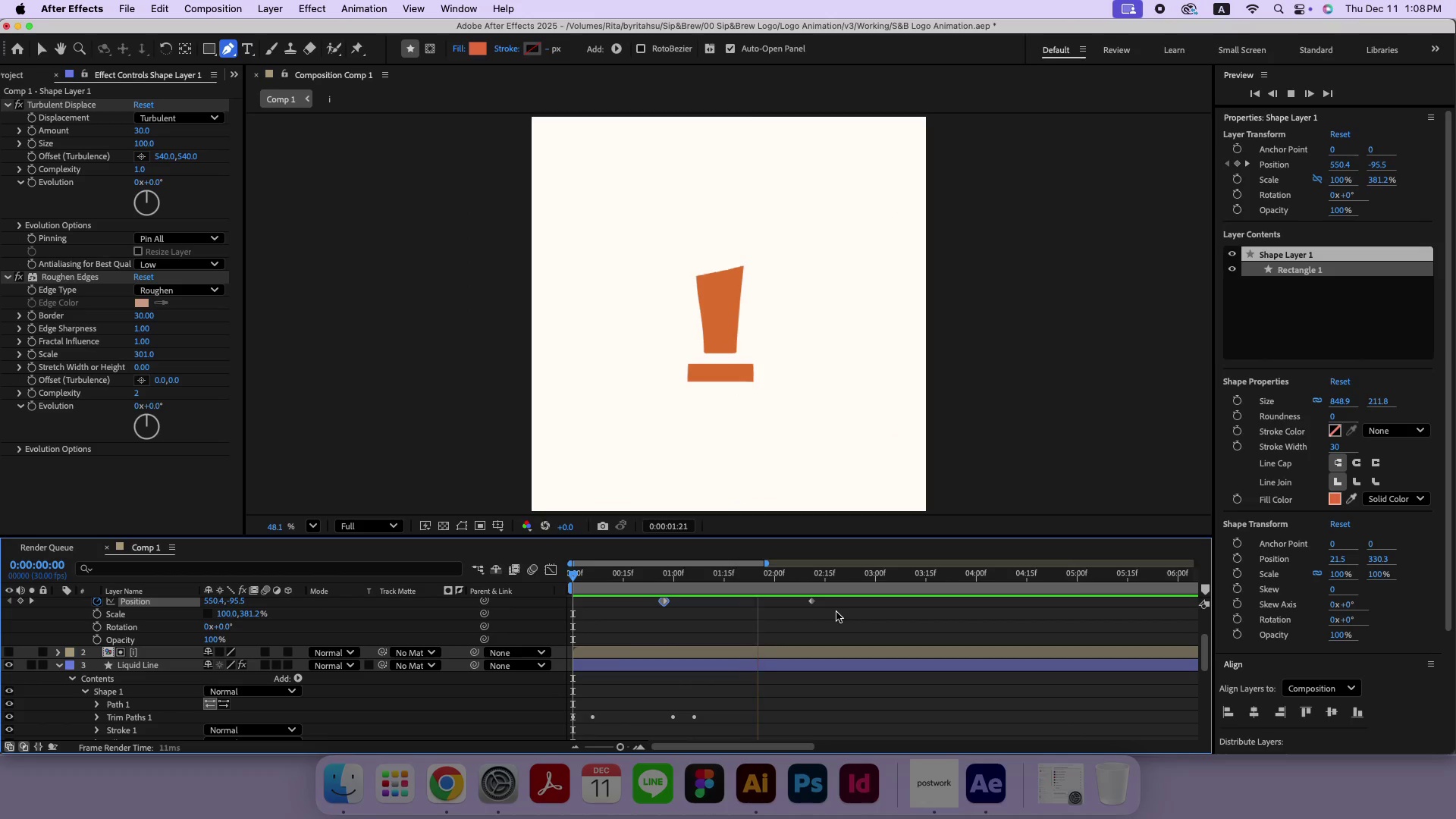 
key(Space)
 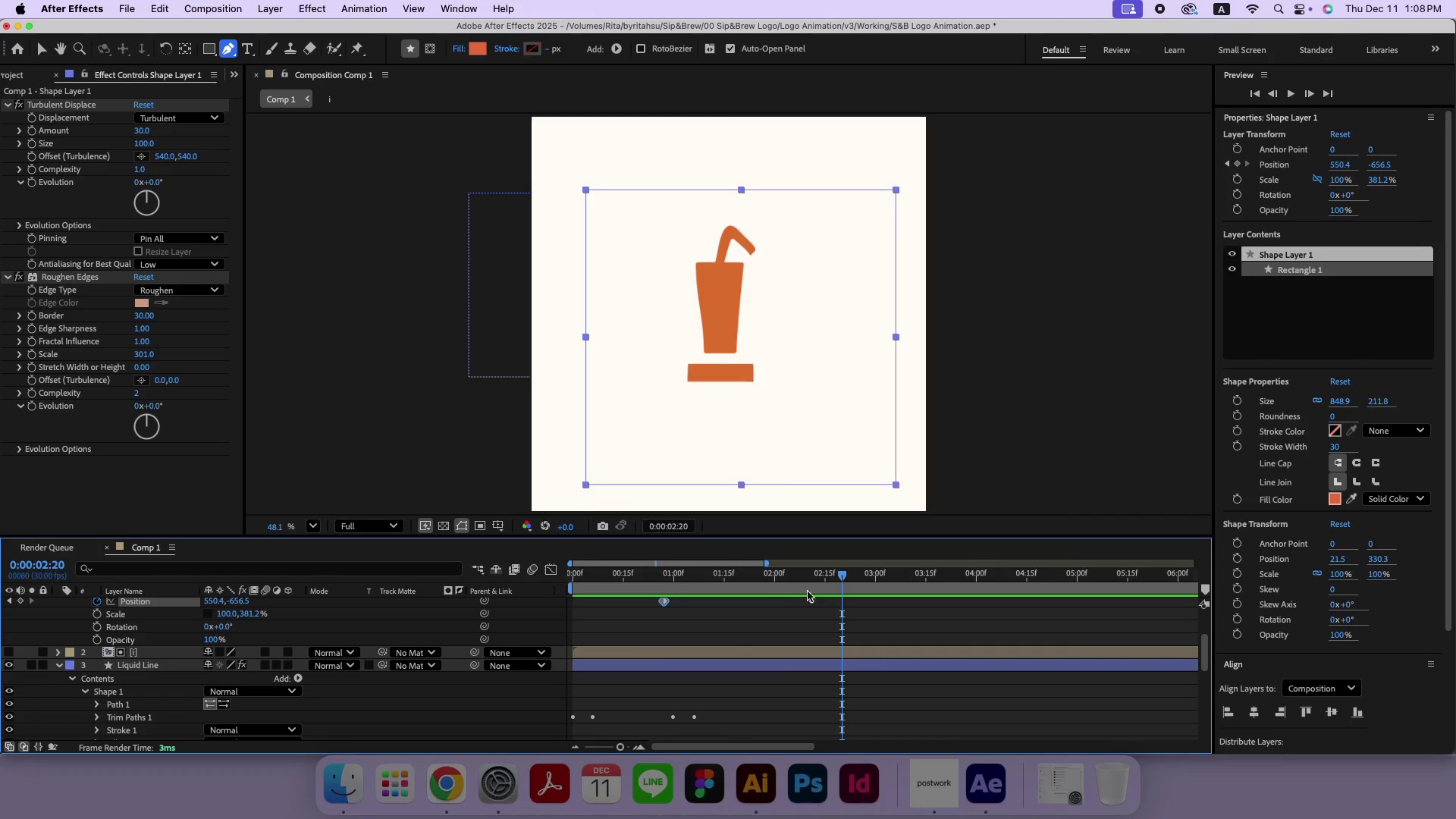 
left_click_drag(start_coordinate=[786, 576], to_coordinate=[749, 595])
 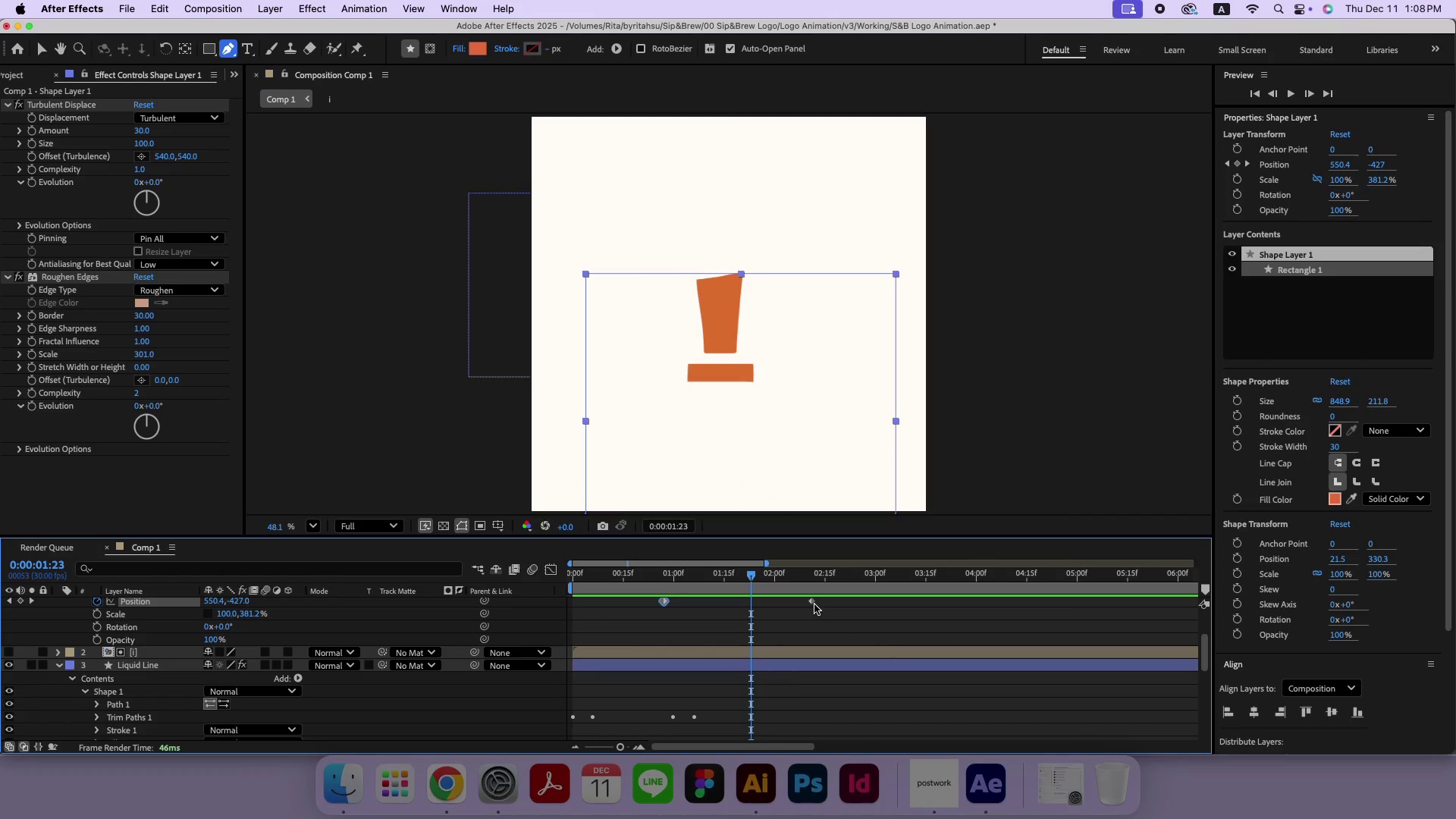 
left_click_drag(start_coordinate=[814, 602], to_coordinate=[755, 603])
 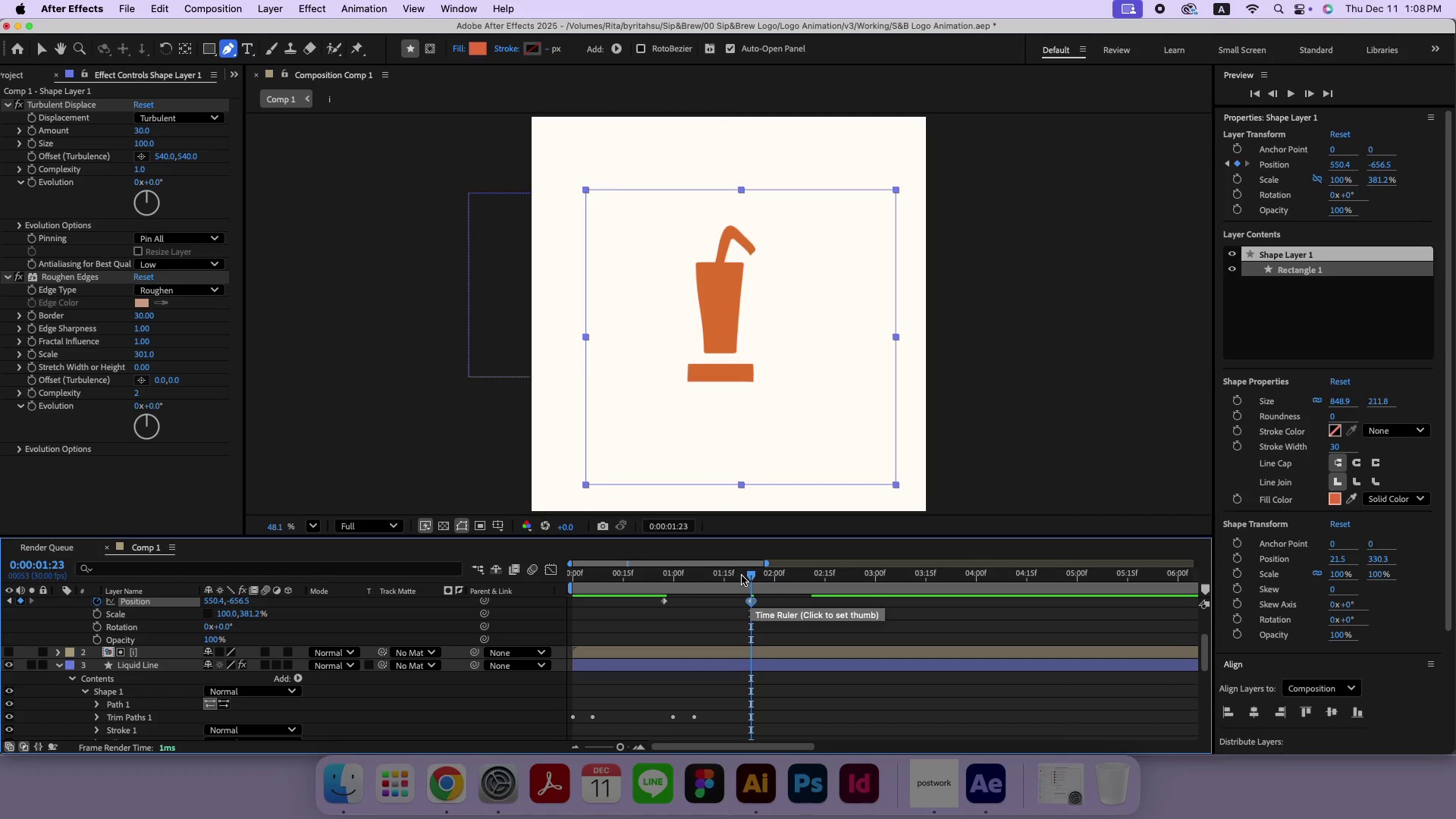 
left_click_drag(start_coordinate=[742, 575], to_coordinate=[535, 575])
 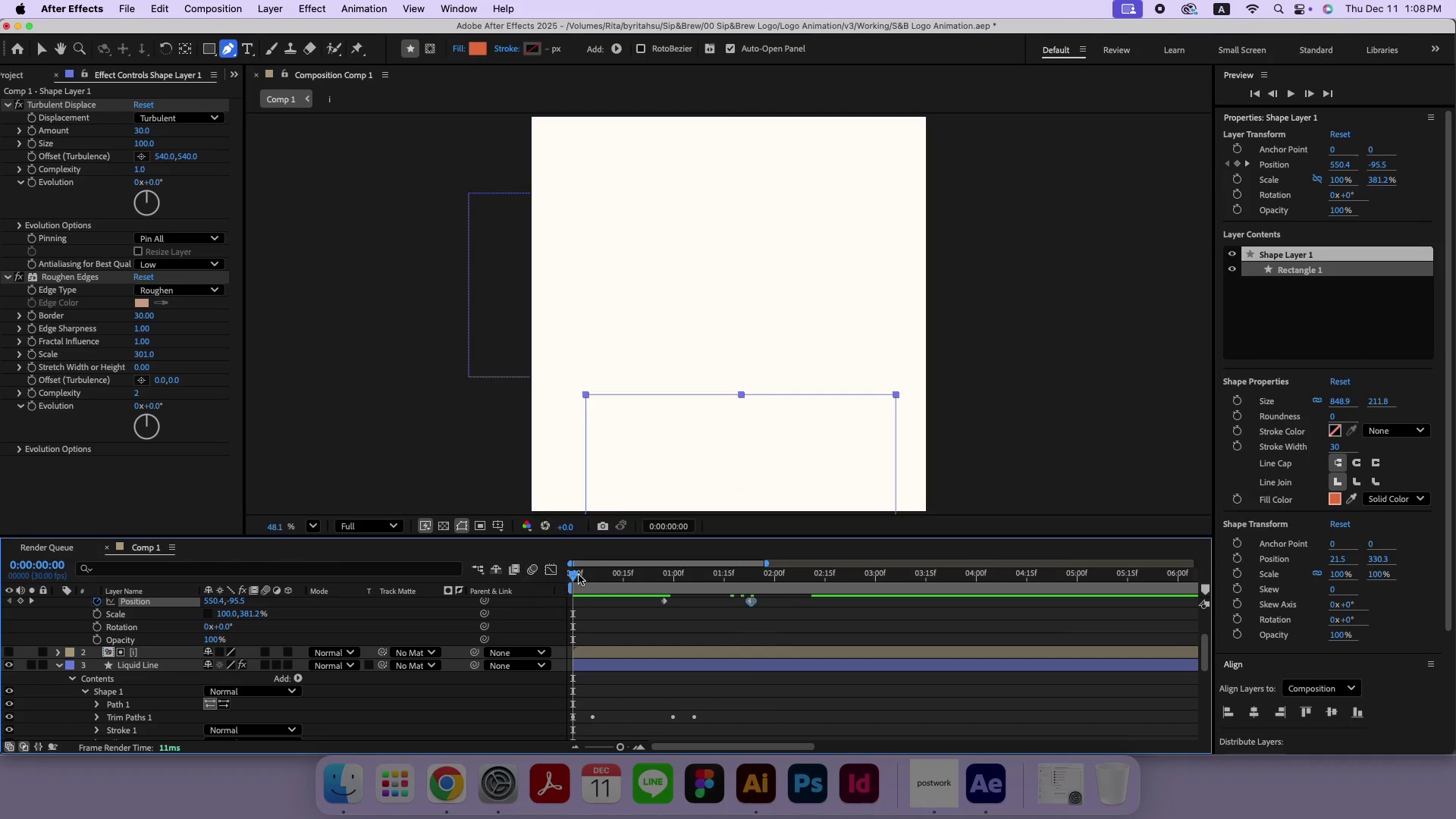 
key(Space)
 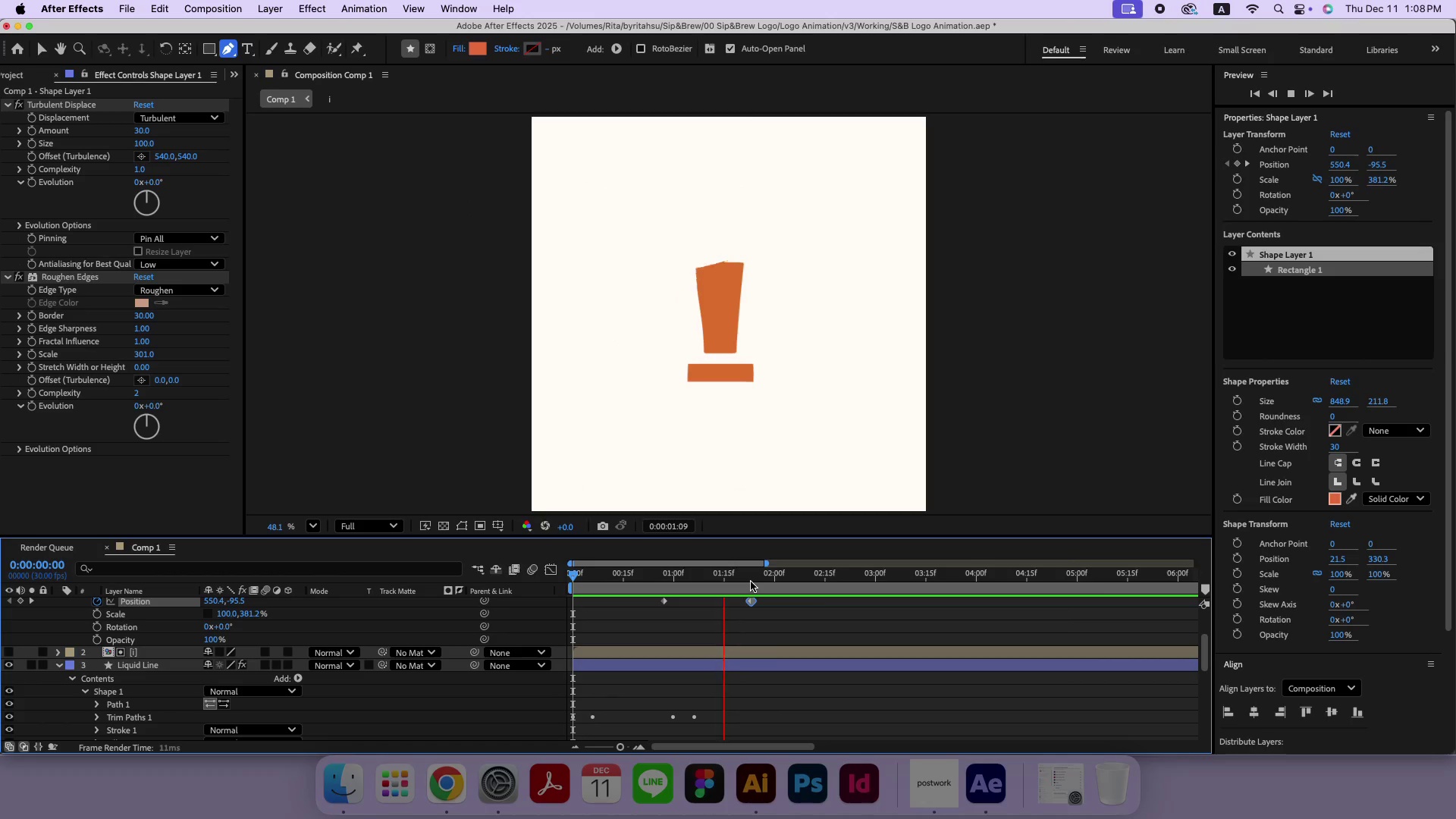 
key(Space)
 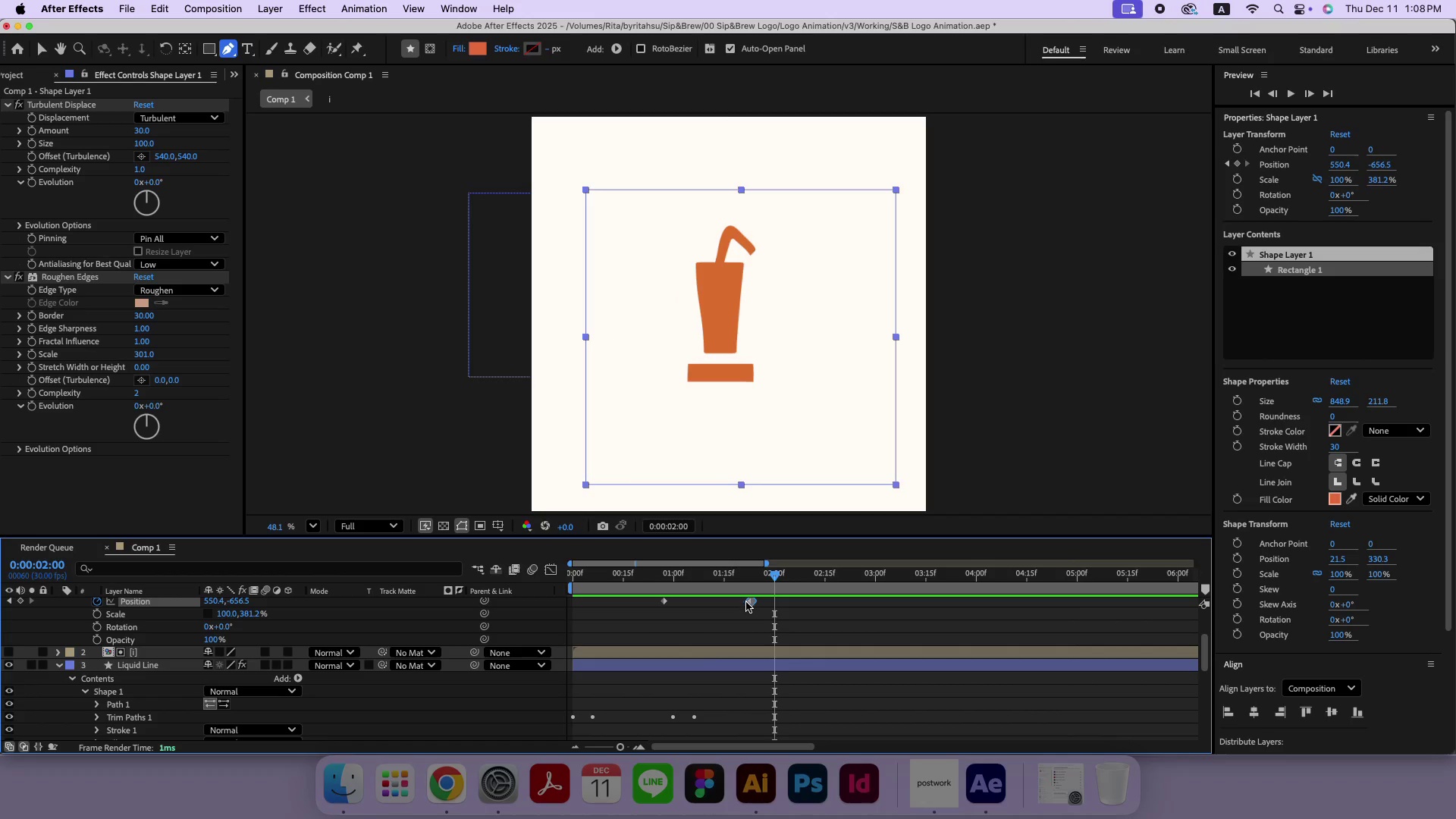 
left_click_drag(start_coordinate=[753, 603], to_coordinate=[775, 607])
 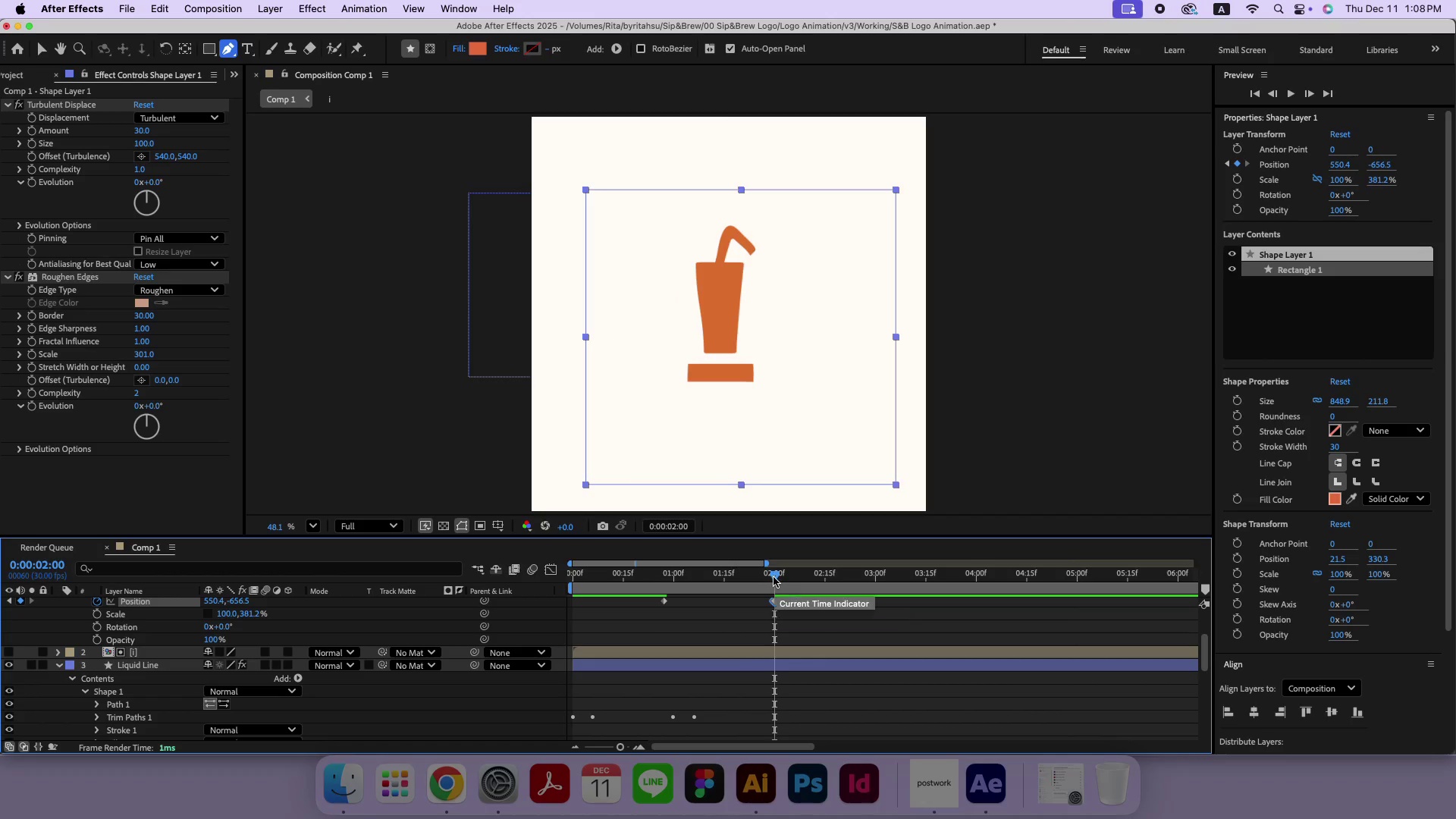 
left_click_drag(start_coordinate=[774, 577], to_coordinate=[533, 576])
 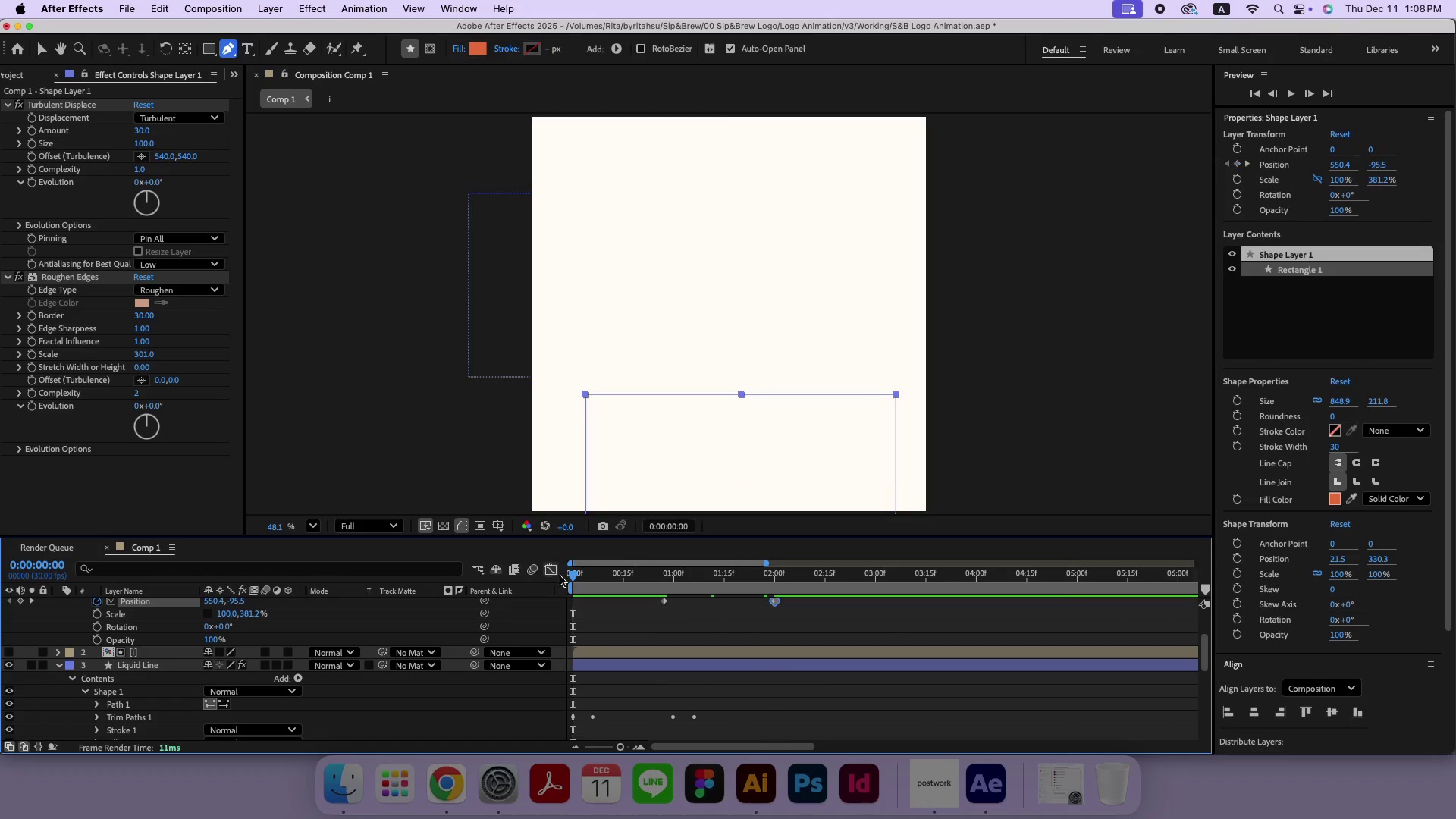 
key(Space)
 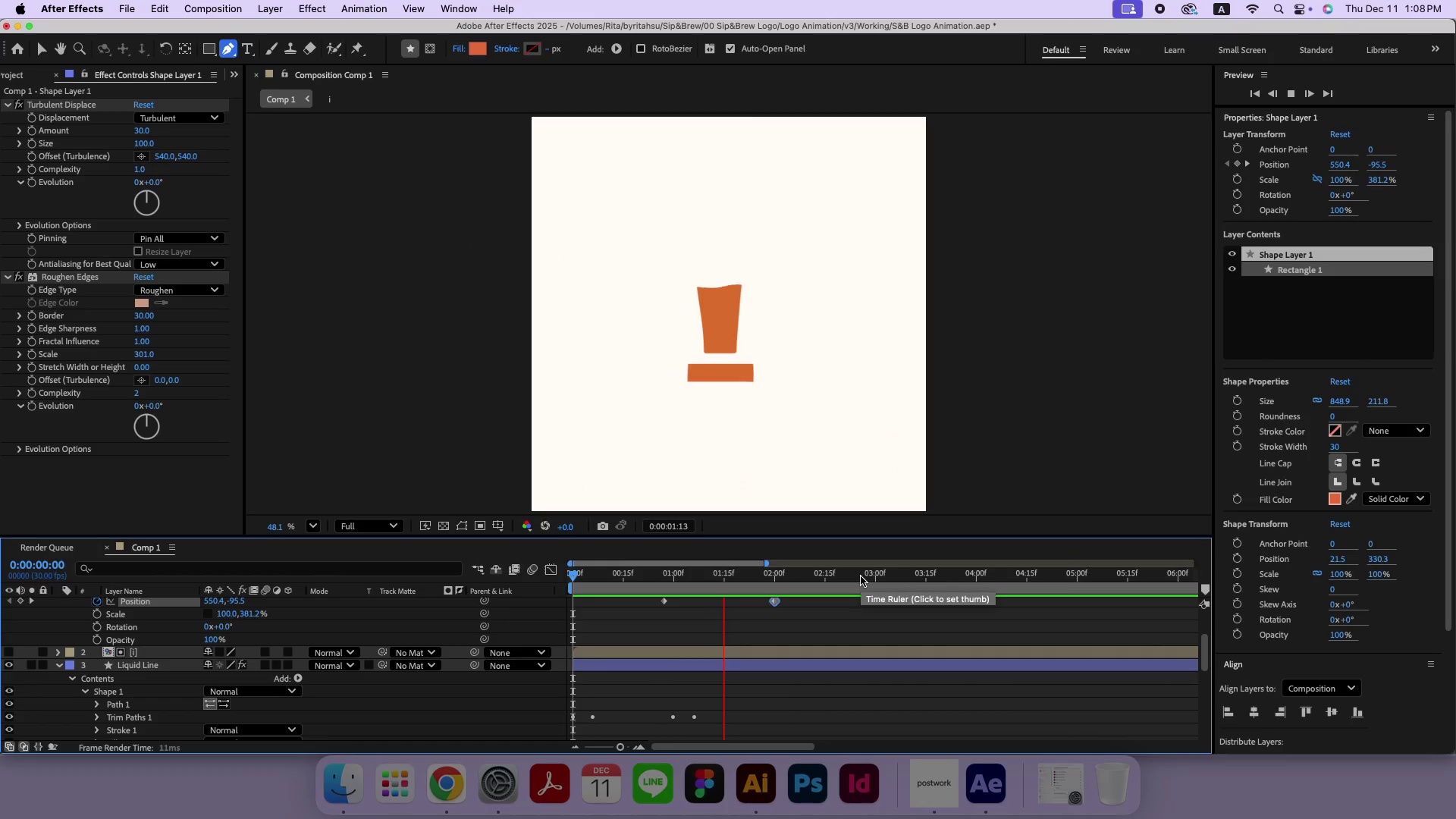 
key(Space)
 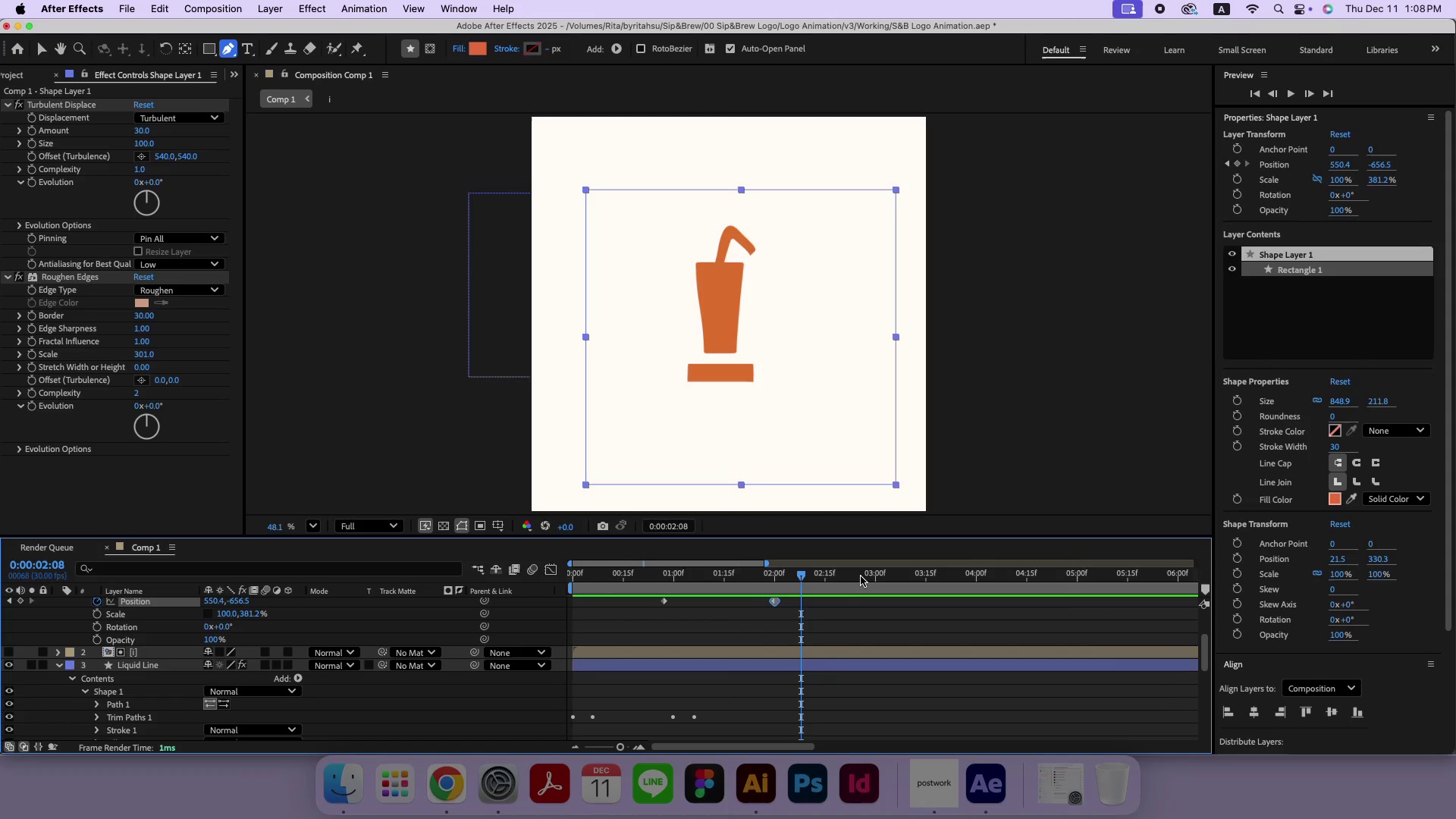 
key(Meta+CommandLeft)
 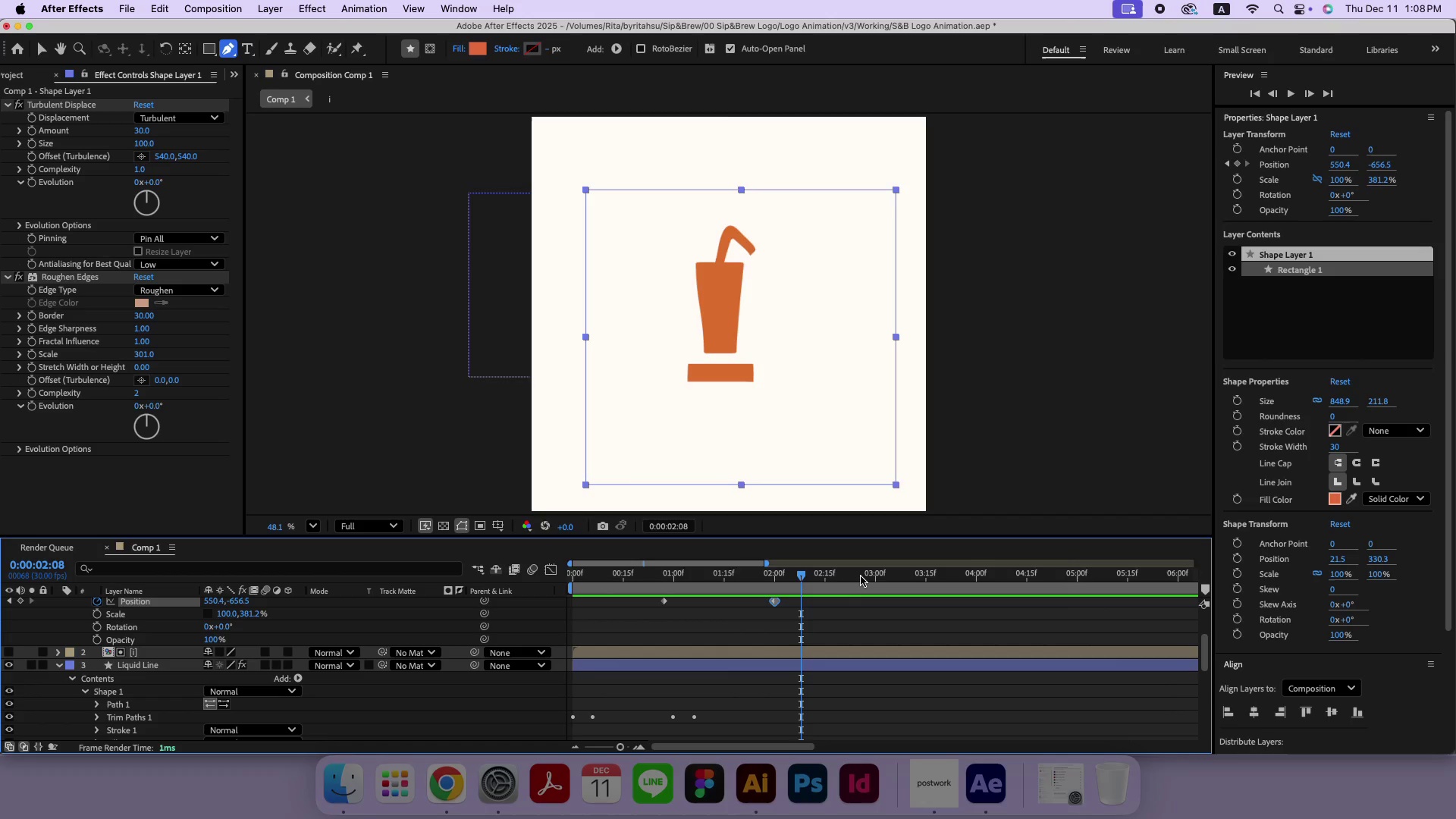 
key(Meta+S)
 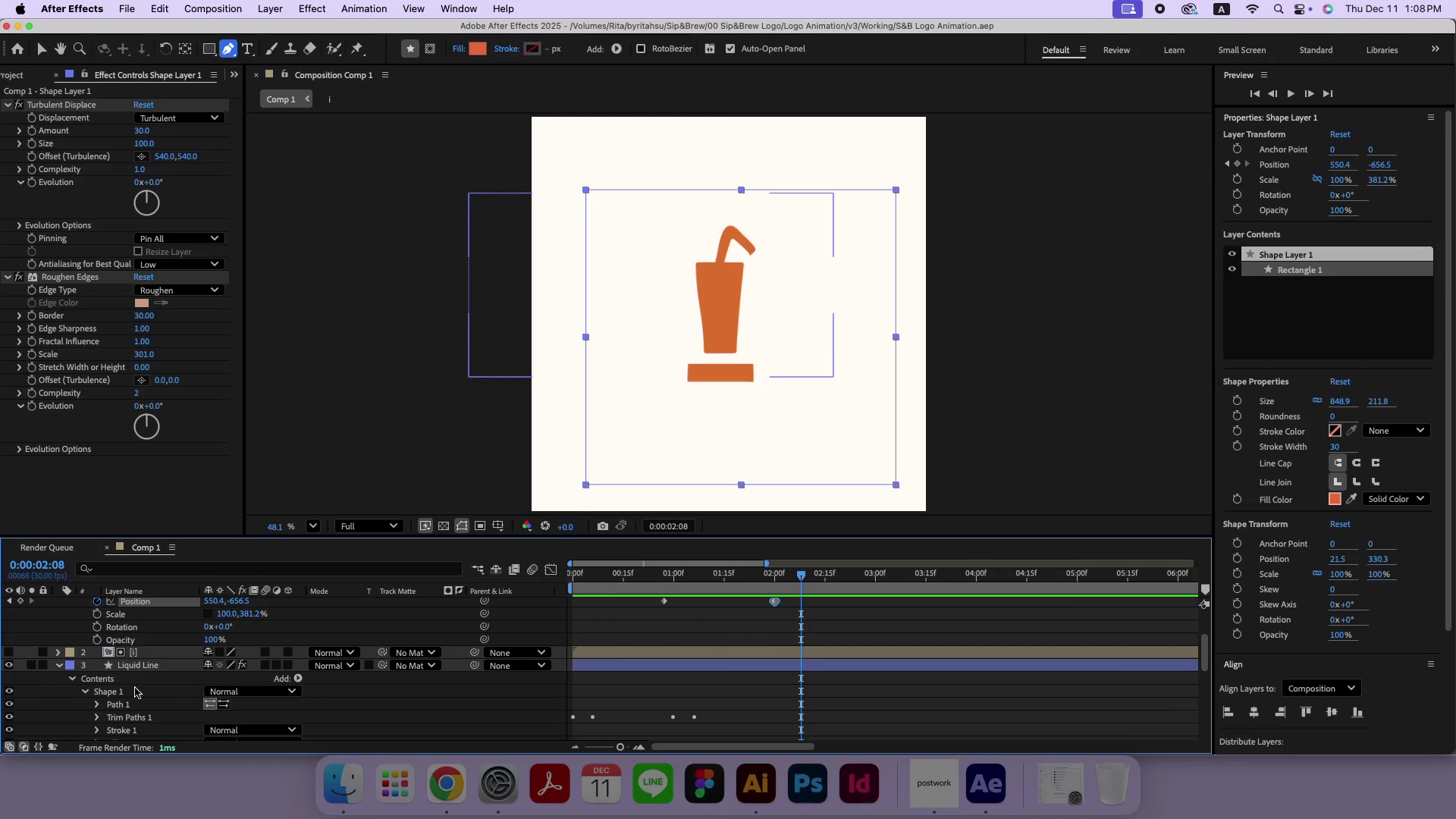 
left_click([59, 667])
 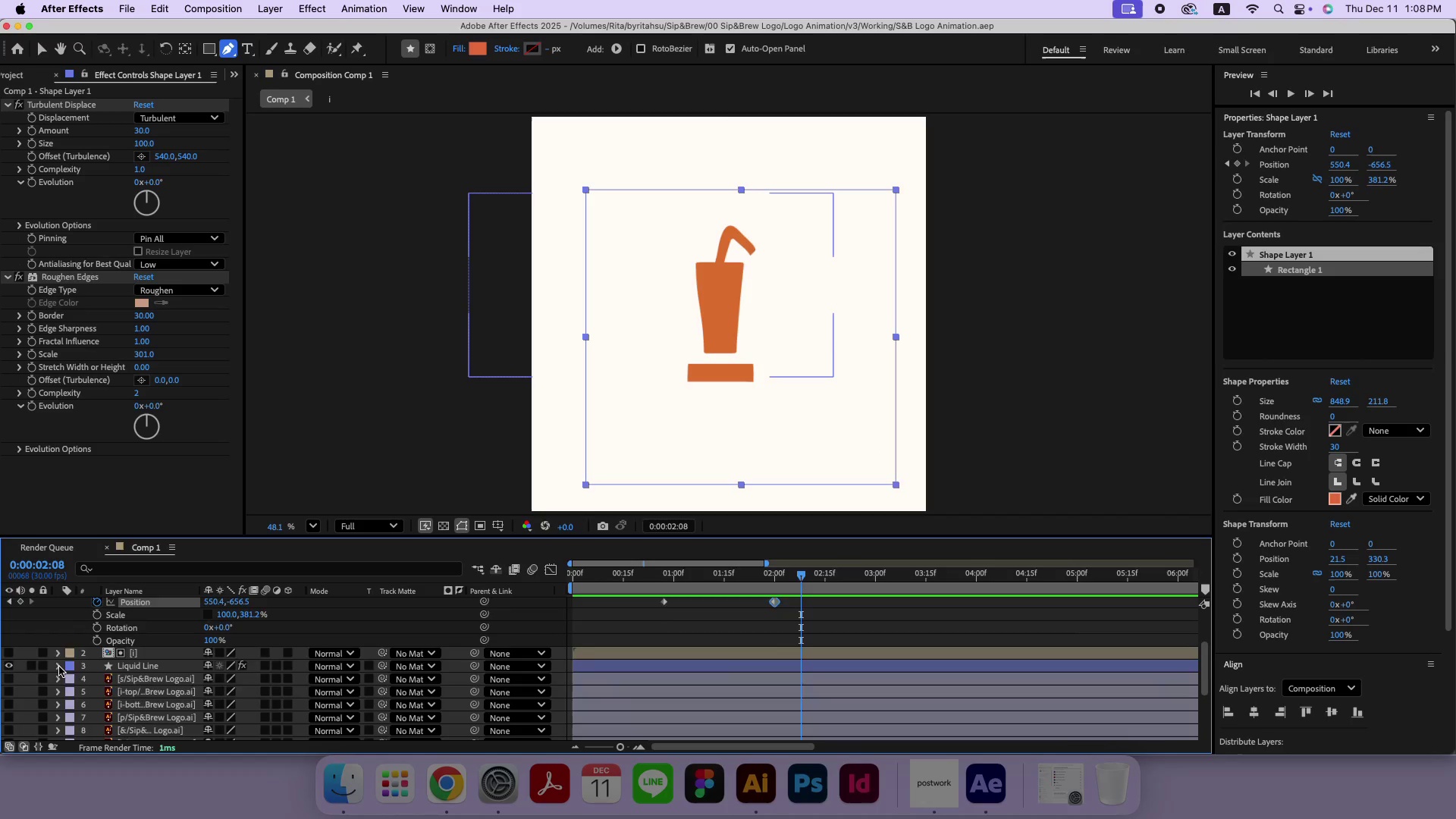 
scroll: coordinate [62, 640], scroll_direction: up, amount: 16.0
 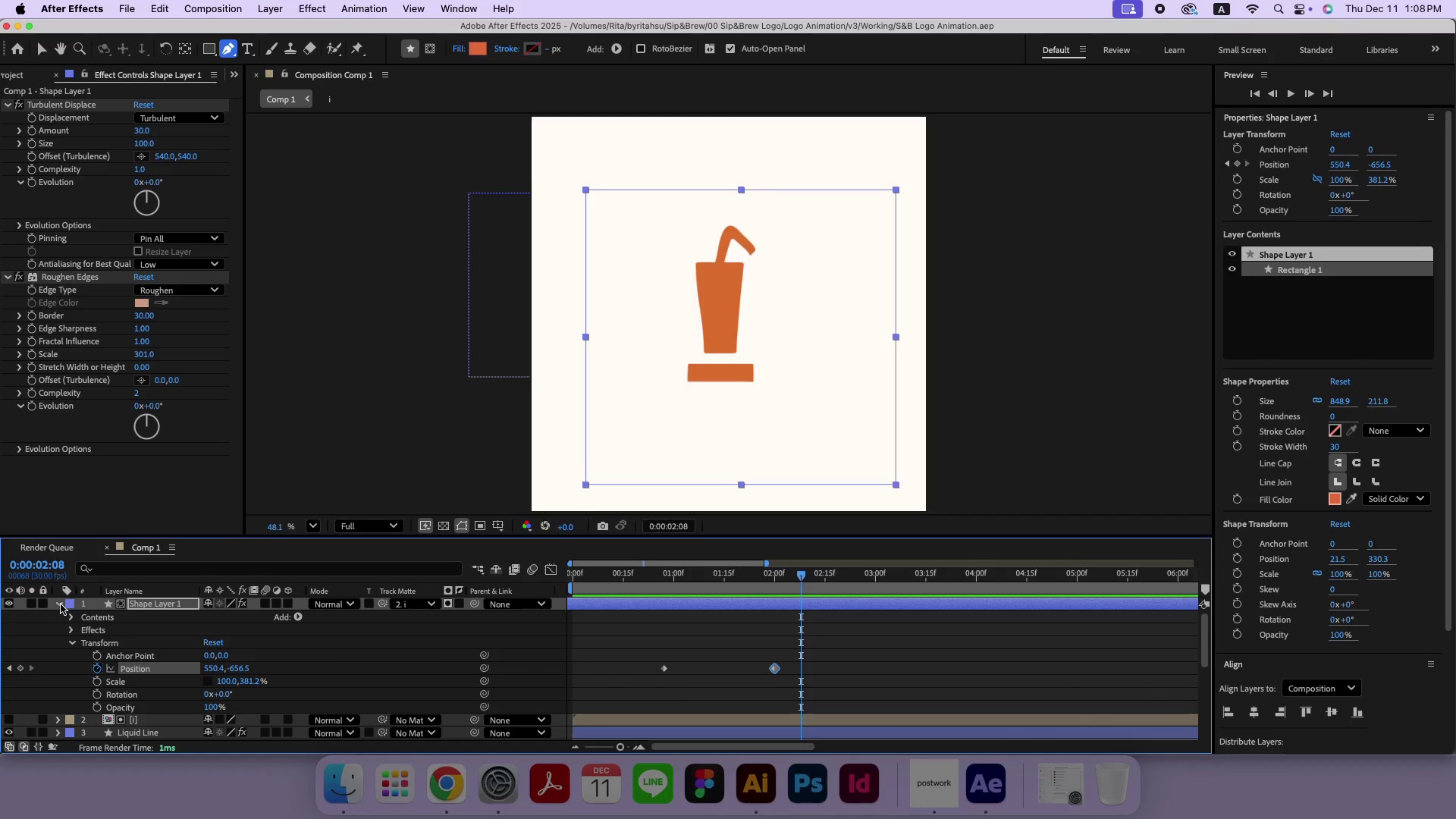 
left_click([61, 604])
 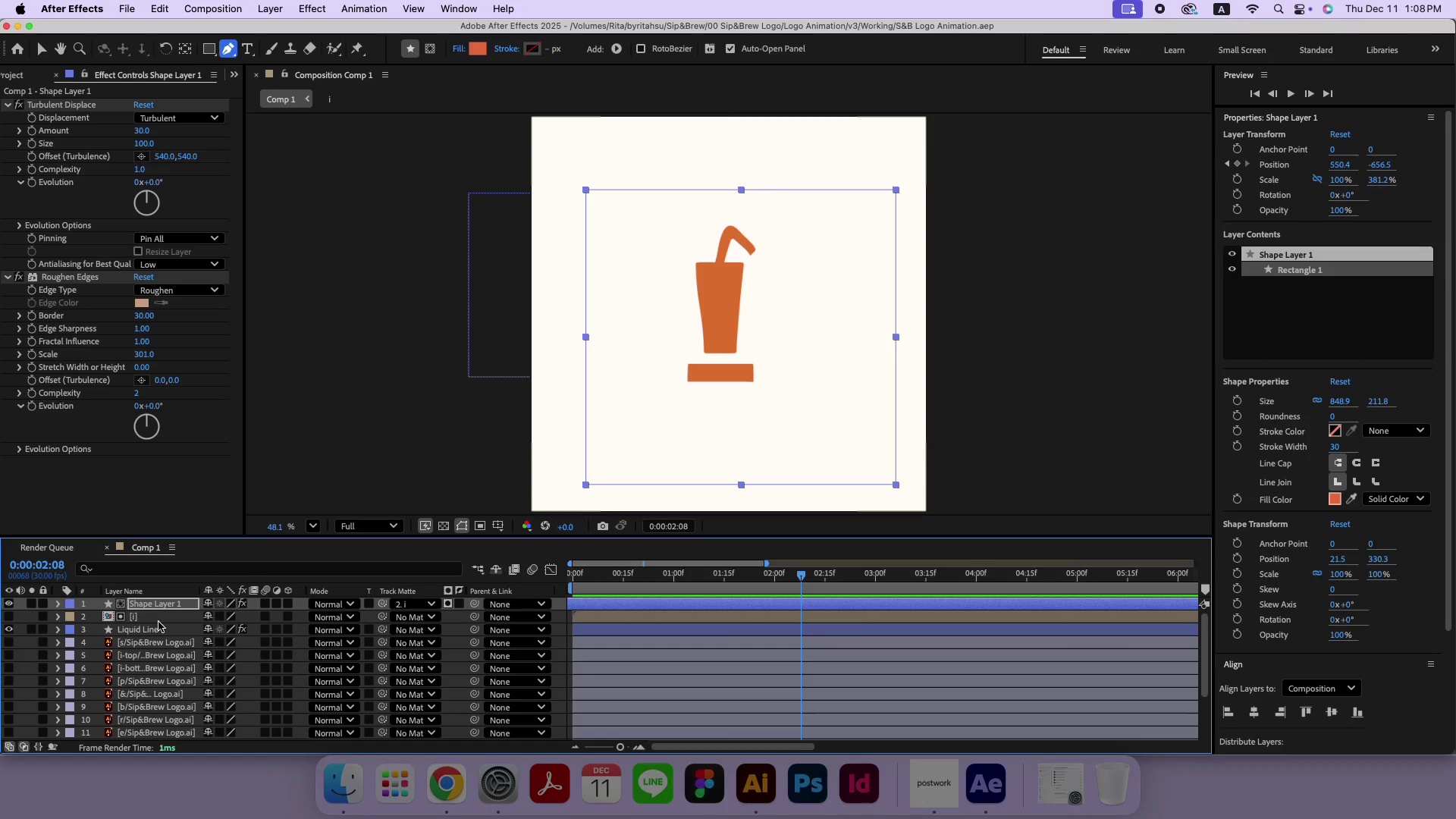 
left_click([158, 622])
 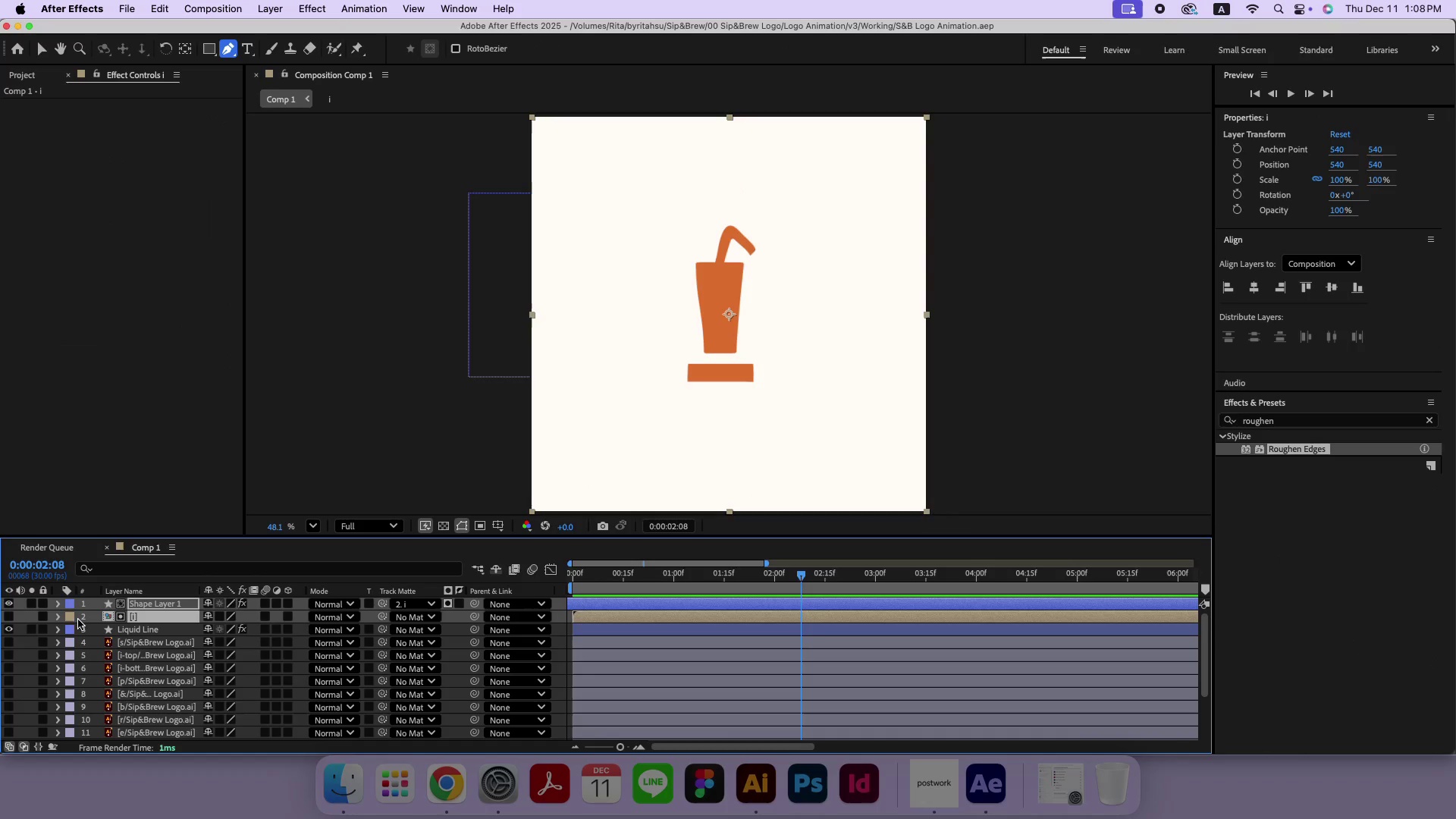 
left_click([60, 618])
 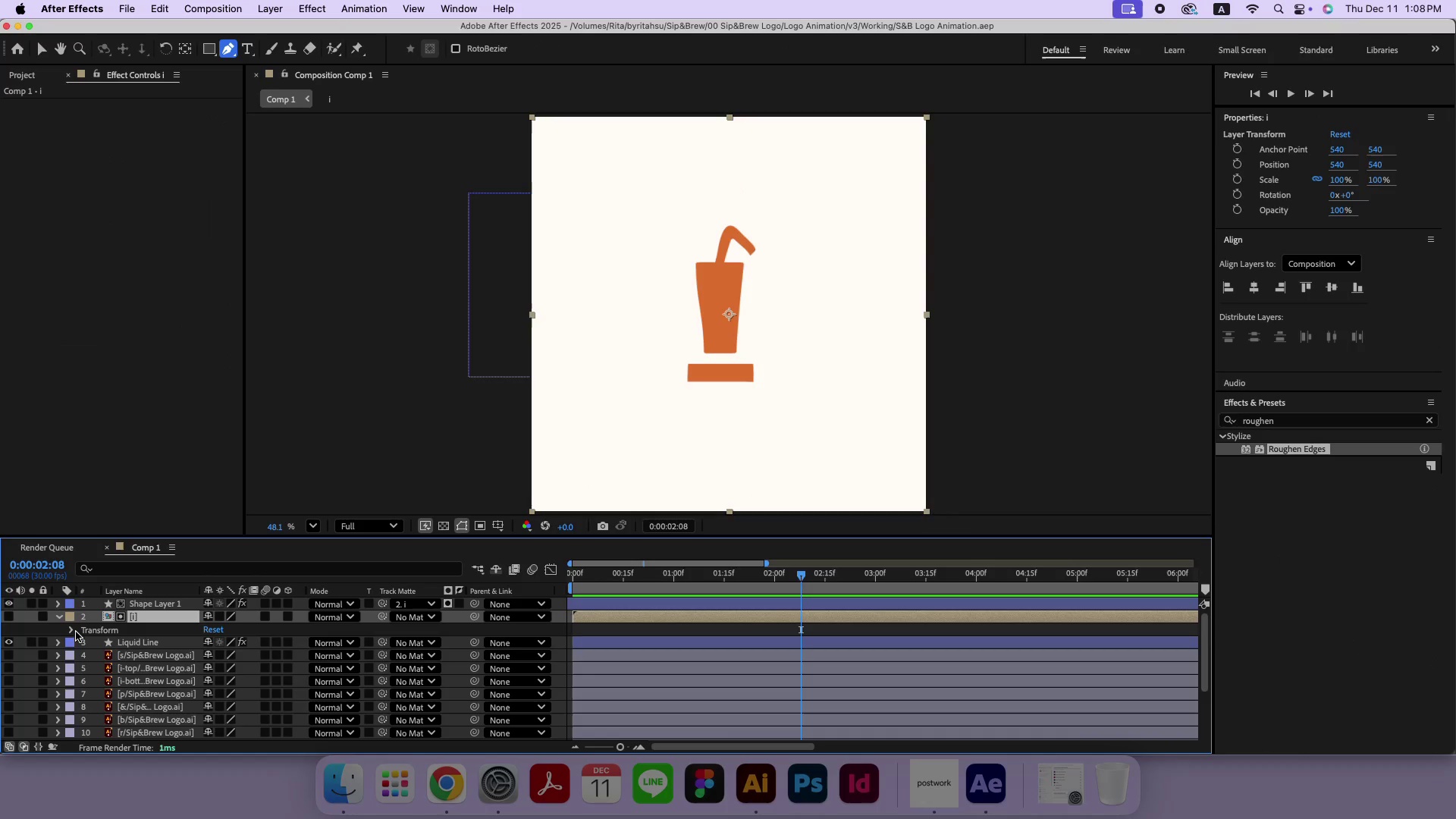 
left_click([75, 632])
 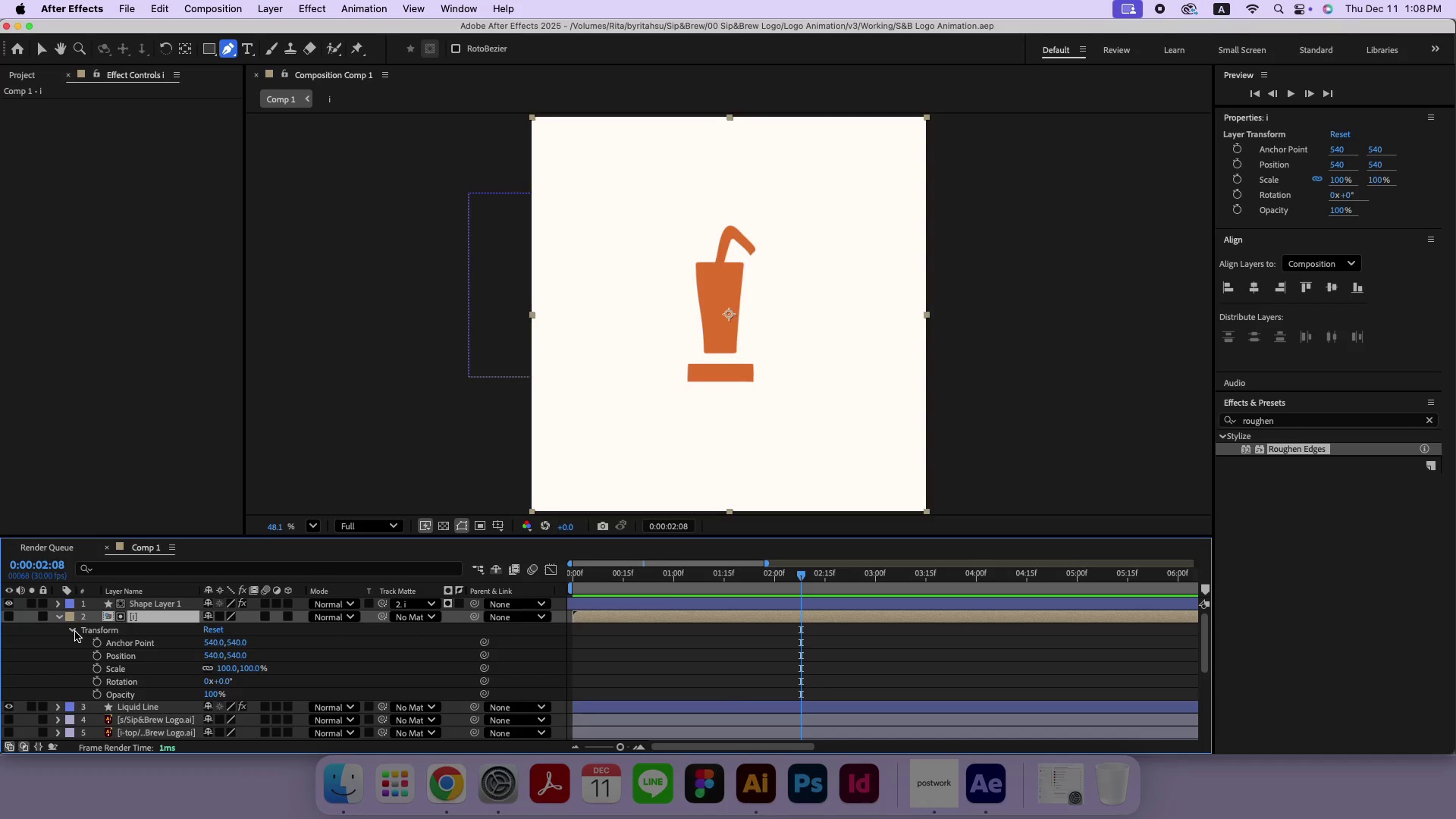 
left_click([75, 632])
 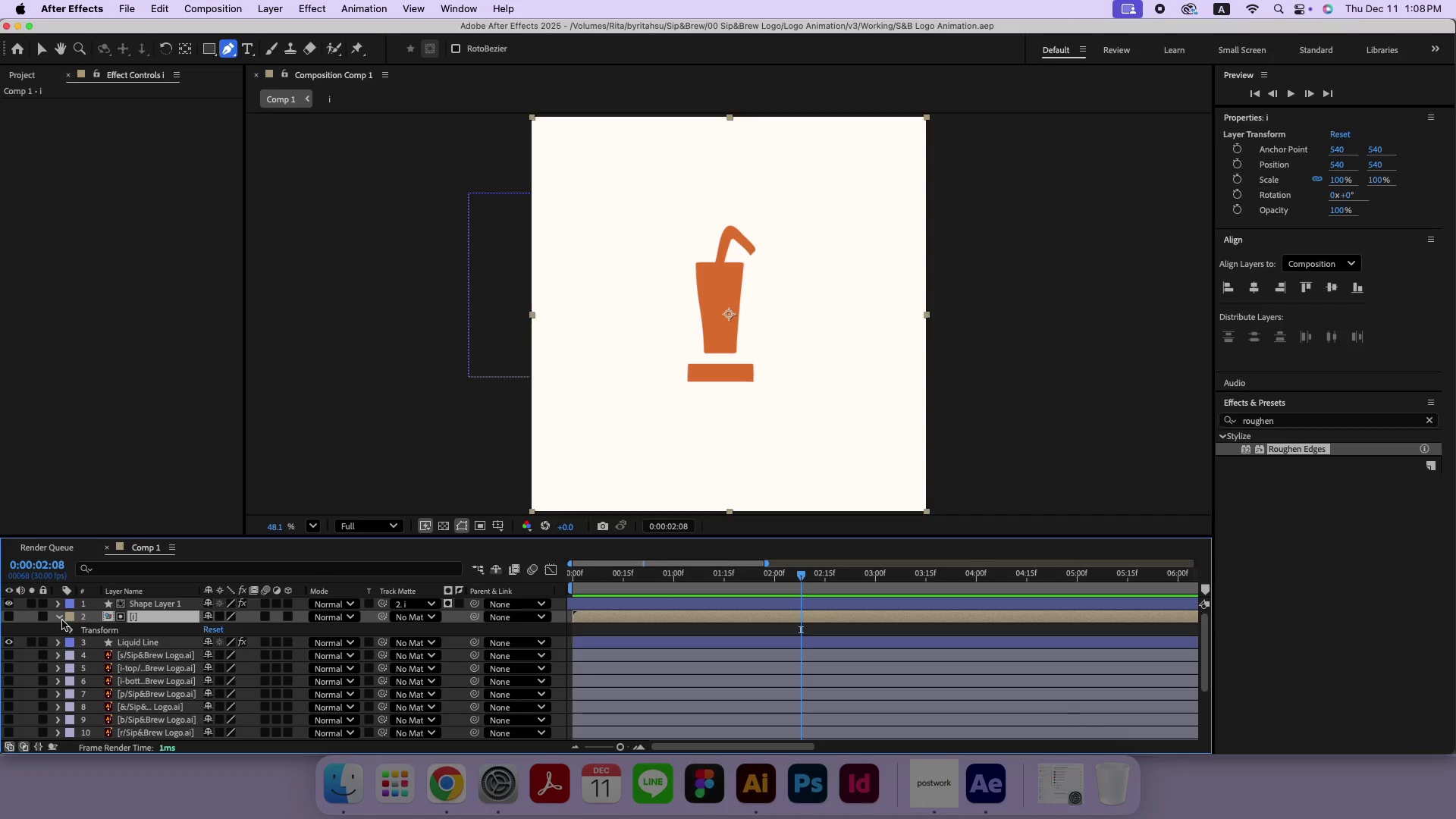 
left_click([61, 618])
 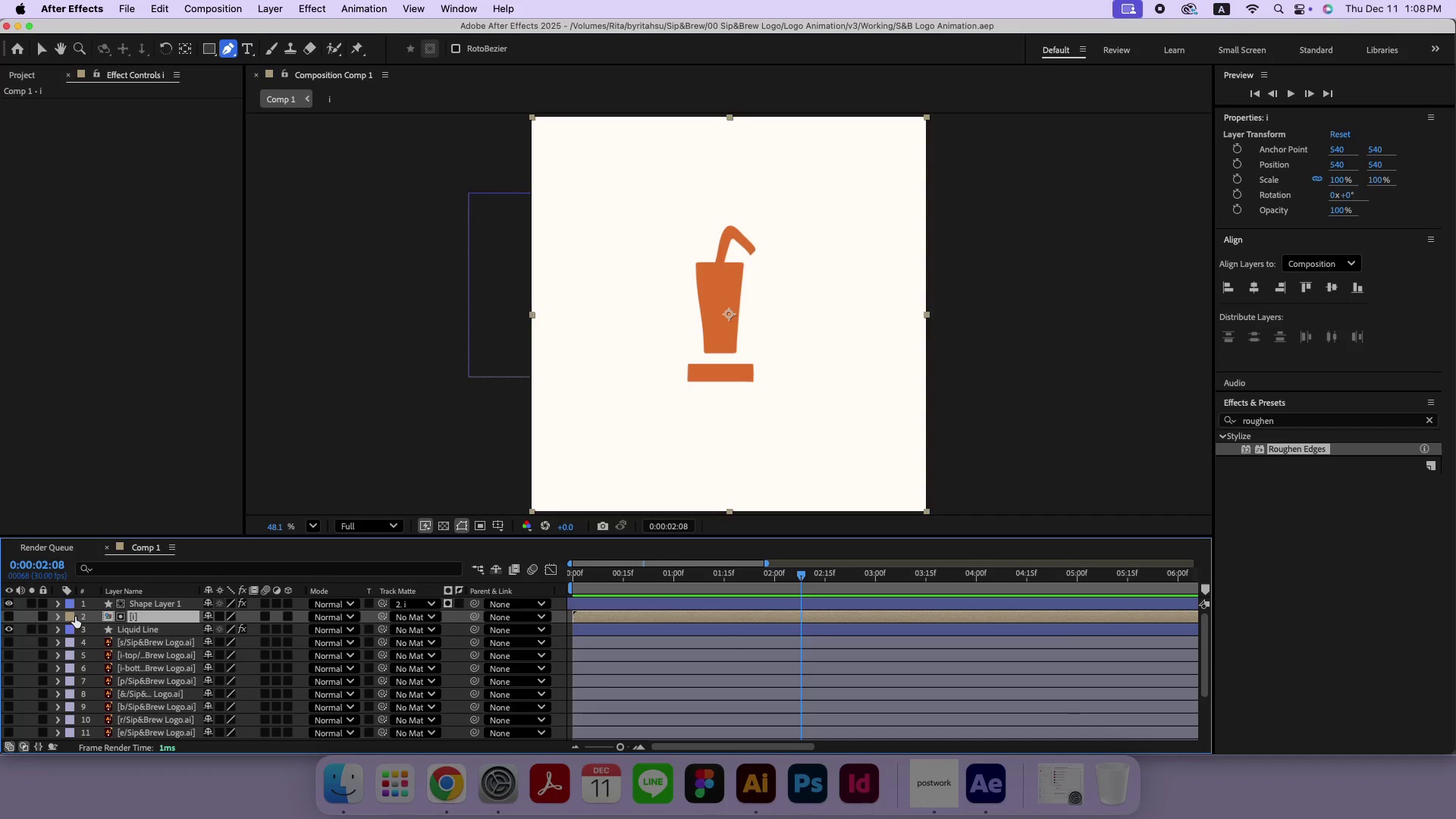 
double_click([75, 617])
 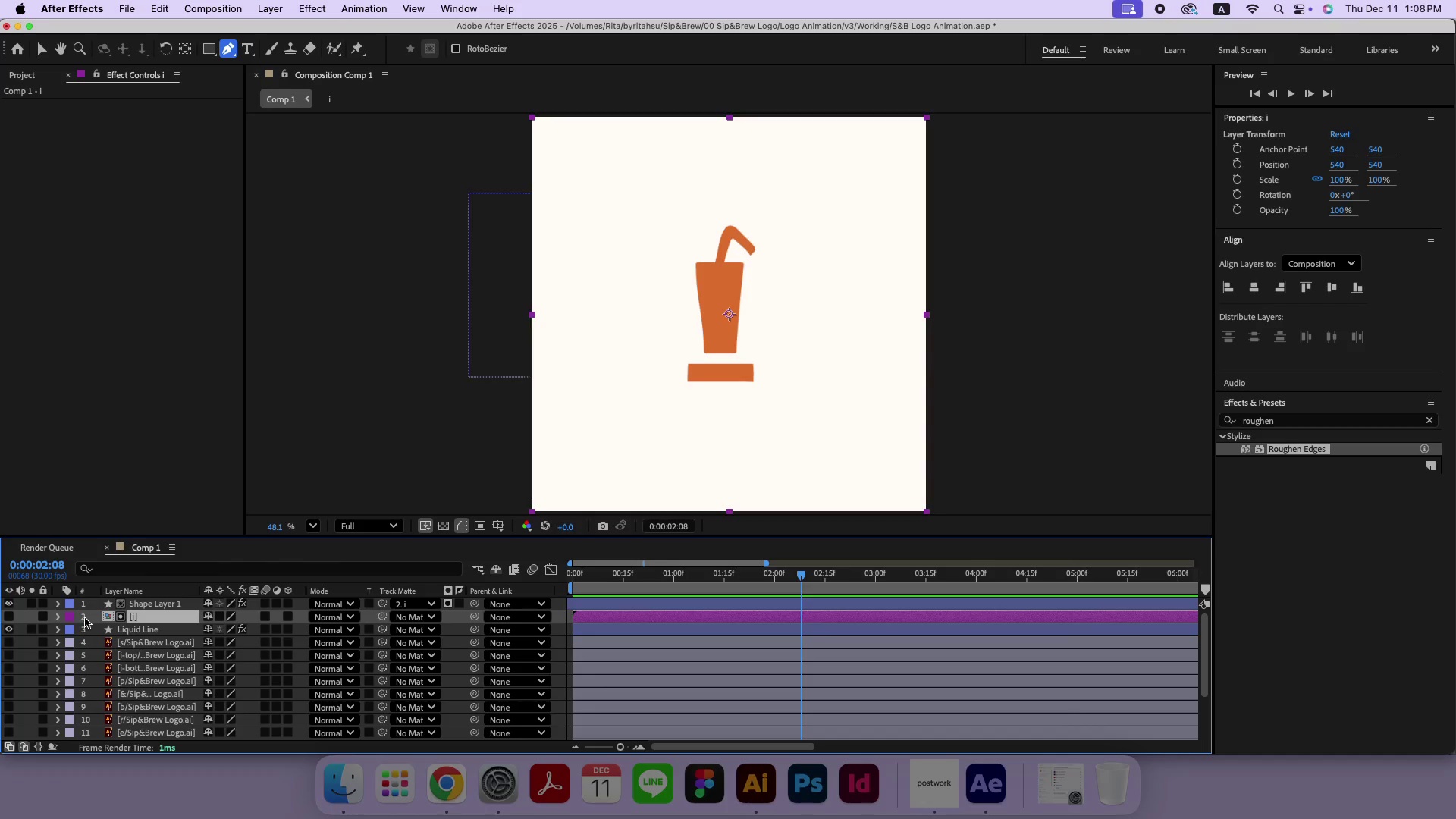 
key(Meta+Z)
 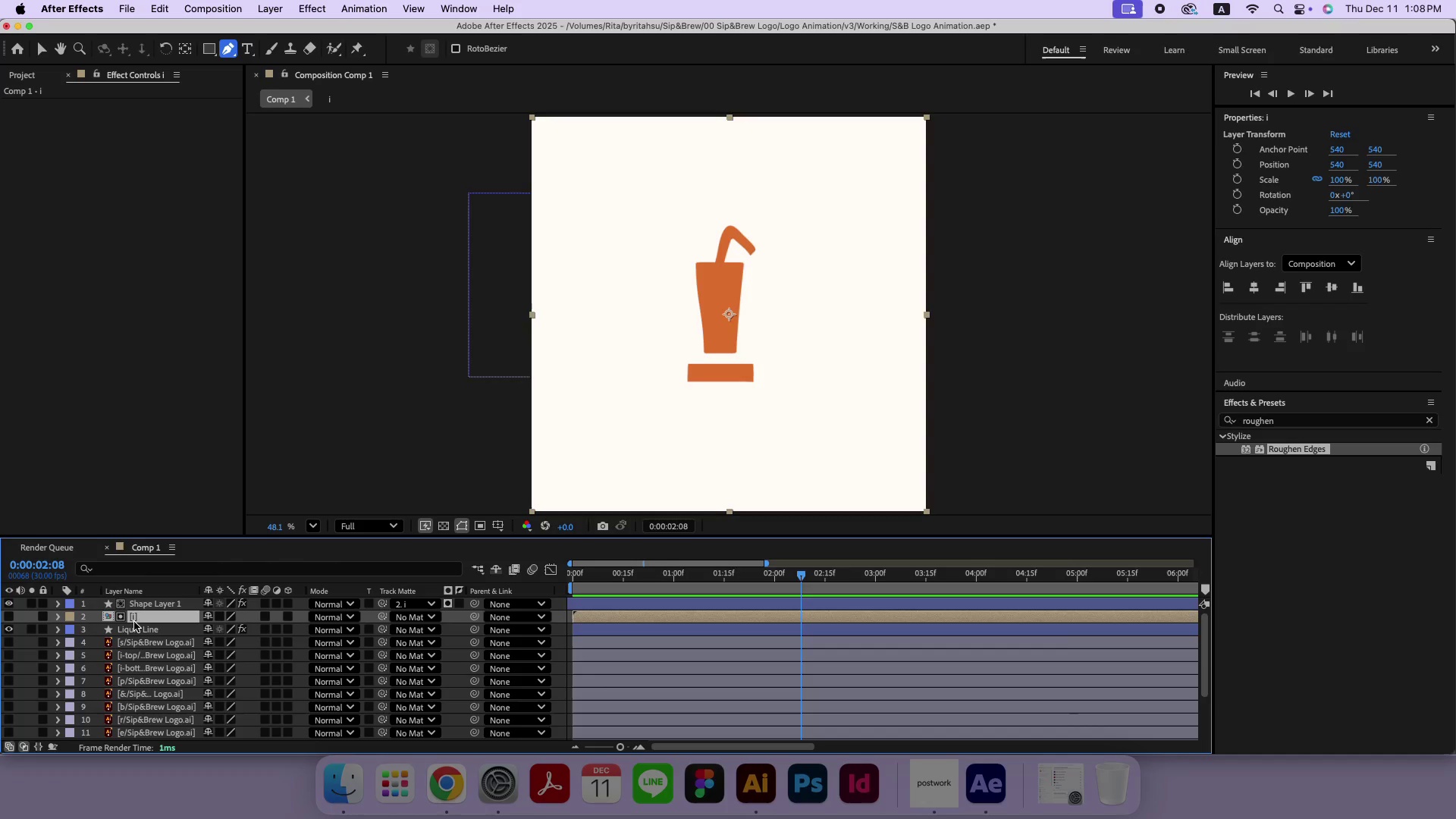 
double_click([136, 620])
 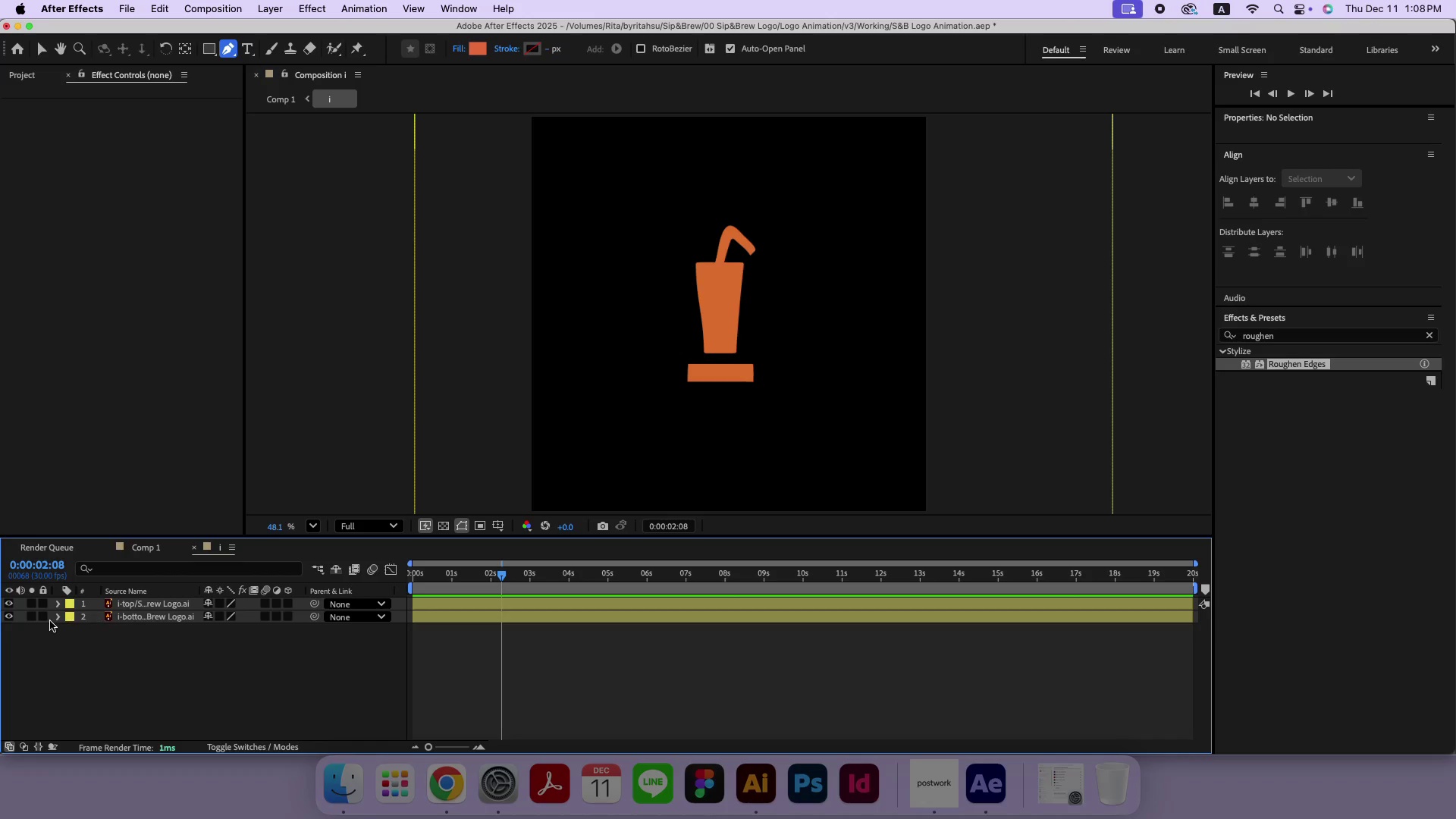 
left_click([56, 619])
 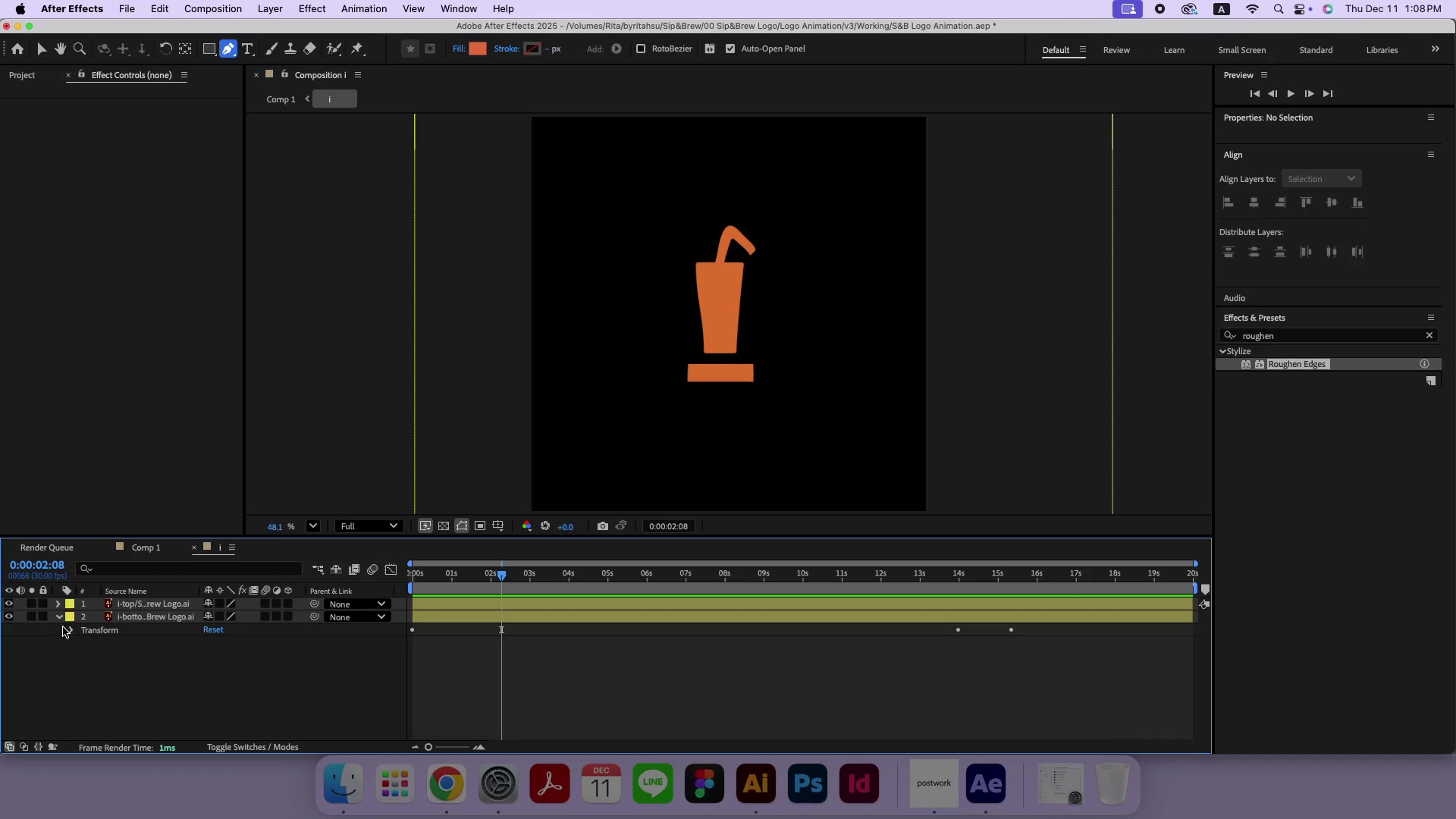 
left_click([57, 617])
 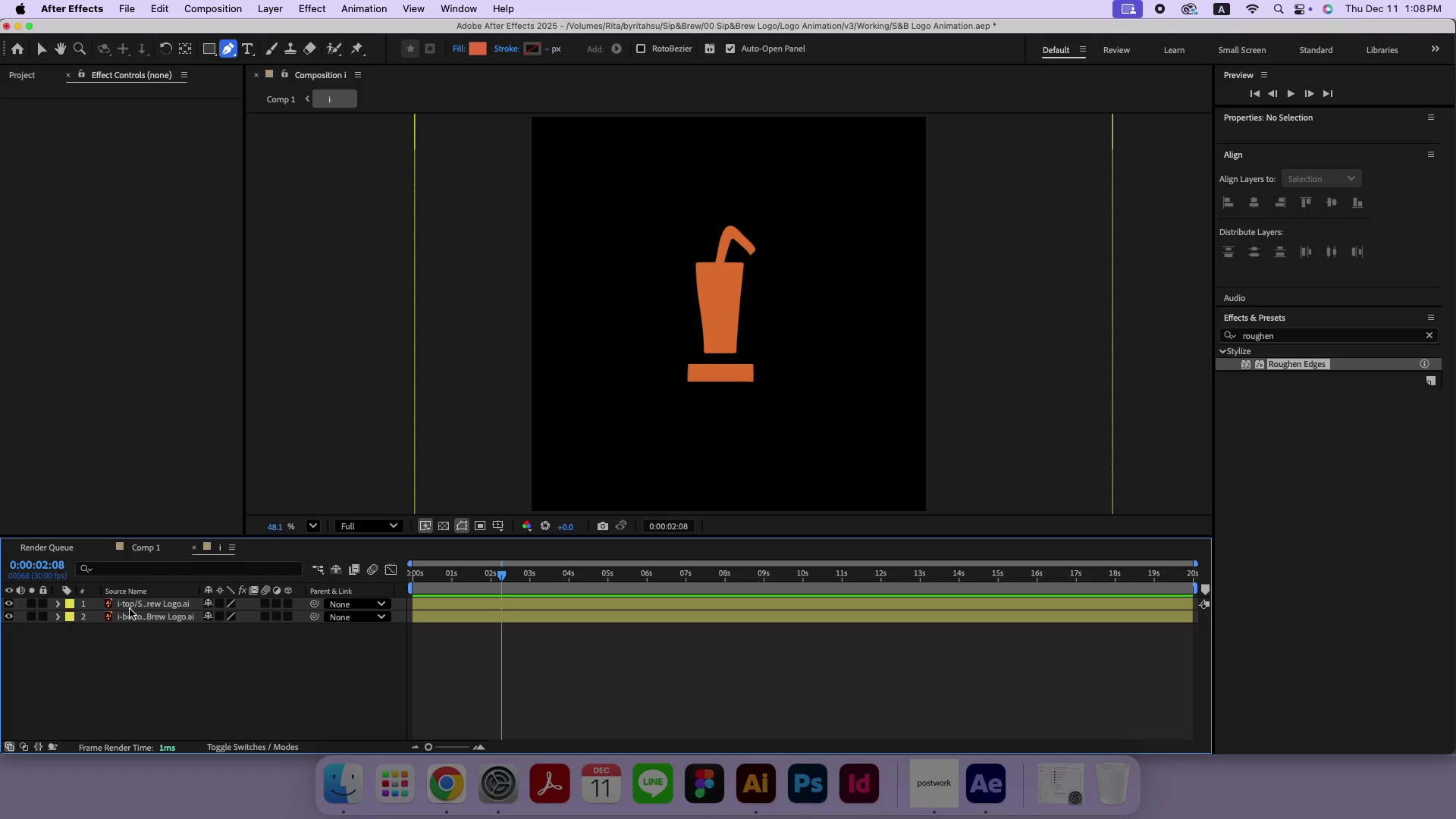 
left_click([131, 607])
 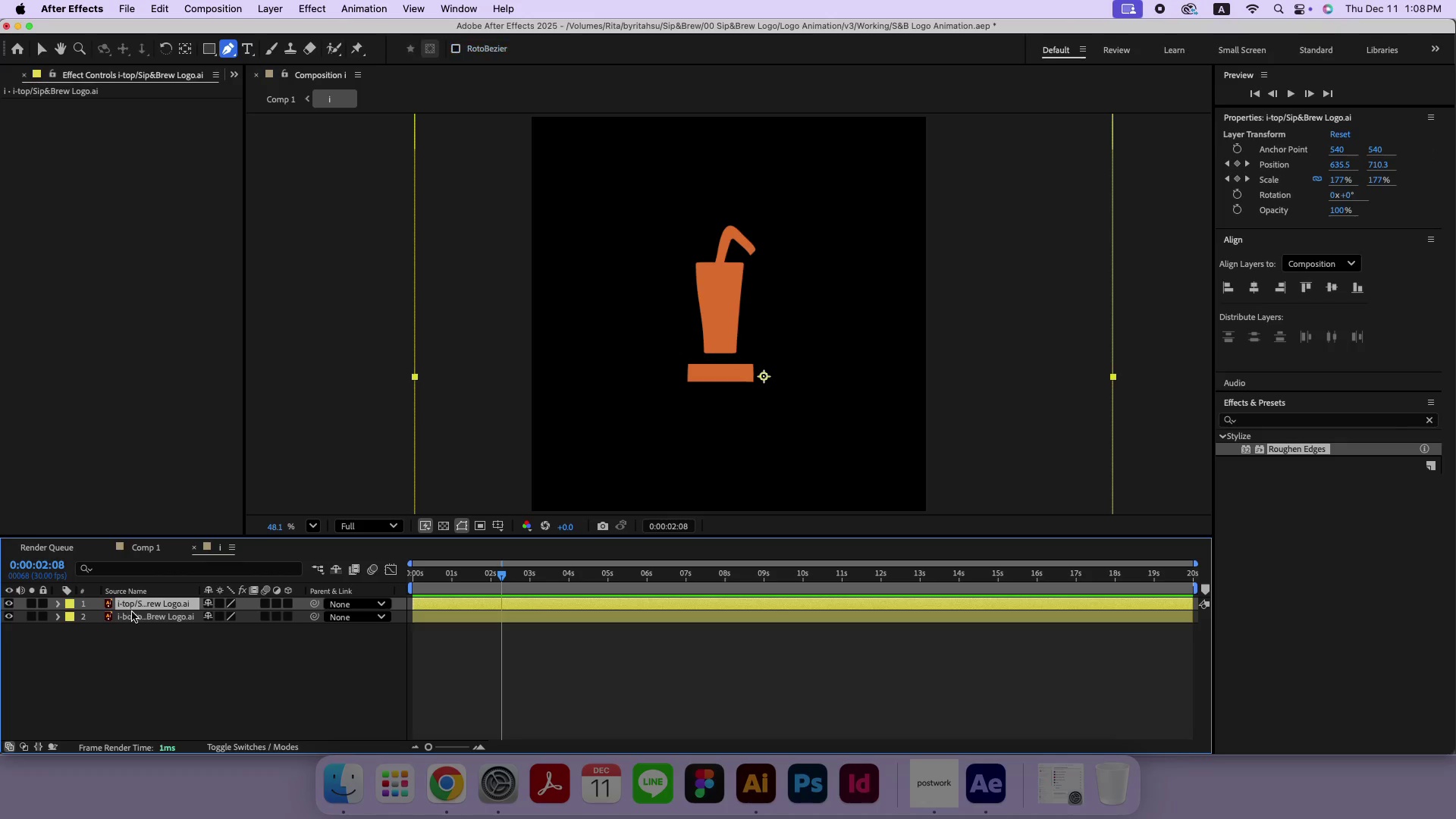 
key(Shift+ShiftLeft)
 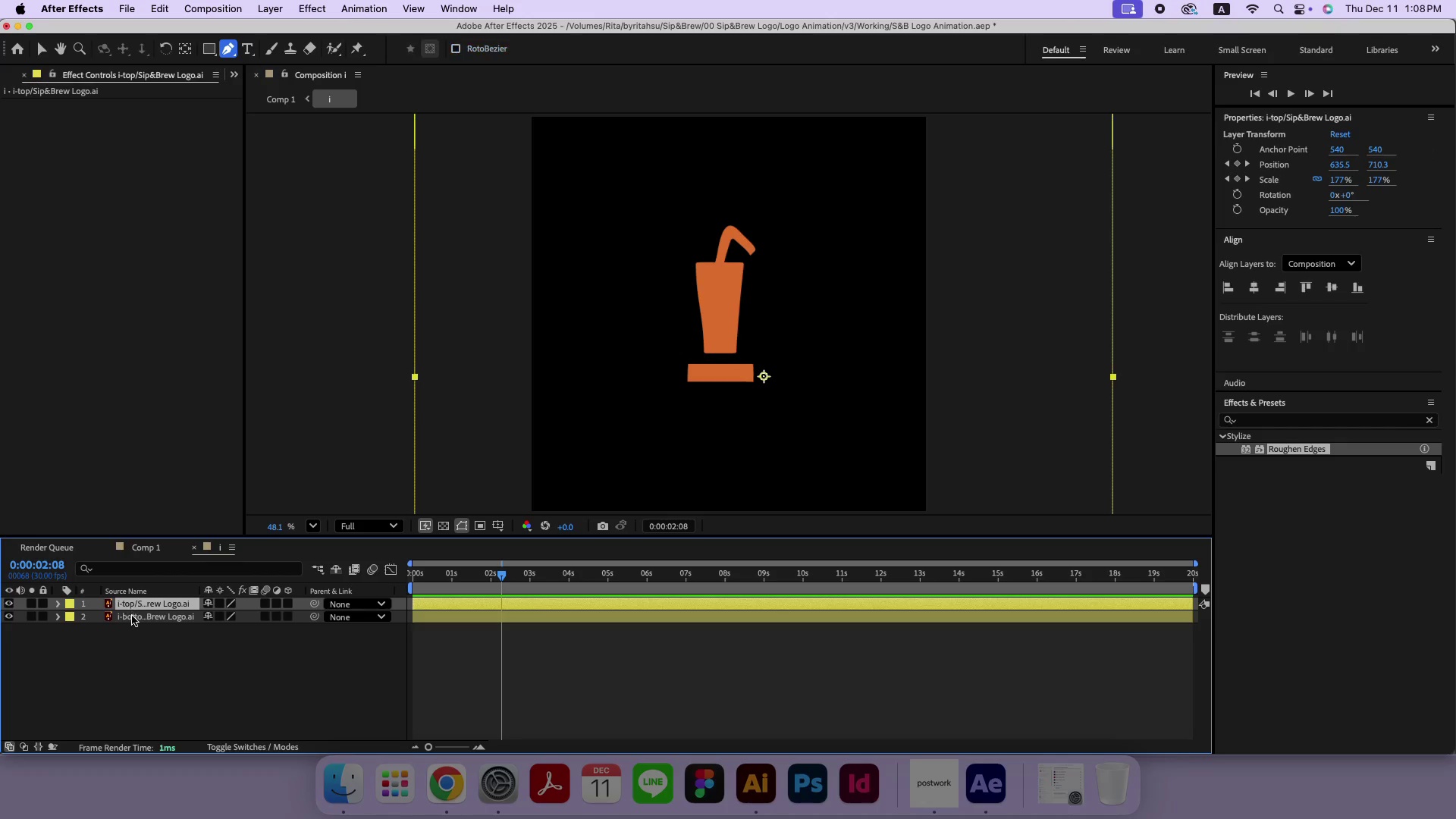 
double_click([132, 616])
 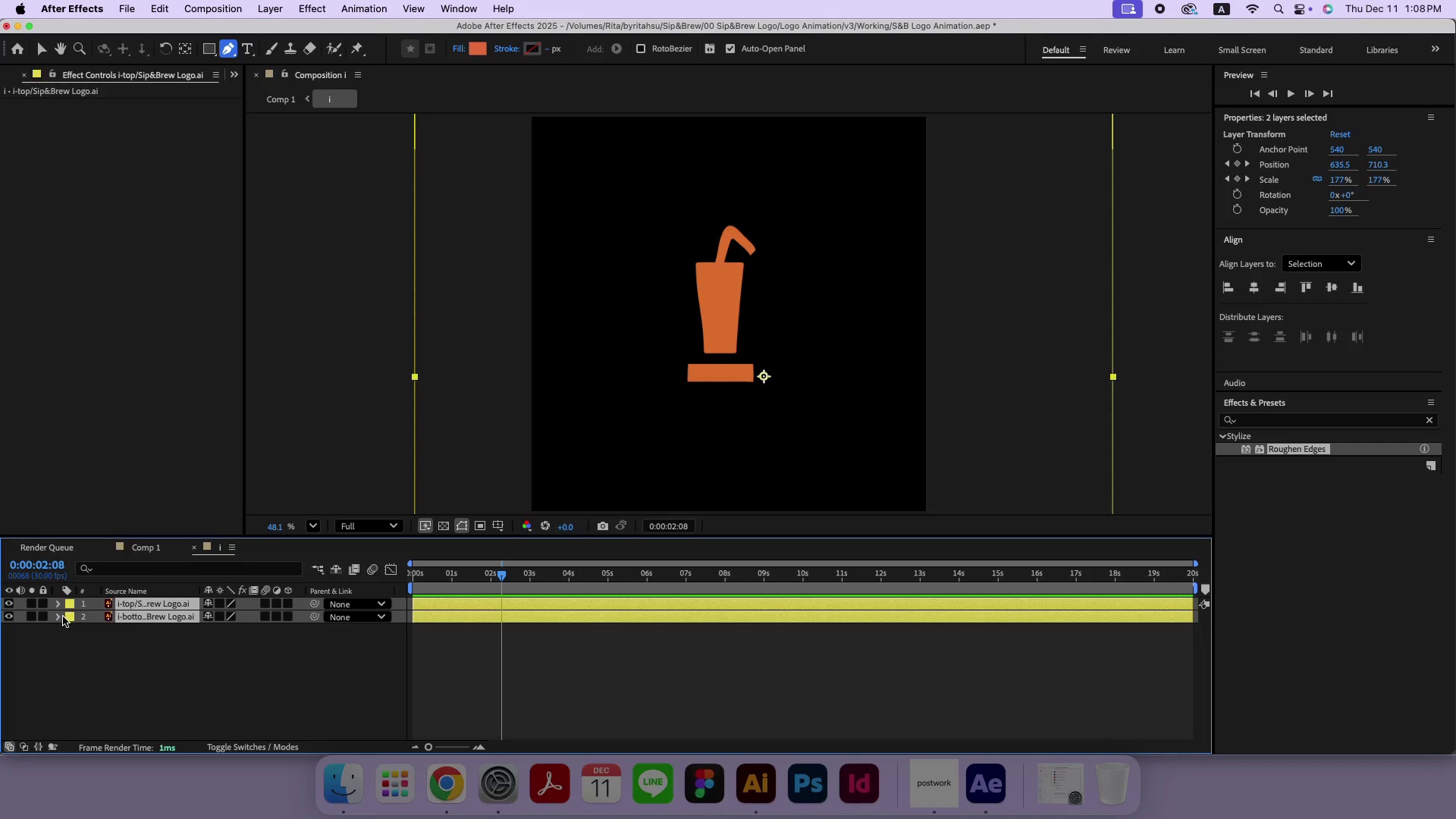 
left_click([58, 617])
 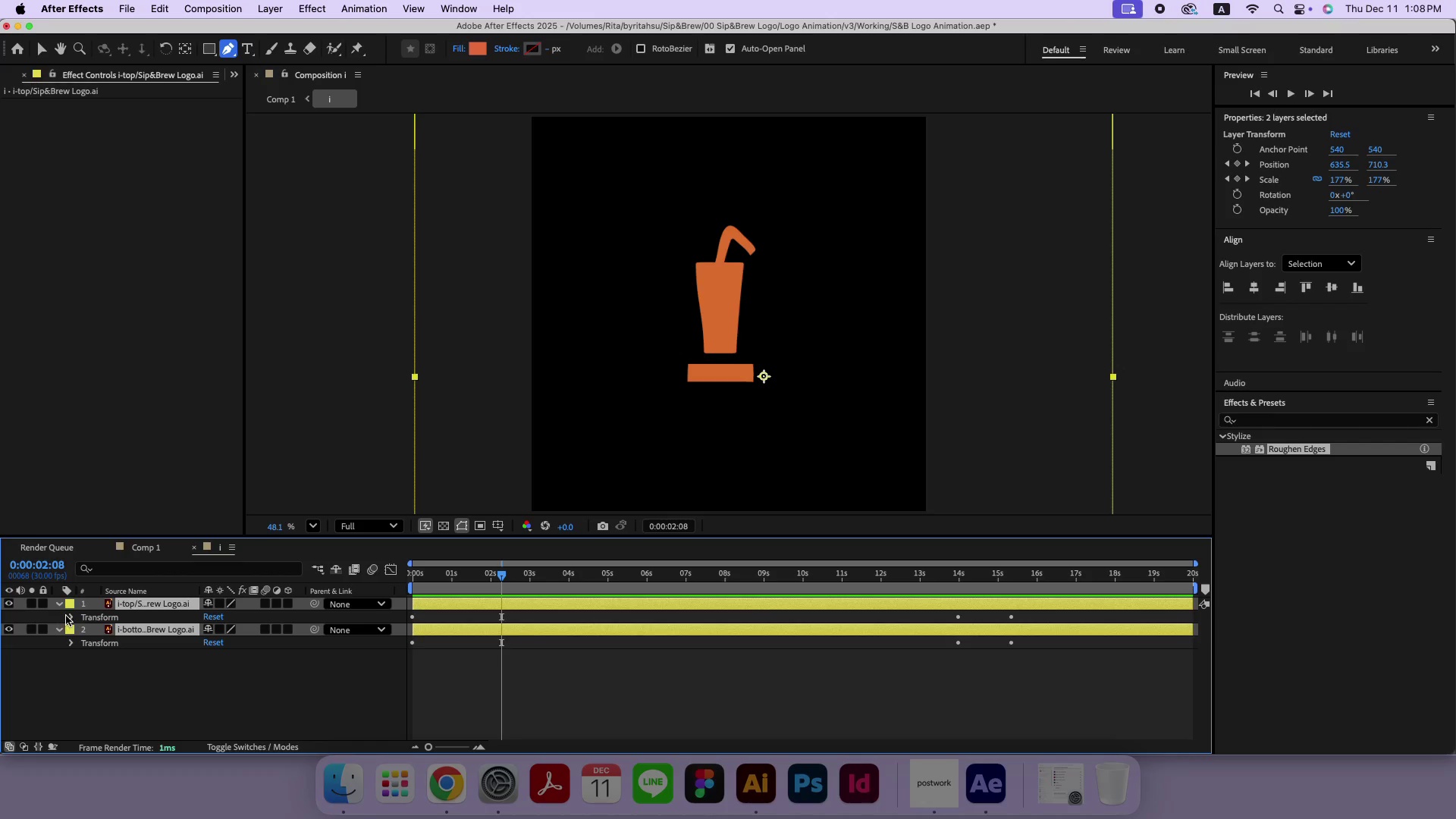 
left_click([71, 617])
 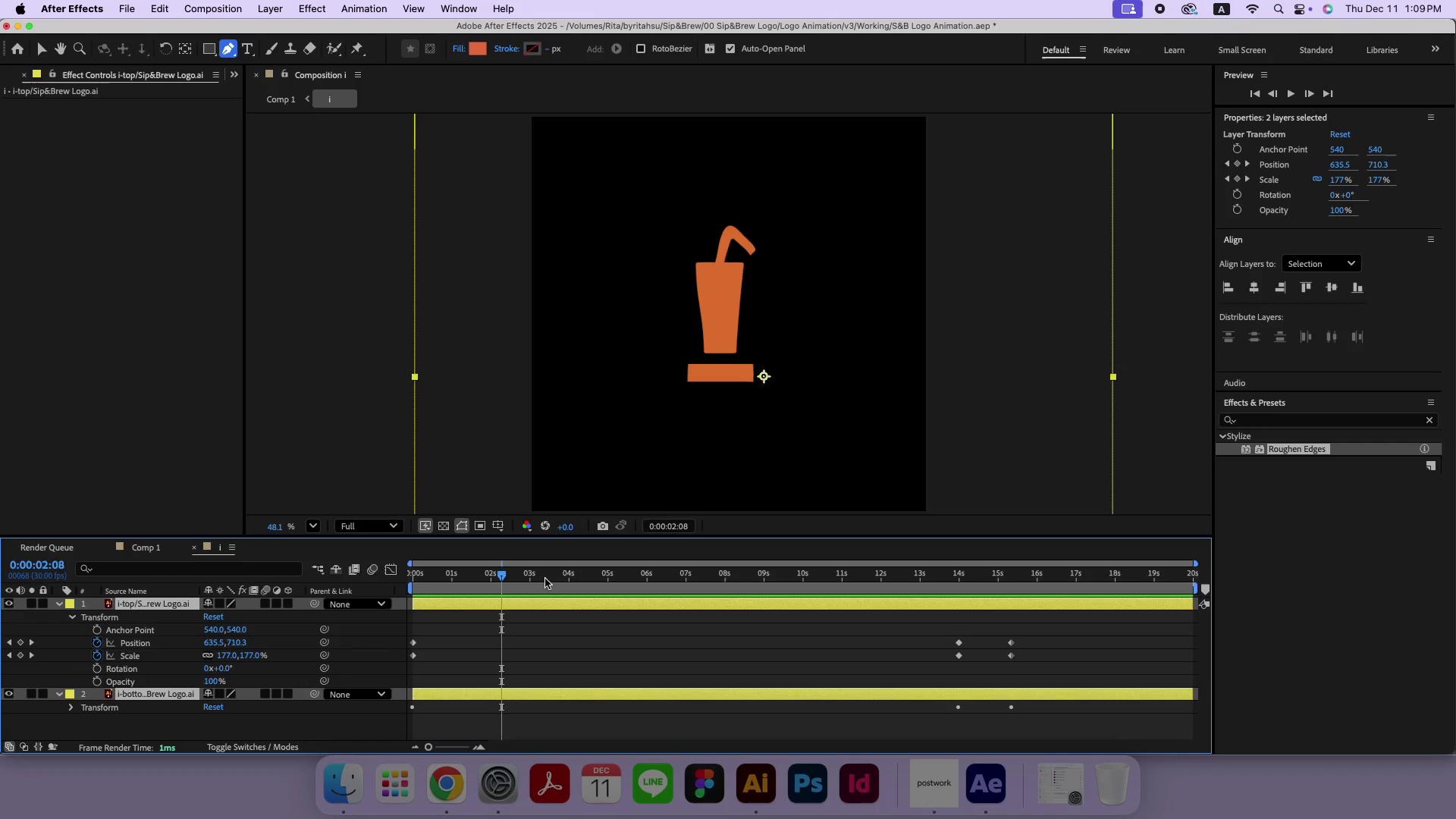 
left_click_drag(start_coordinate=[545, 579], to_coordinate=[541, 571])
 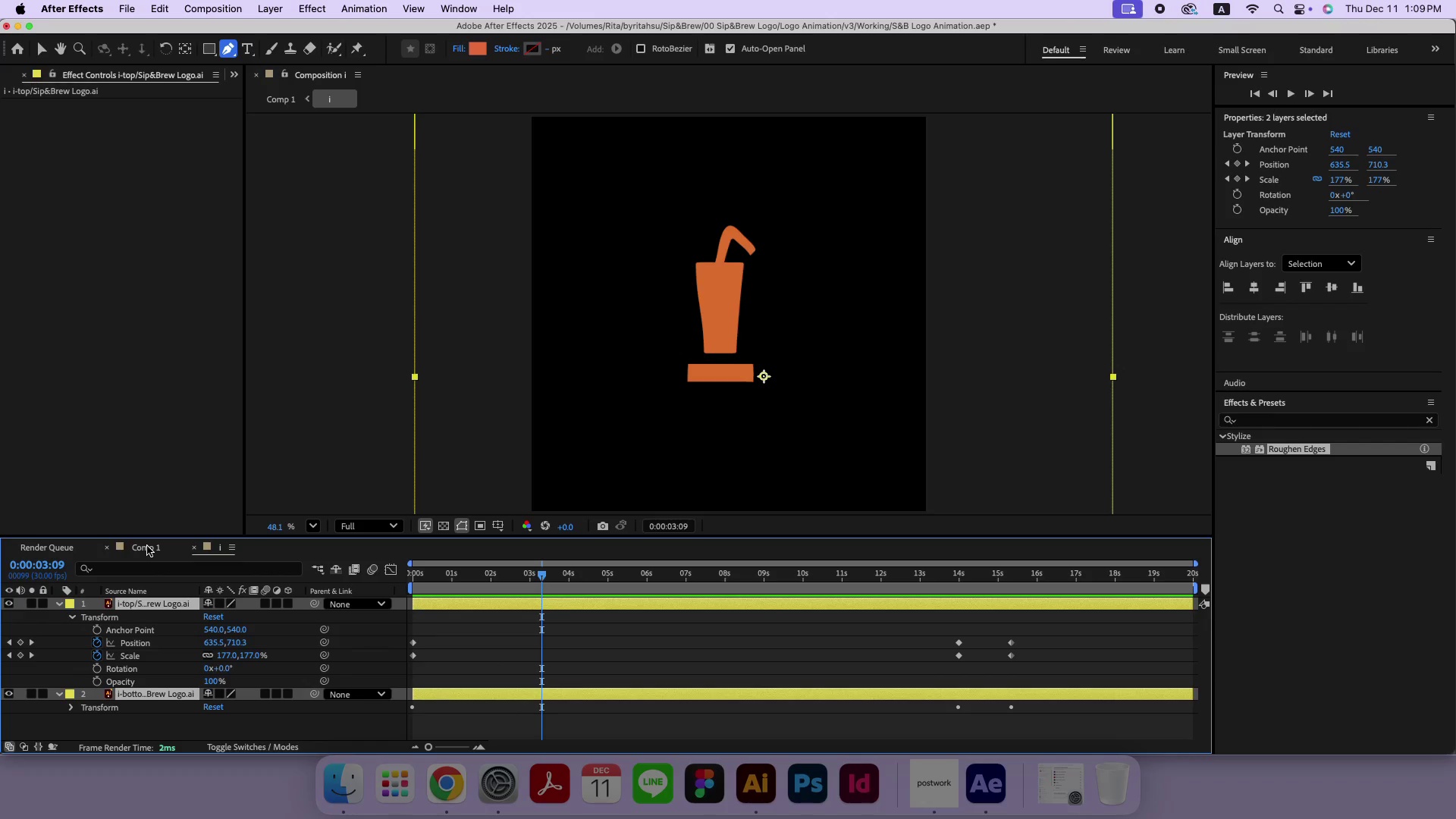 
left_click([147, 546])
 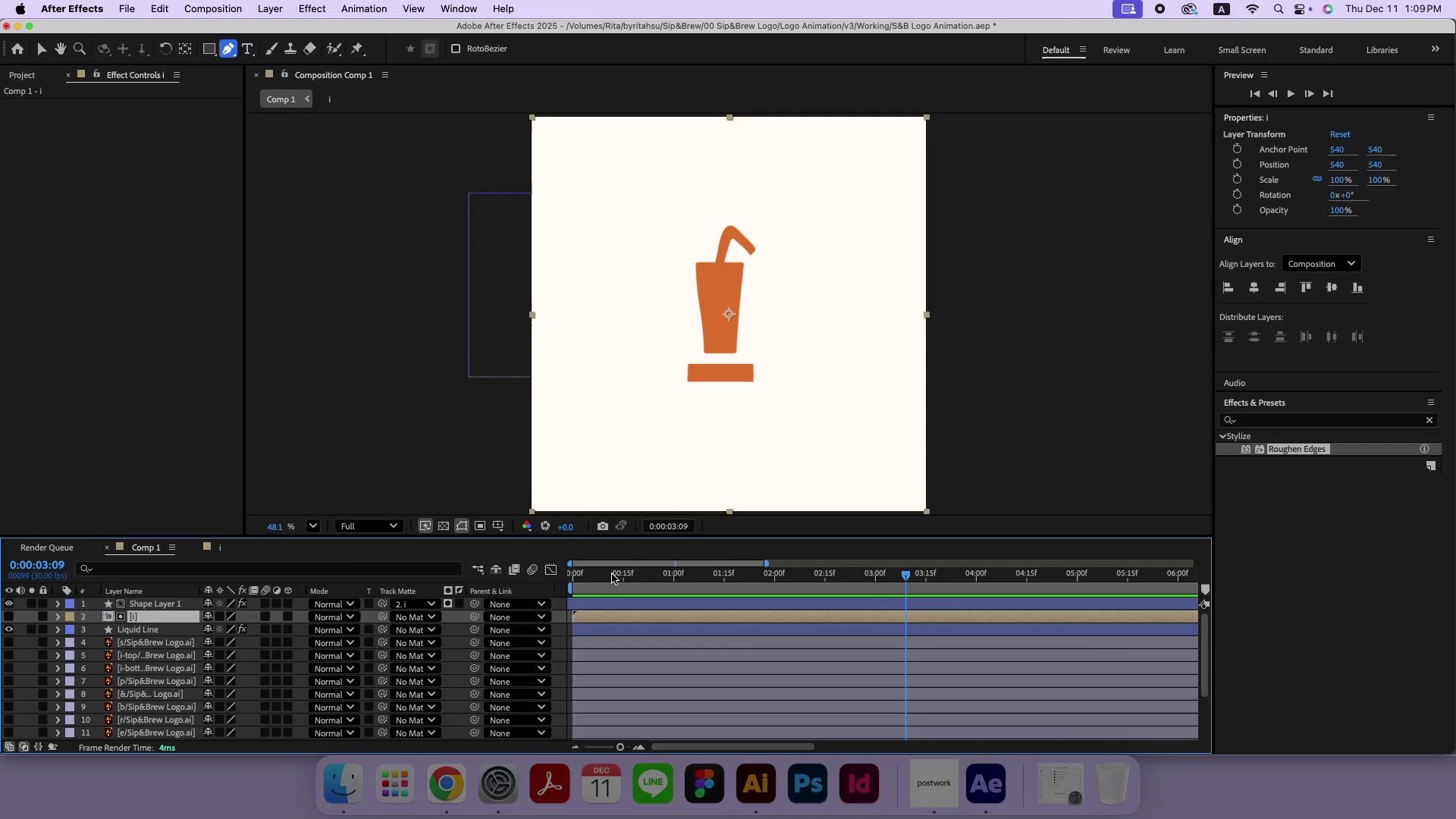 
left_click_drag(start_coordinate=[602, 579], to_coordinate=[823, 573])
 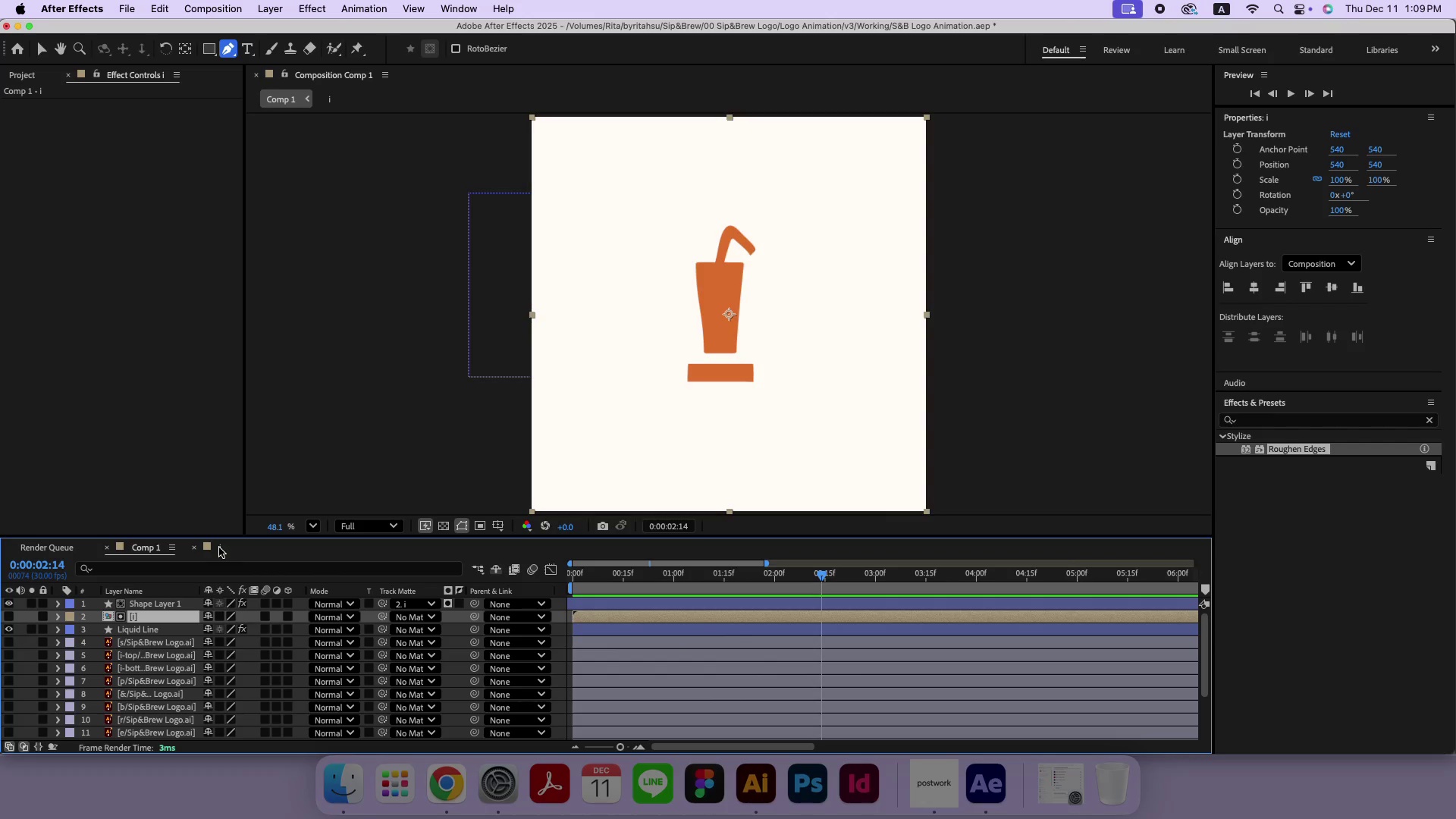 
left_click([219, 548])
 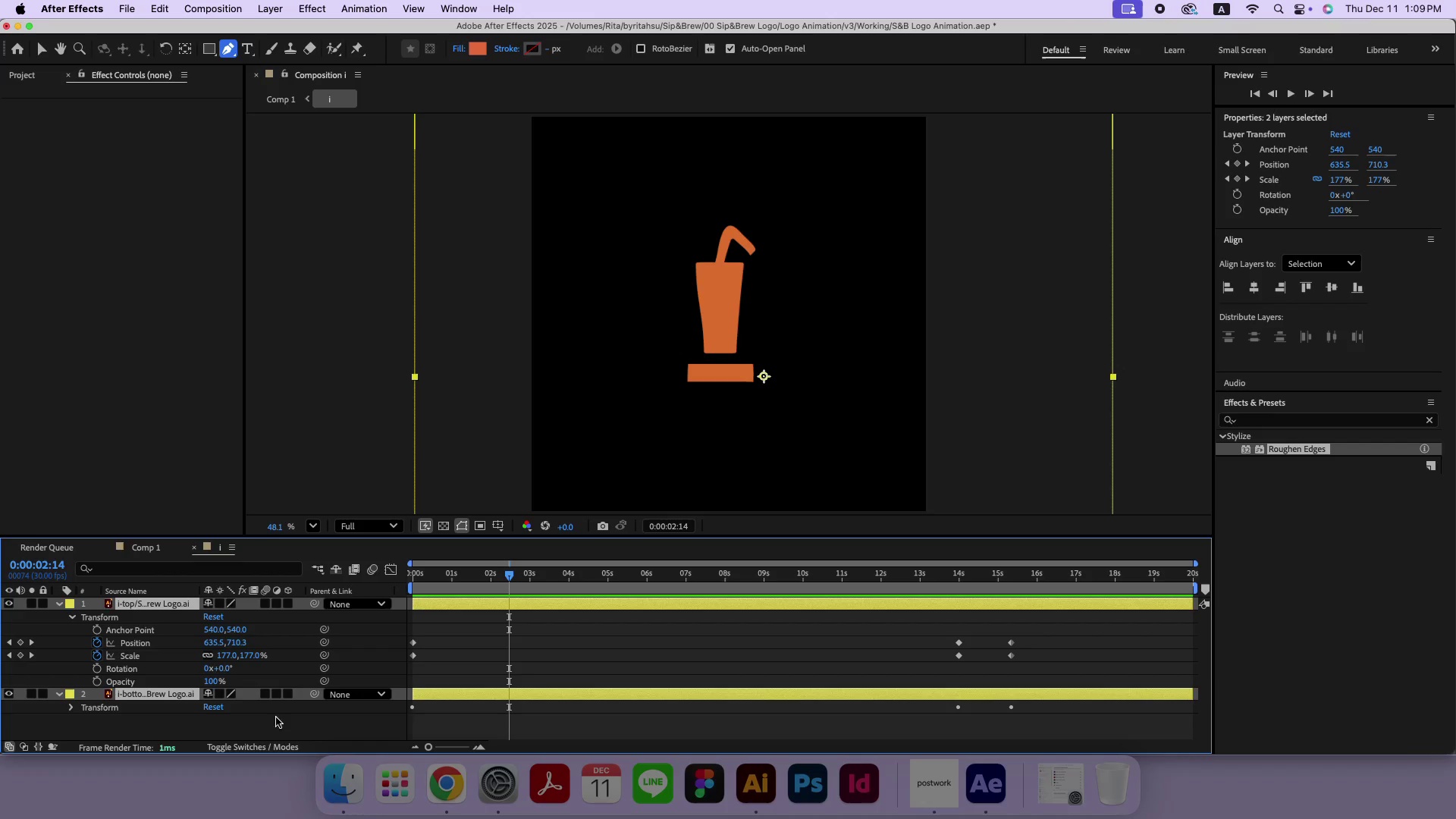 
left_click([73, 709])
 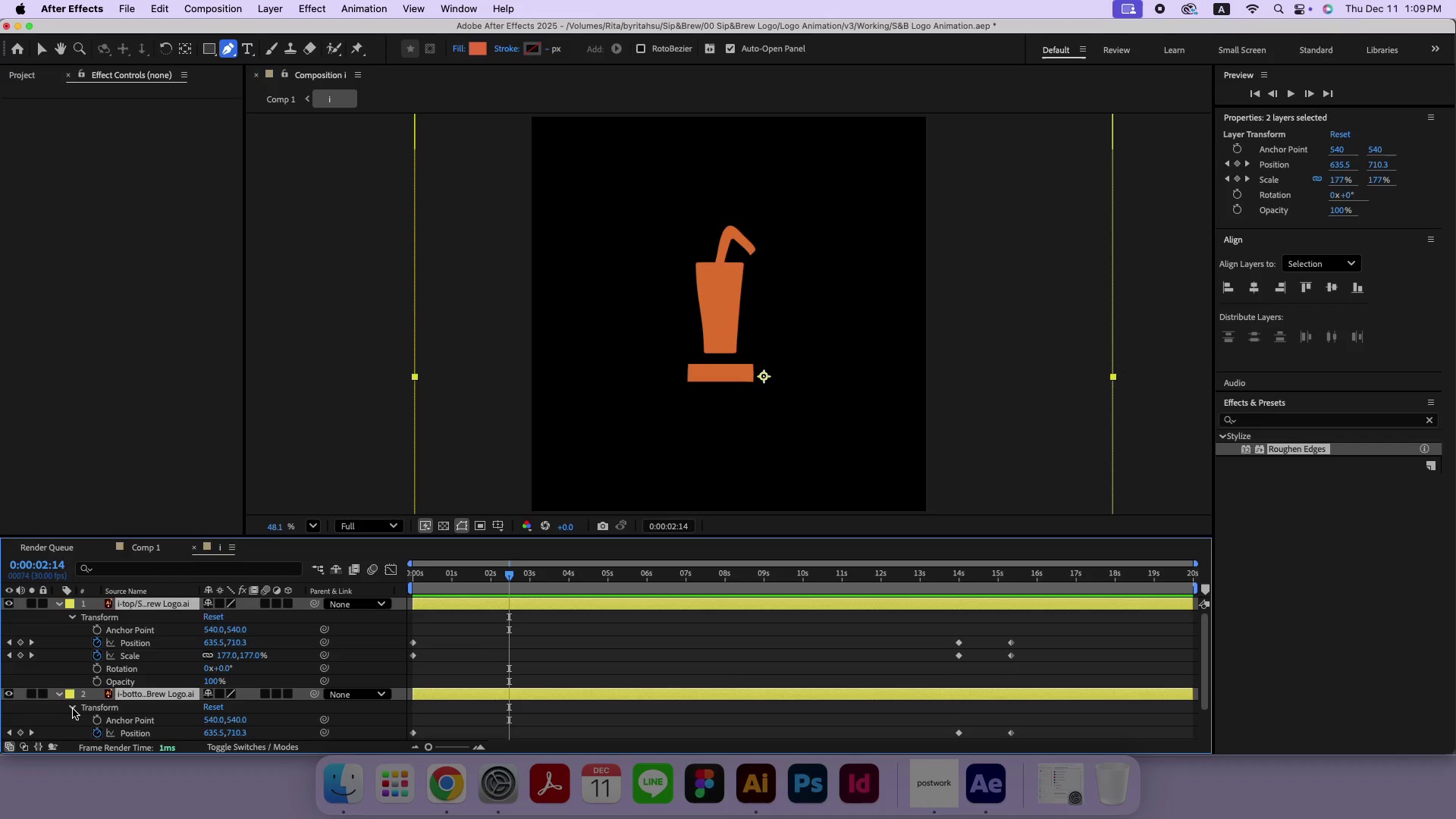 
scroll: coordinate [1057, 626], scroll_direction: down, amount: 6.0
 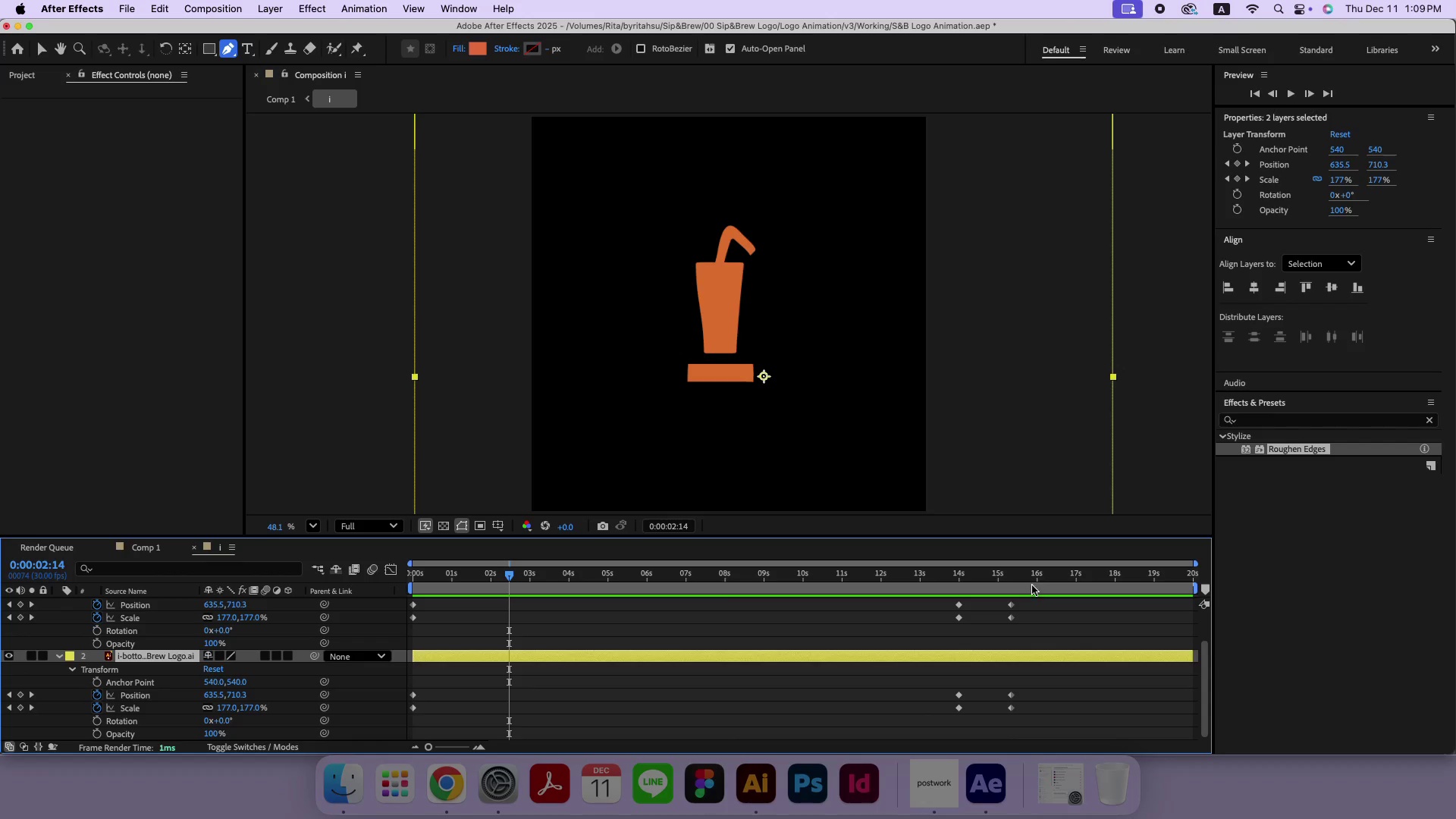 
left_click_drag(start_coordinate=[1026, 578], to_coordinate=[1011, 576])
 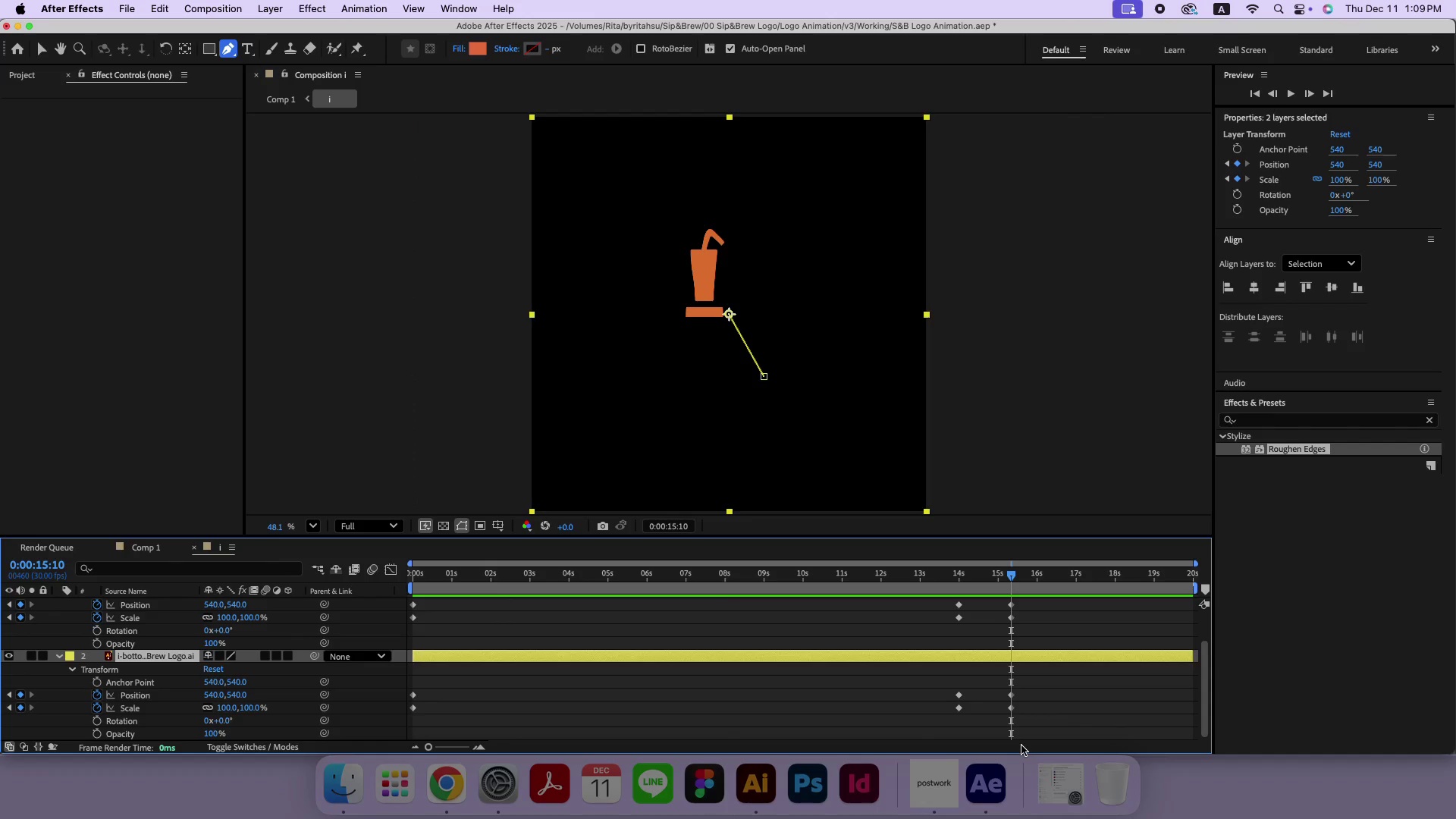 
left_click_drag(start_coordinate=[1031, 718], to_coordinate=[993, 601])
 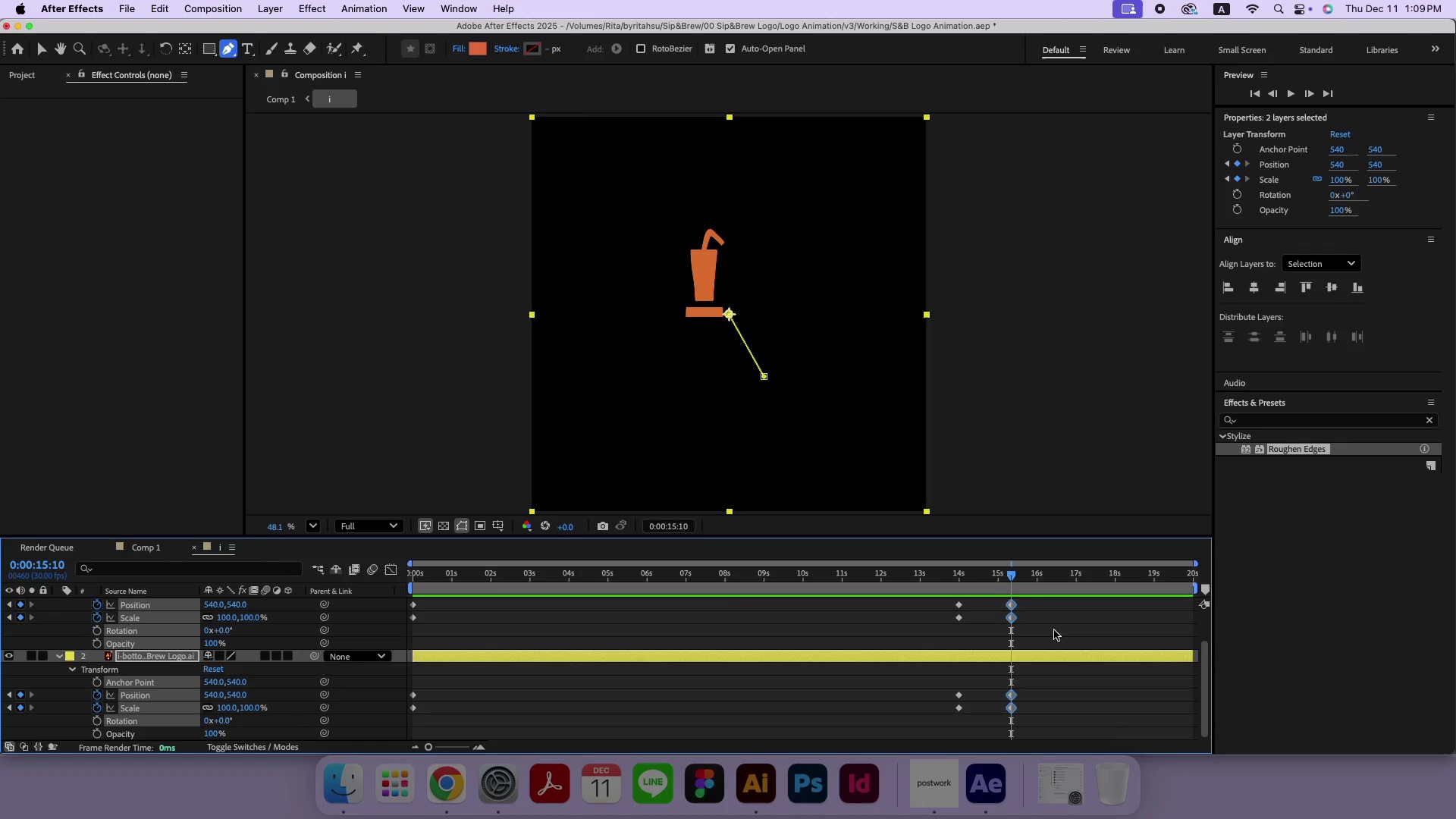 
key(Meta+C)
 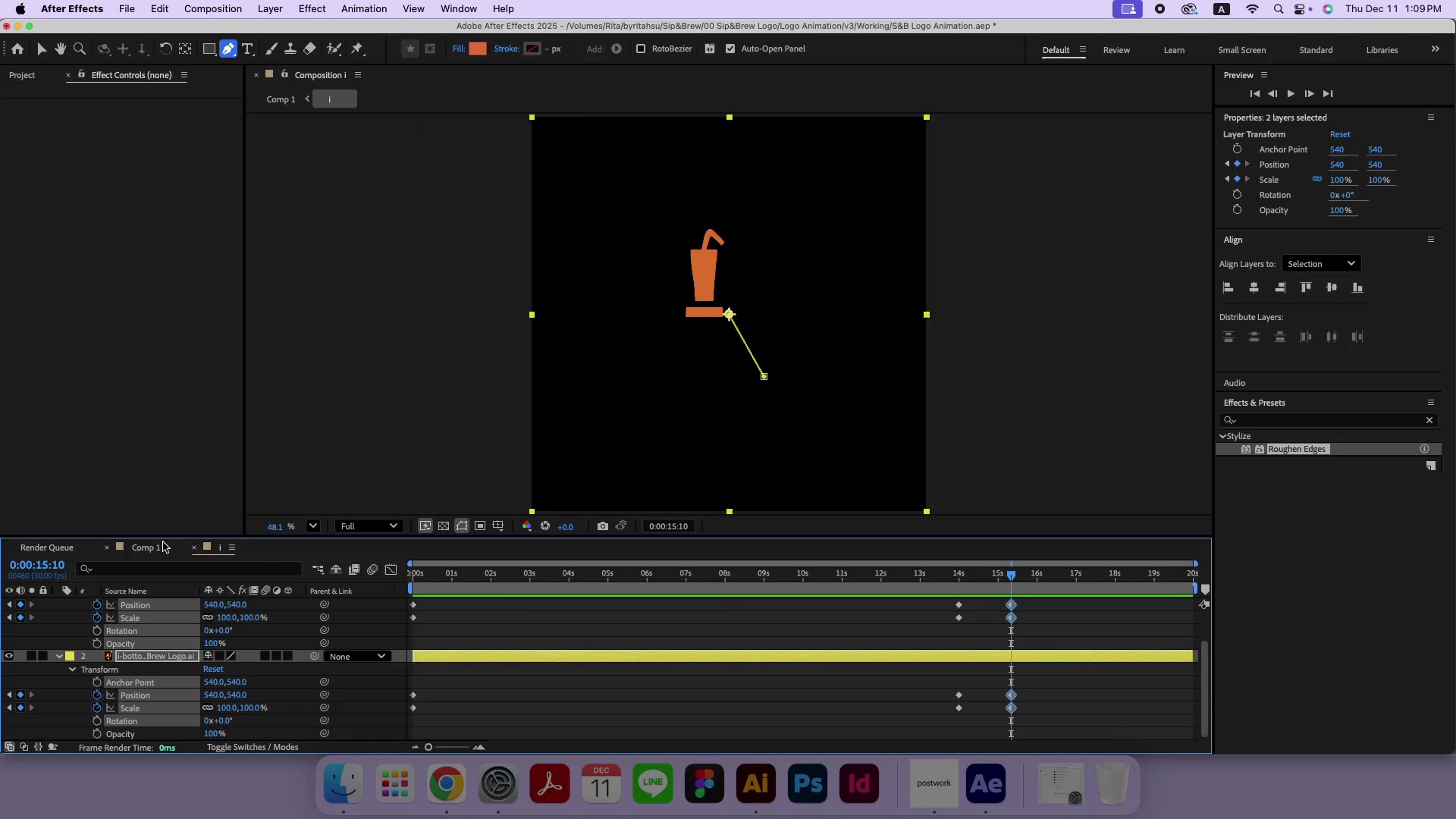 
left_click([144, 545])
 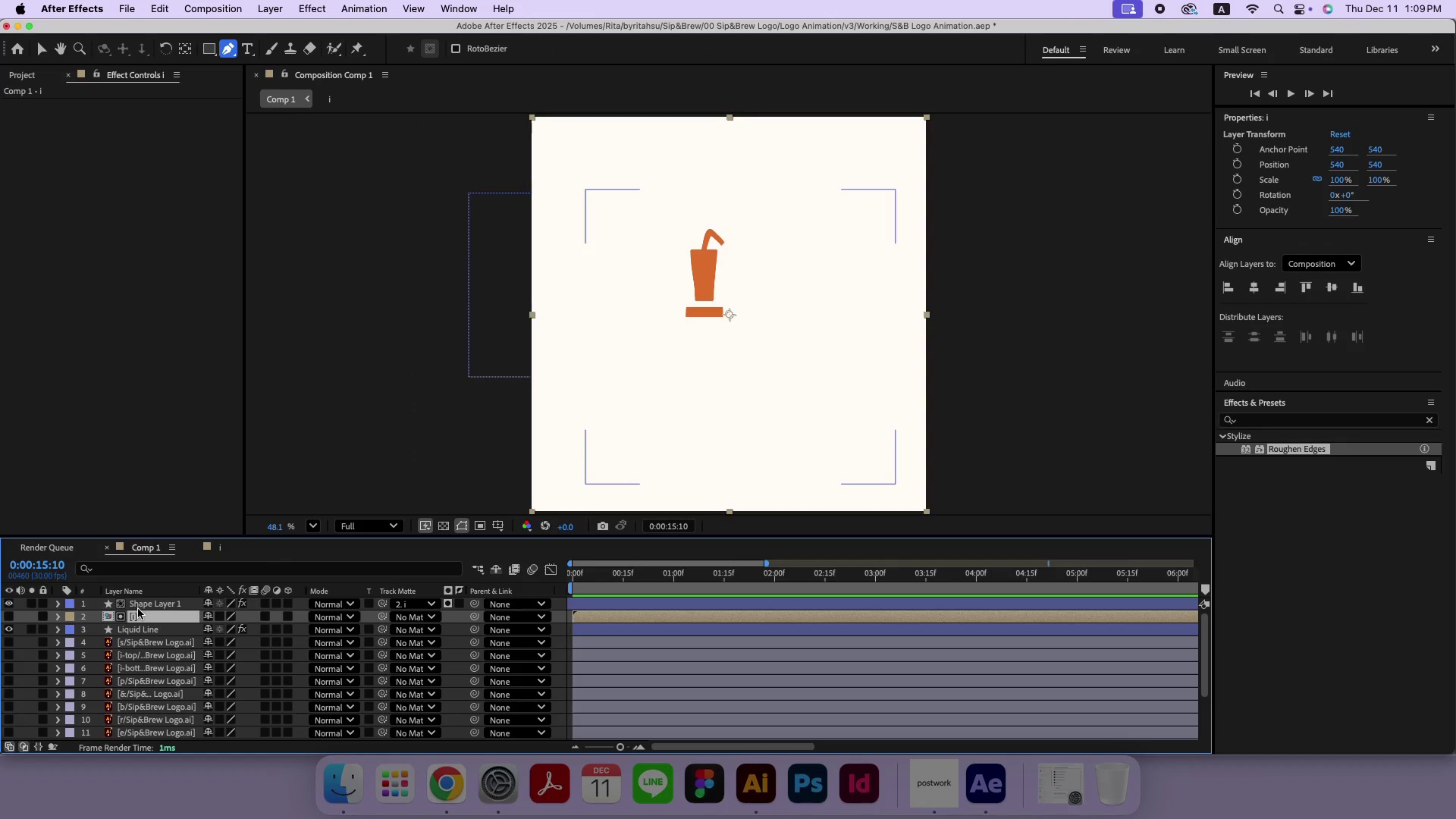 
left_click([138, 629])
 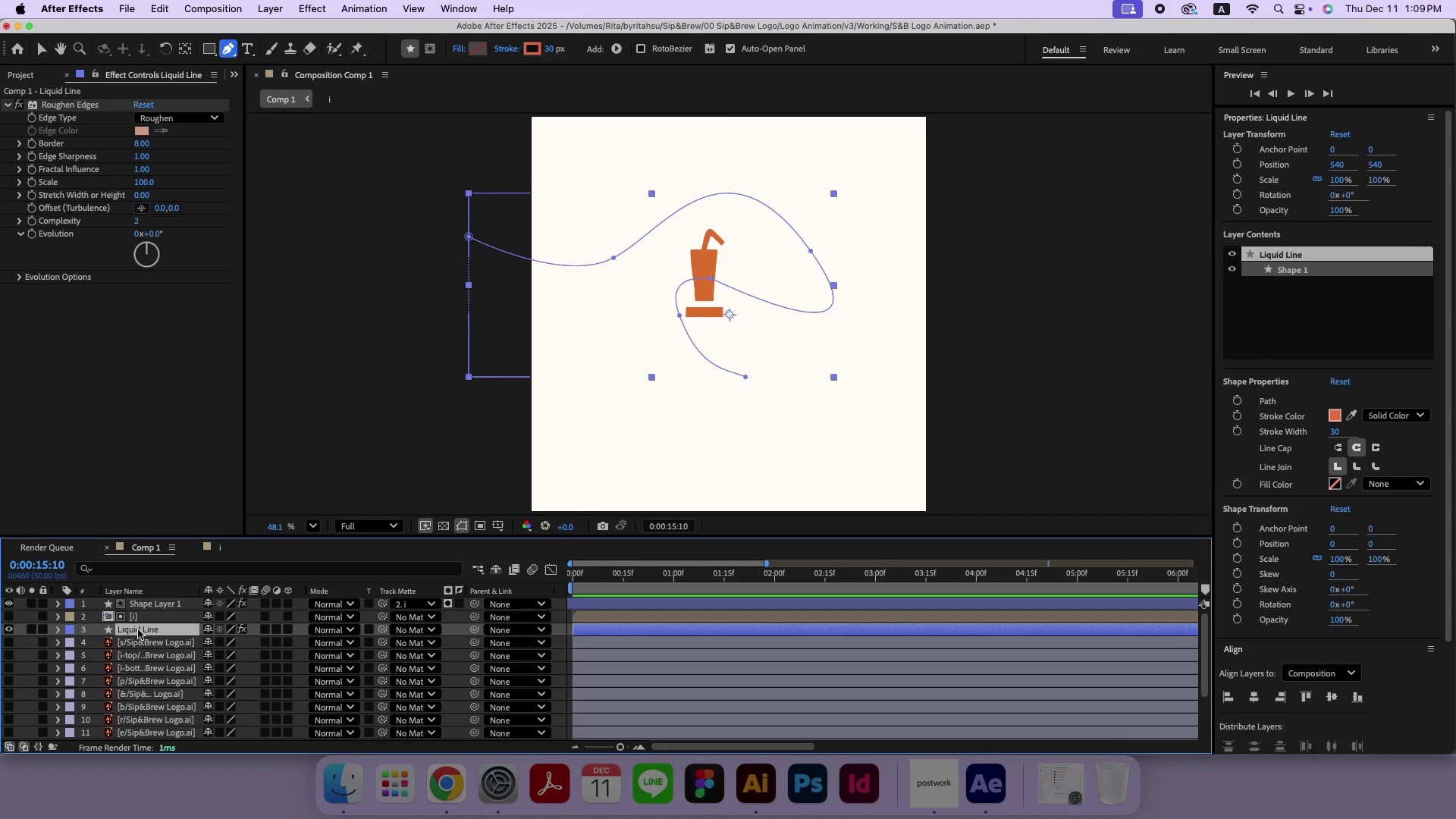 
left_click([141, 616])
 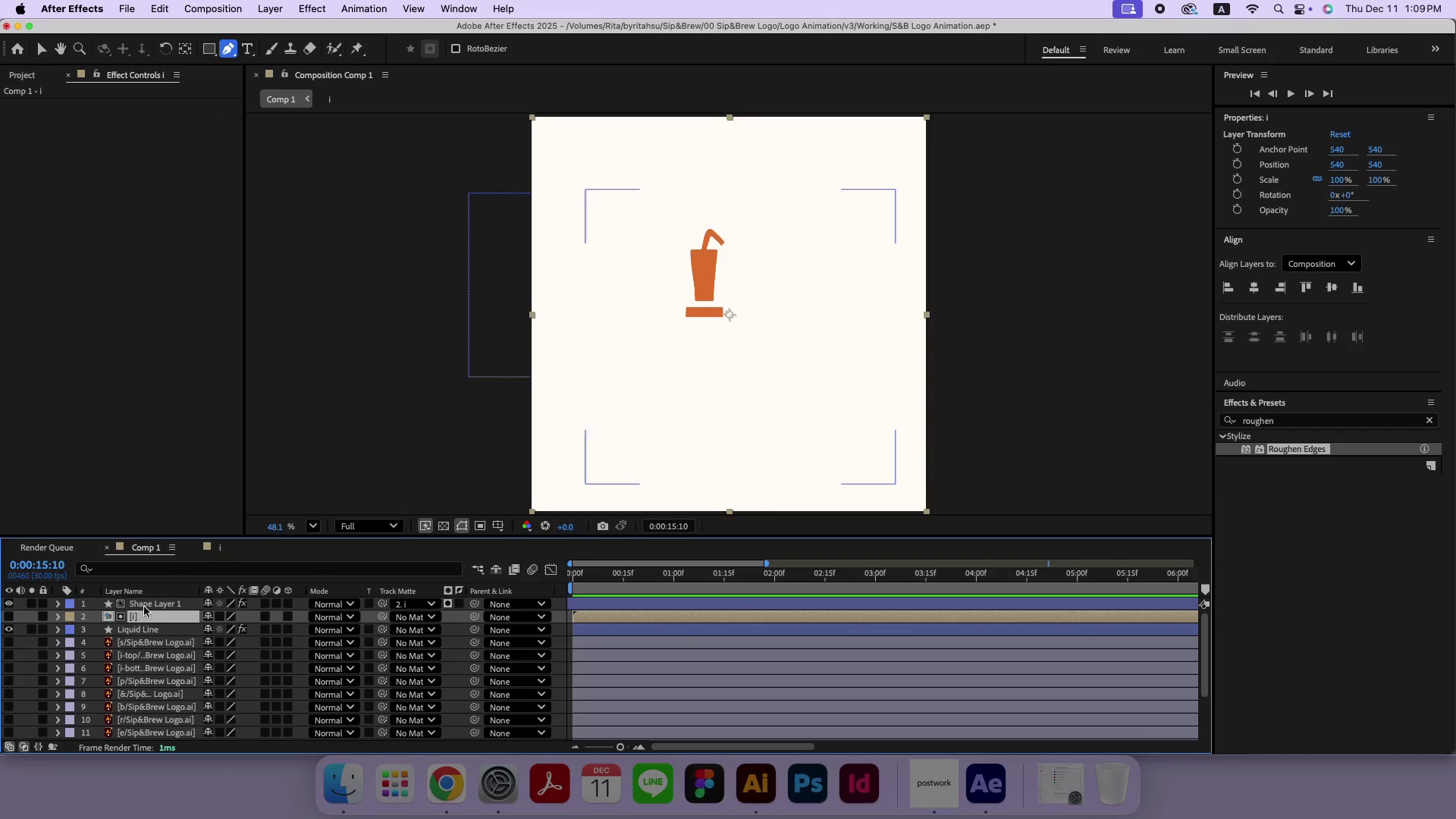 
left_click([144, 607])
 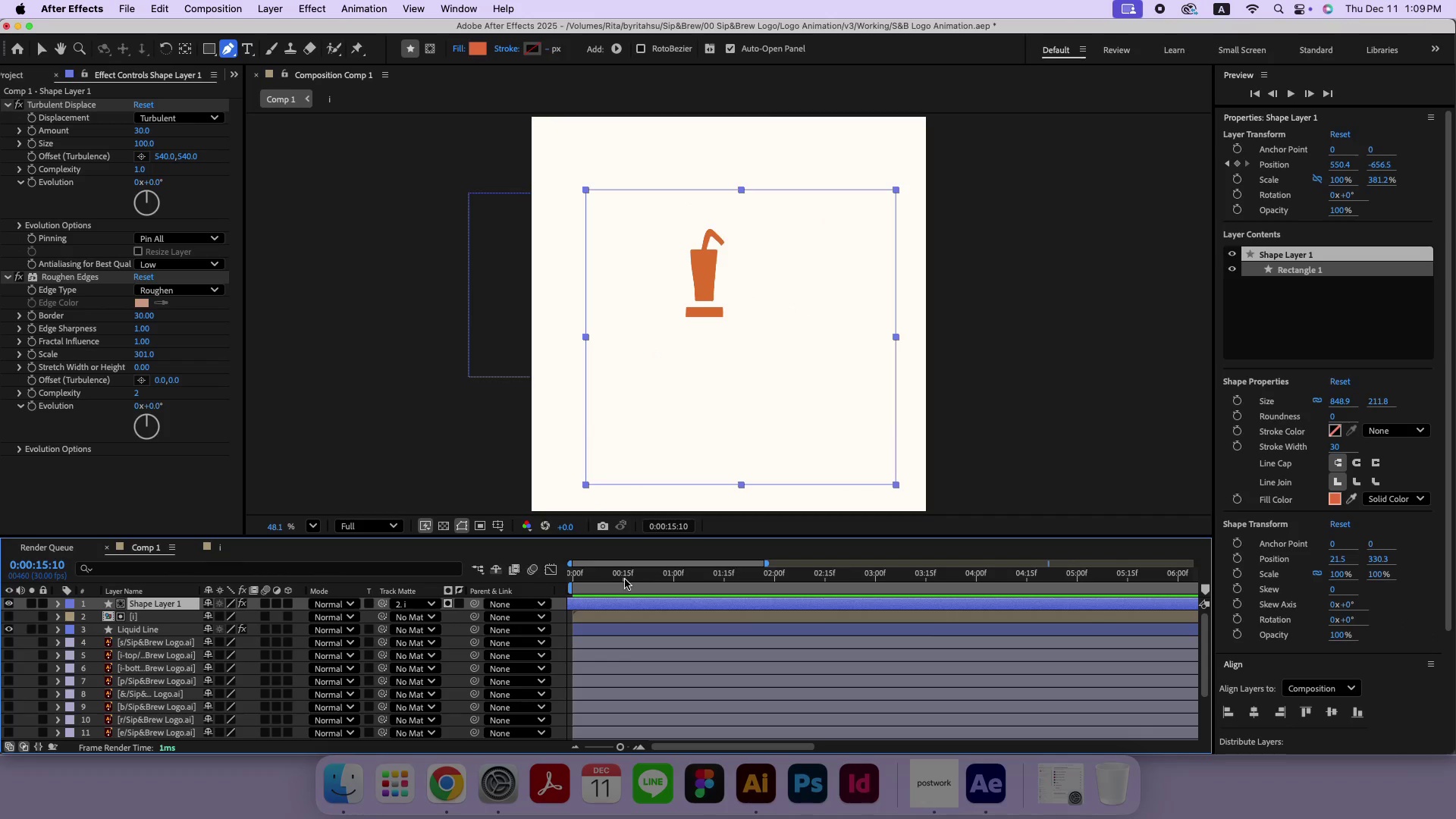 
left_click_drag(start_coordinate=[625, 579], to_coordinate=[901, 579])
 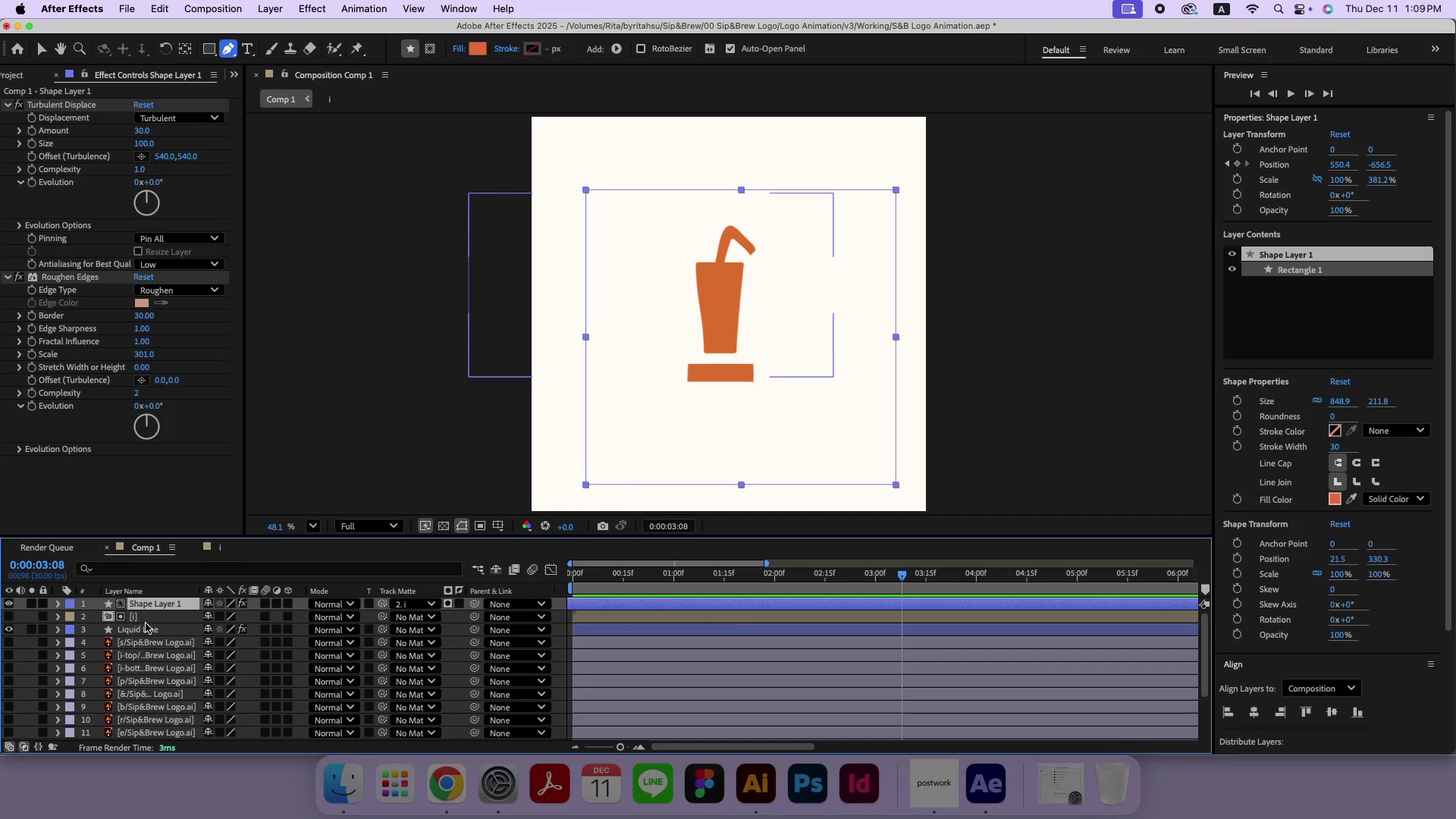 
left_click([148, 620])
 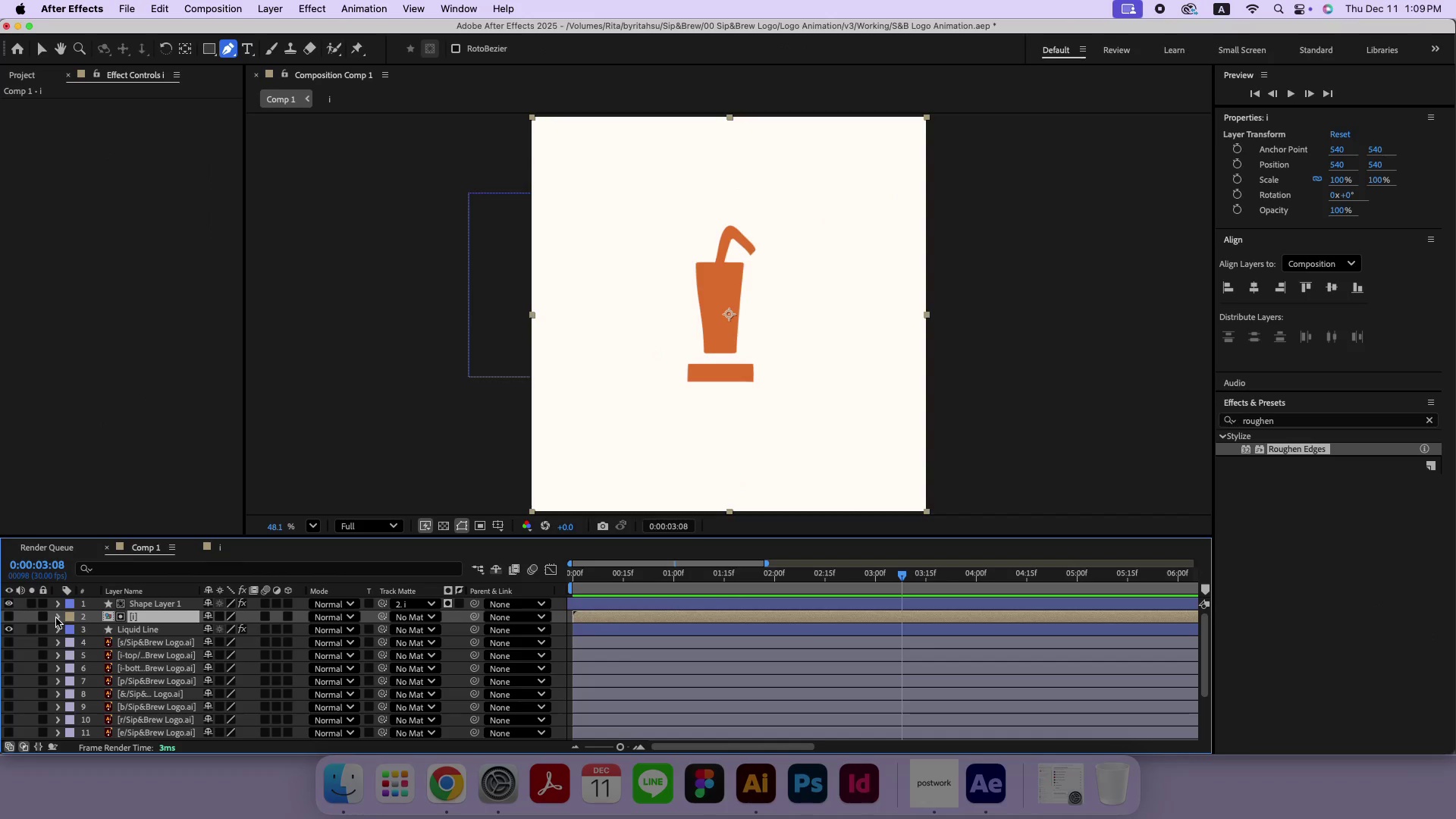 
left_click([56, 618])
 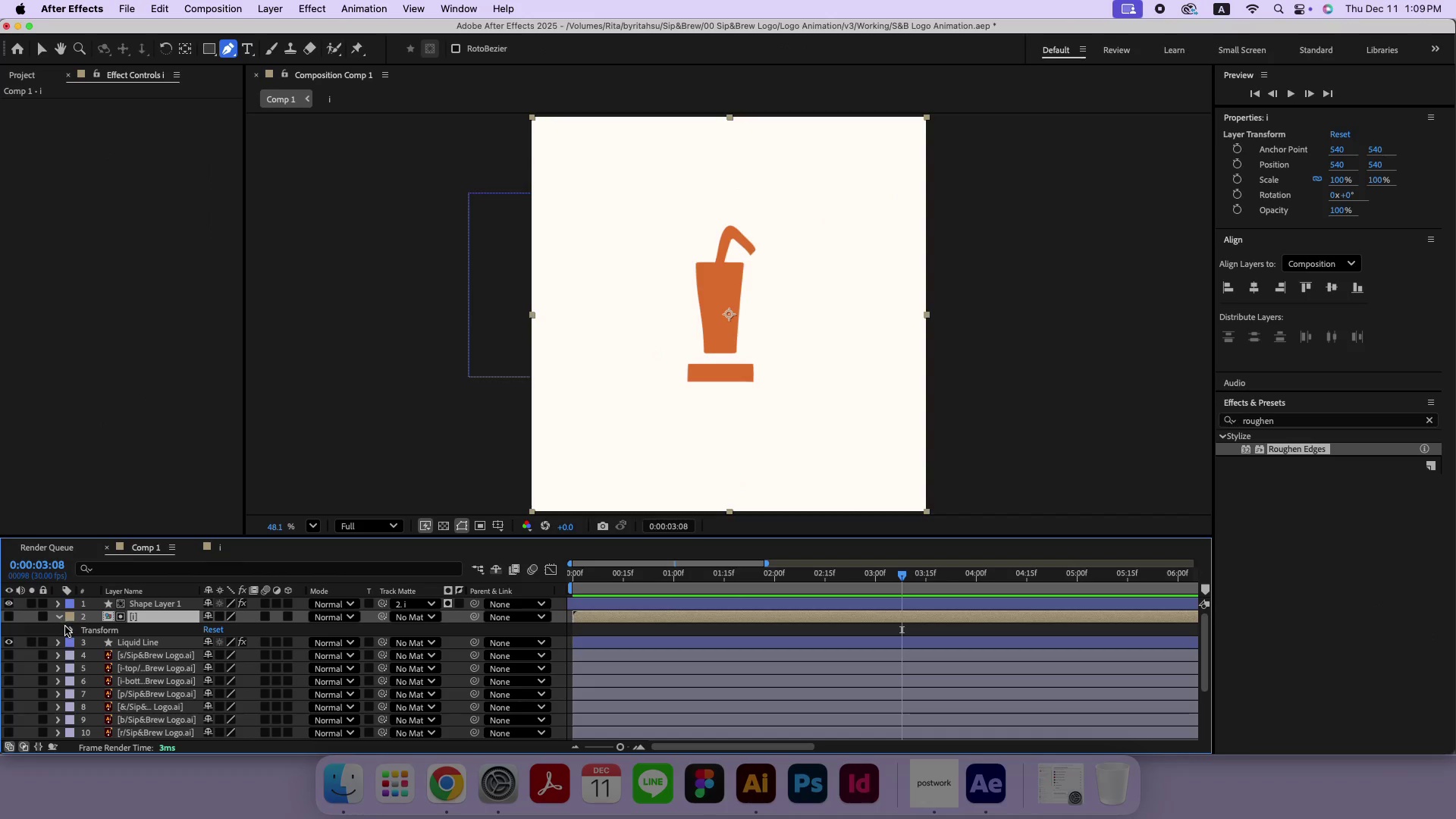 
left_click([70, 629])
 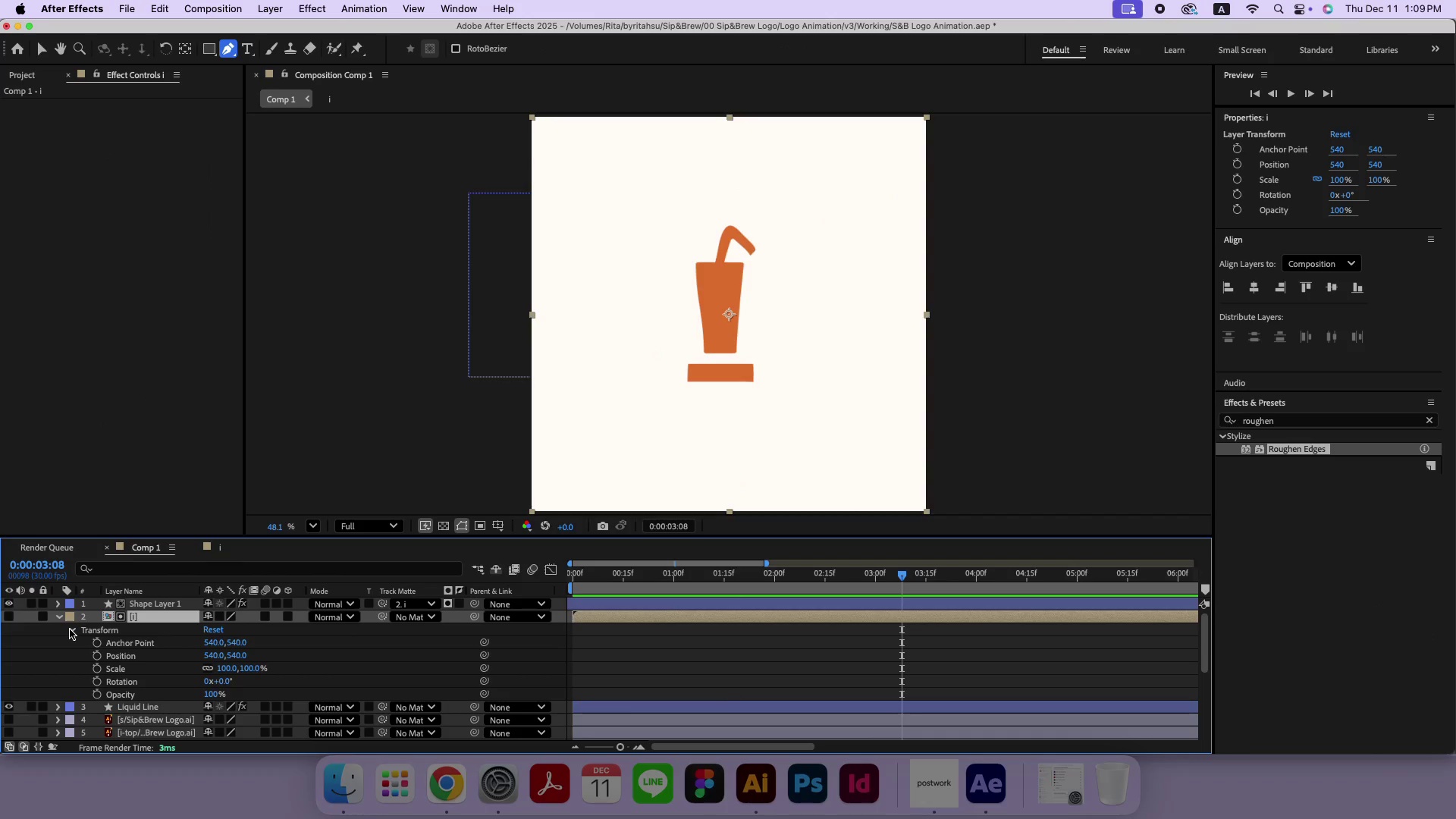 
key(Meta+V)
 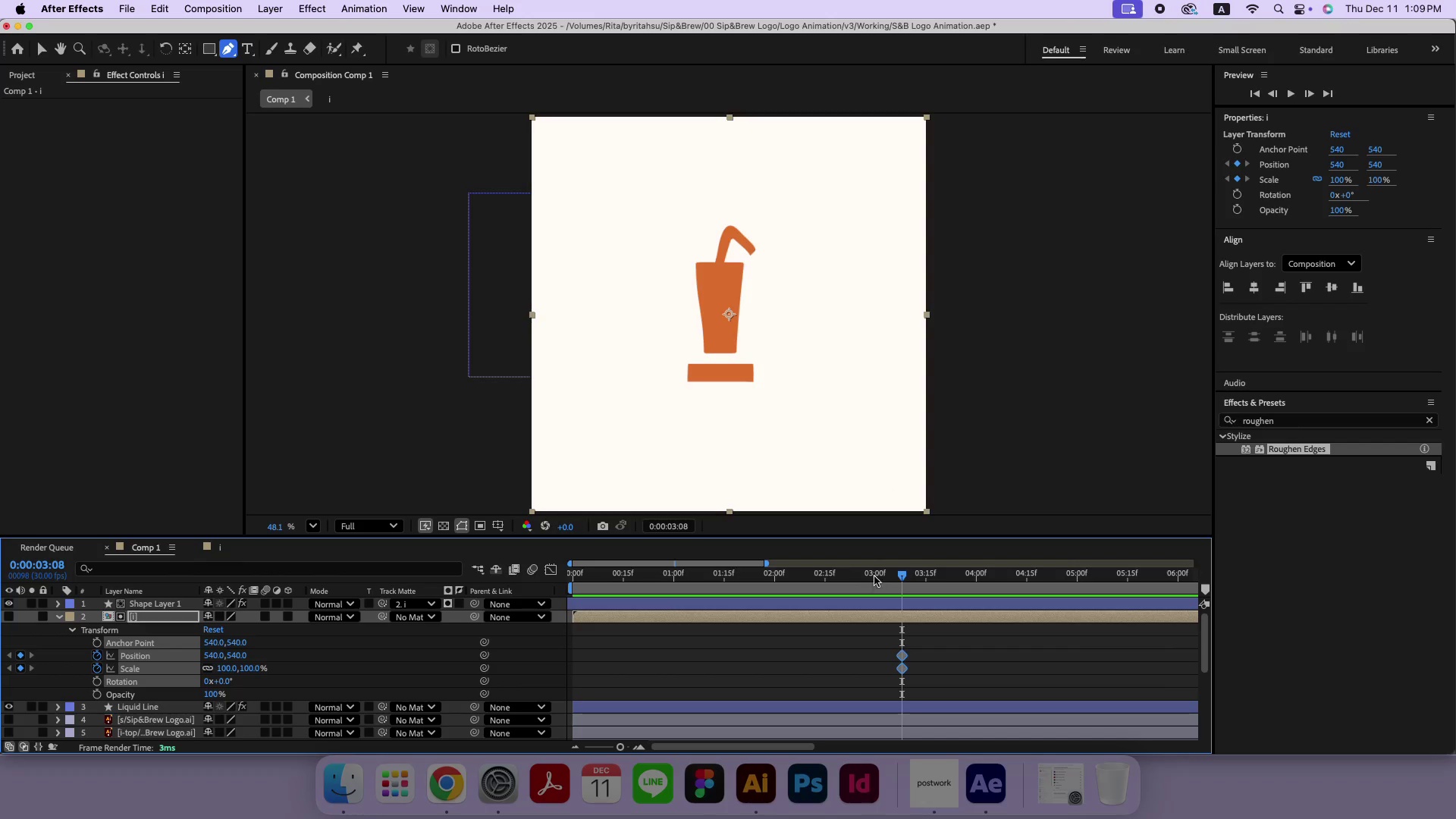 
left_click_drag(start_coordinate=[901, 577], to_coordinate=[906, 582])
 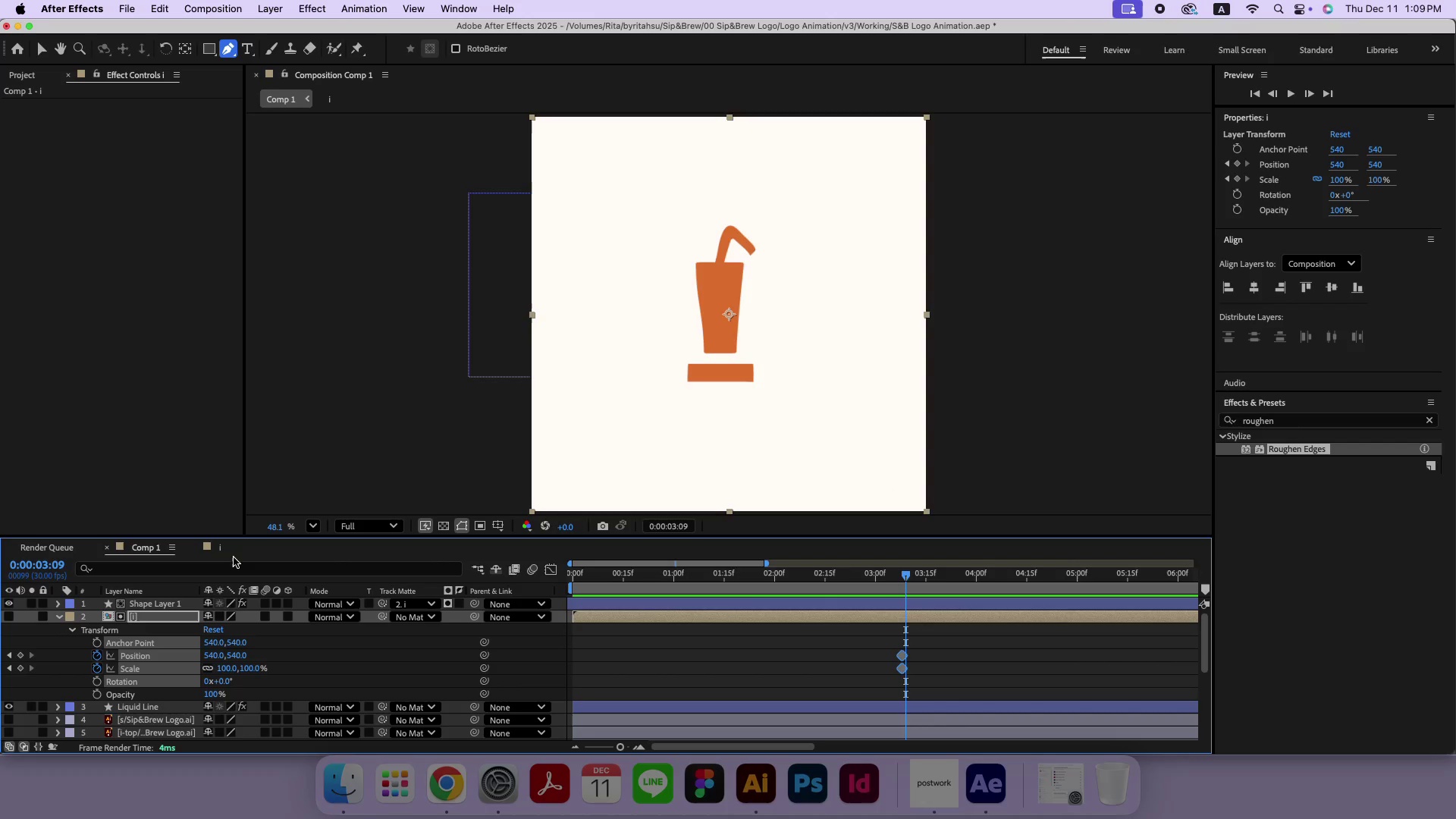 
left_click([214, 548])
 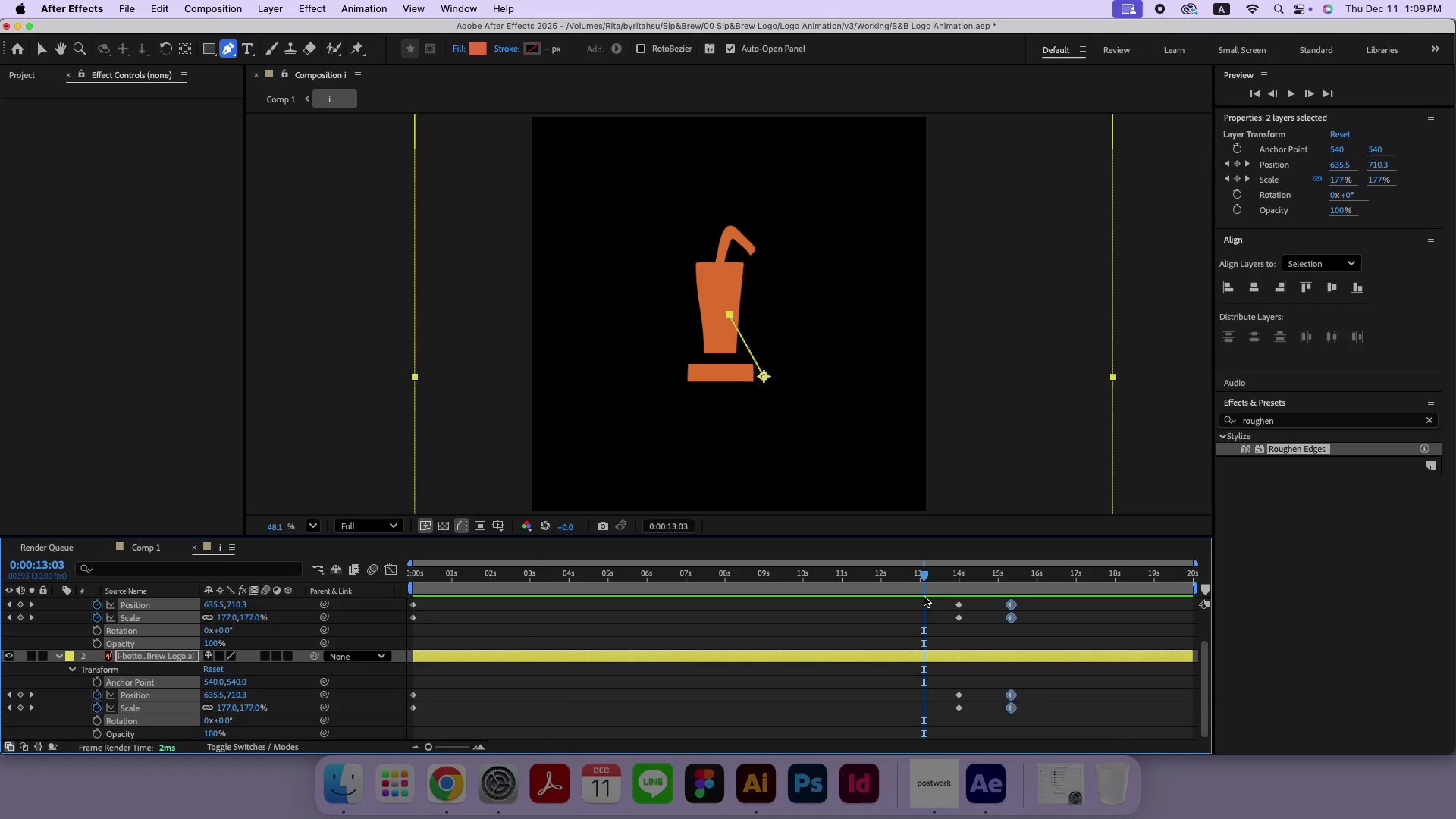 
left_click_drag(start_coordinate=[930, 604], to_coordinate=[970, 713])
 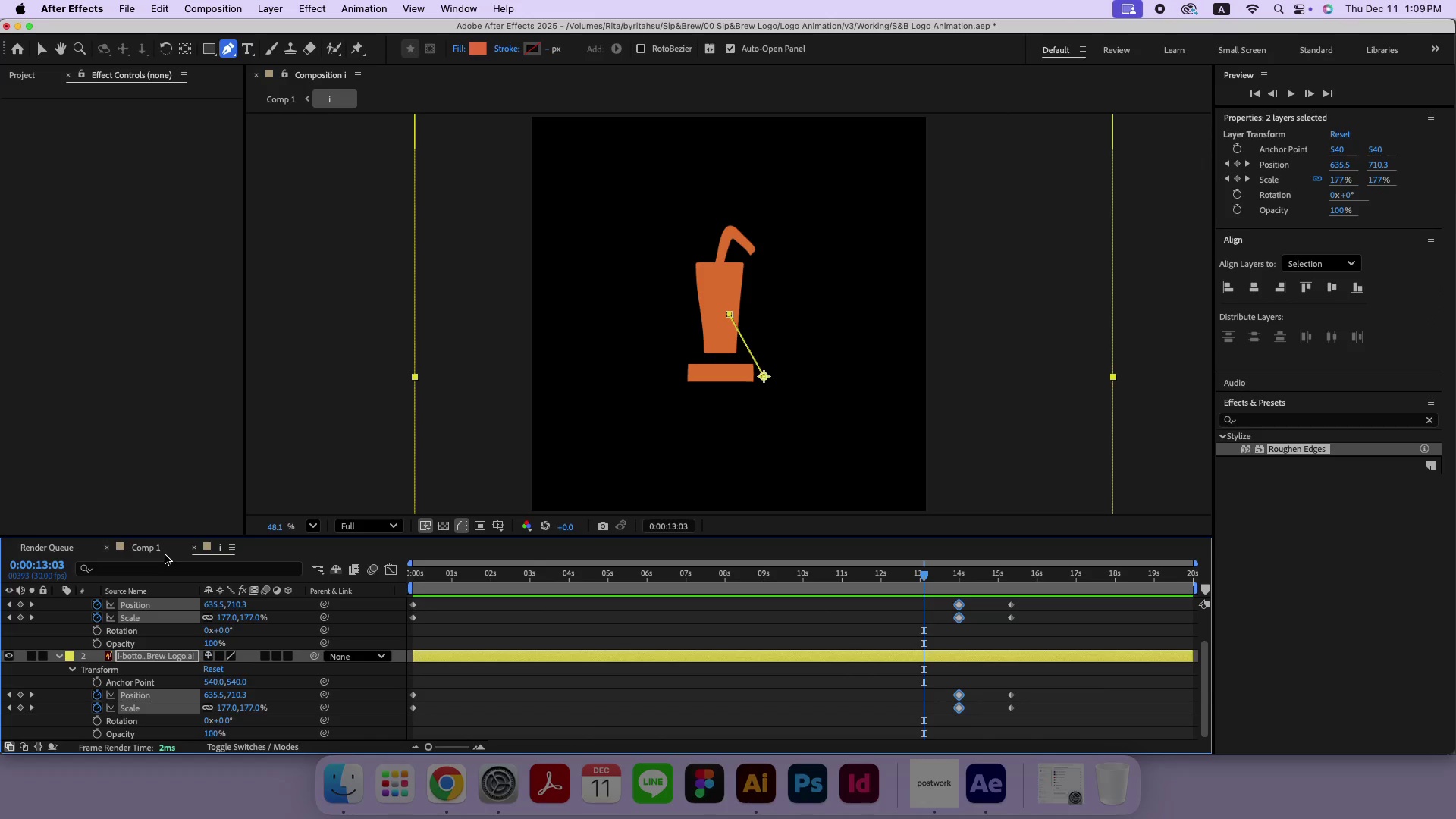 
key(Meta+CommandLeft)
 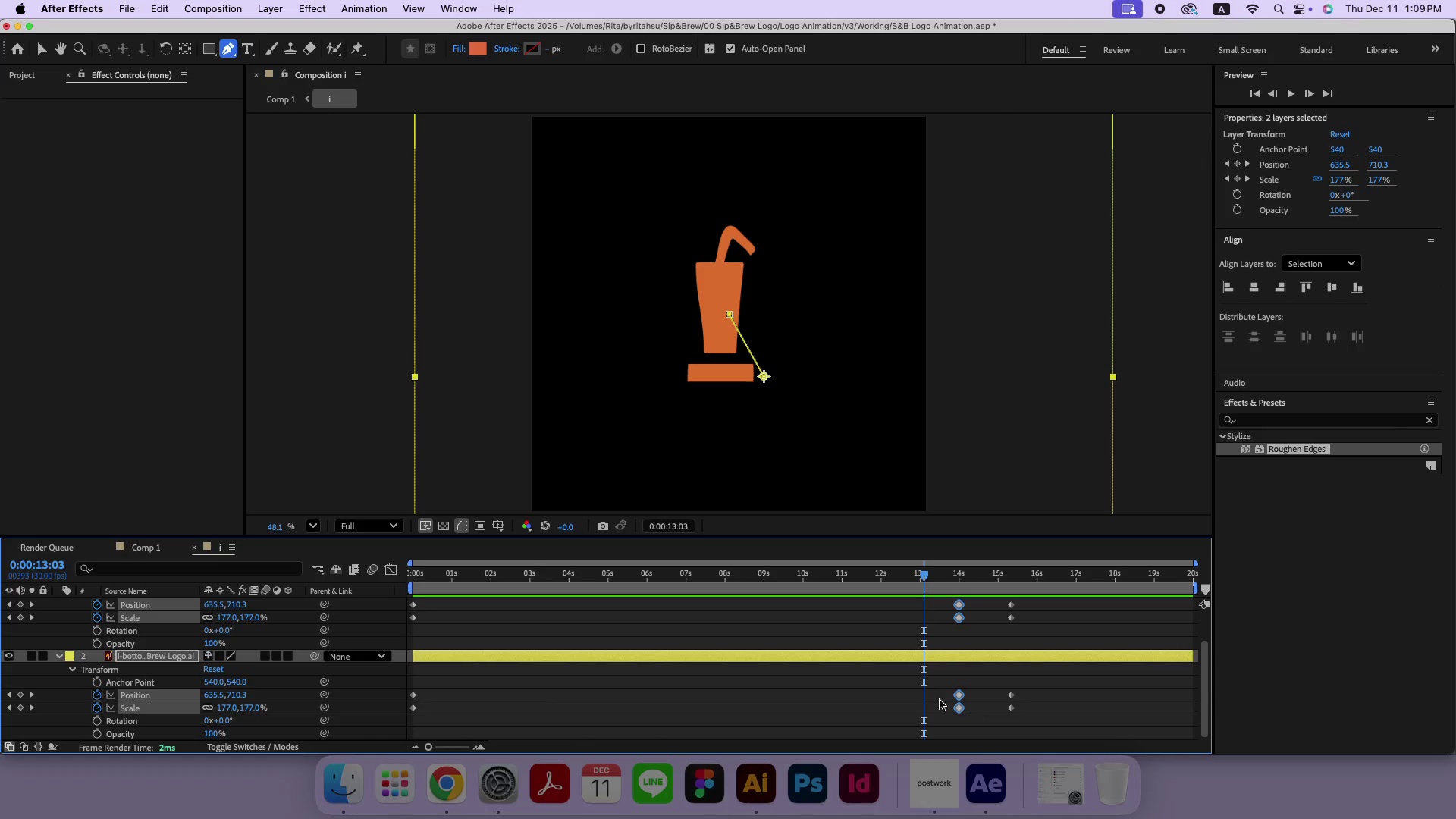 
key(Meta+C)
 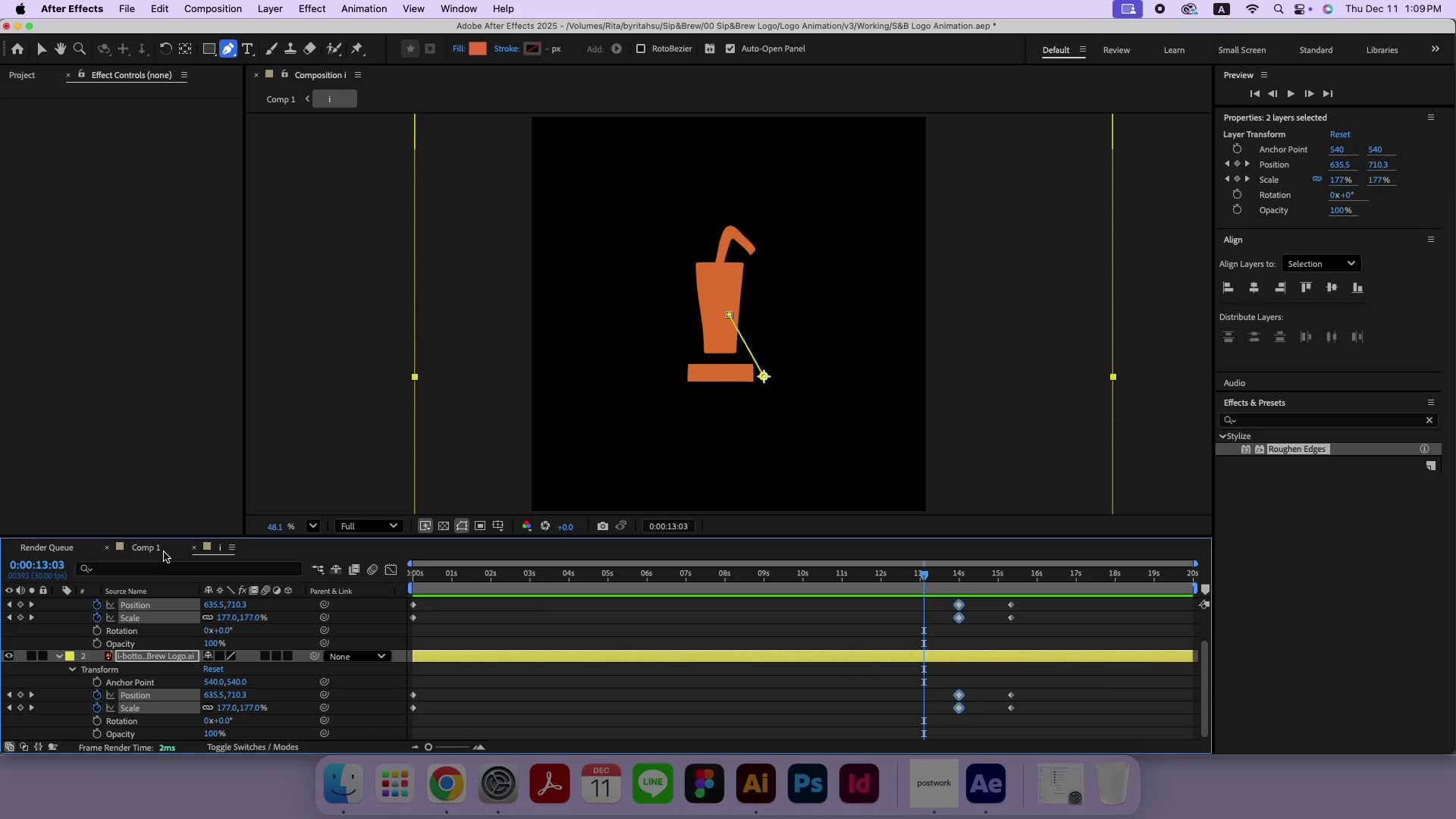 
left_click([159, 549])
 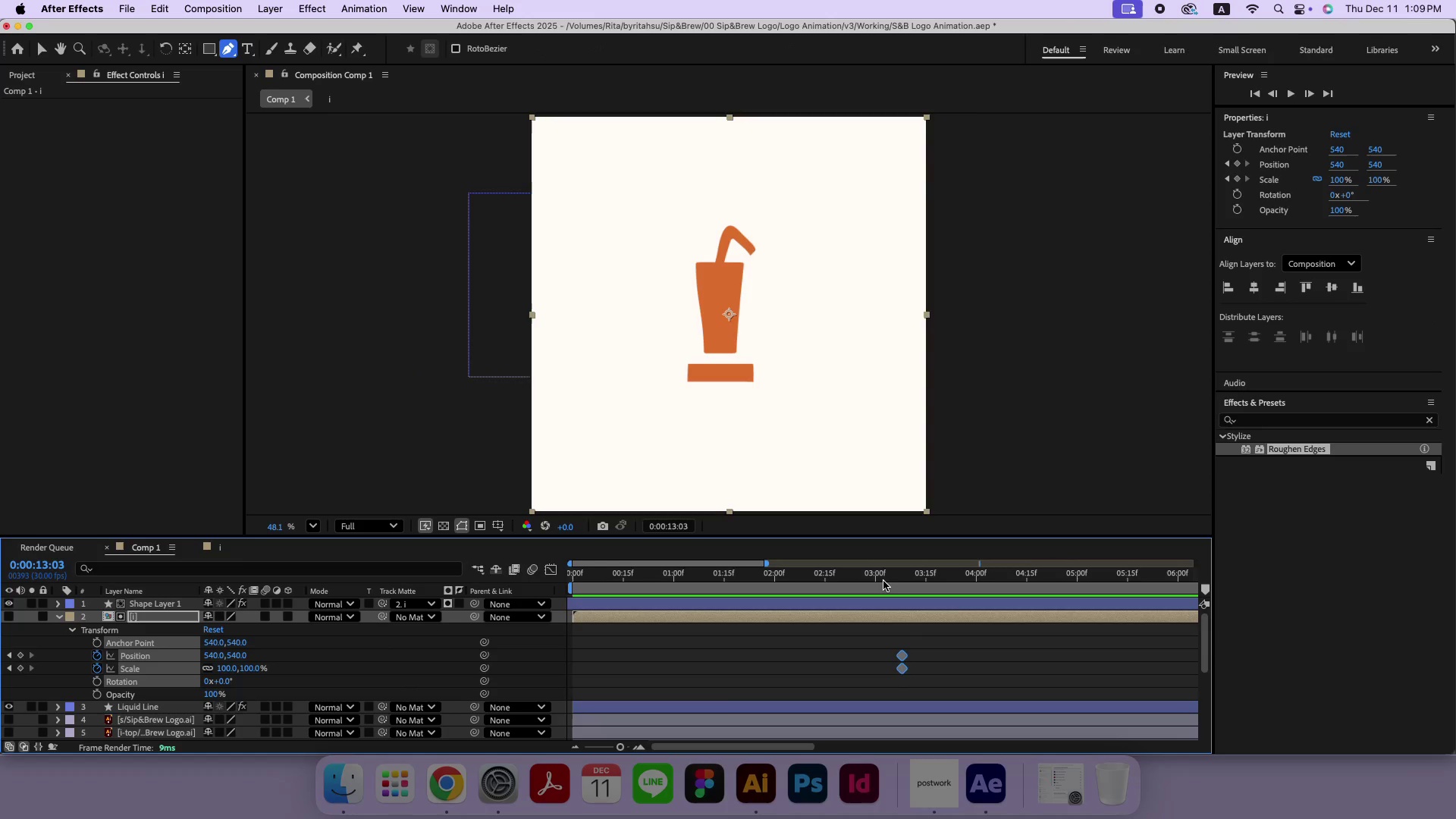 
left_click_drag(start_coordinate=[883, 569], to_coordinate=[774, 587])
 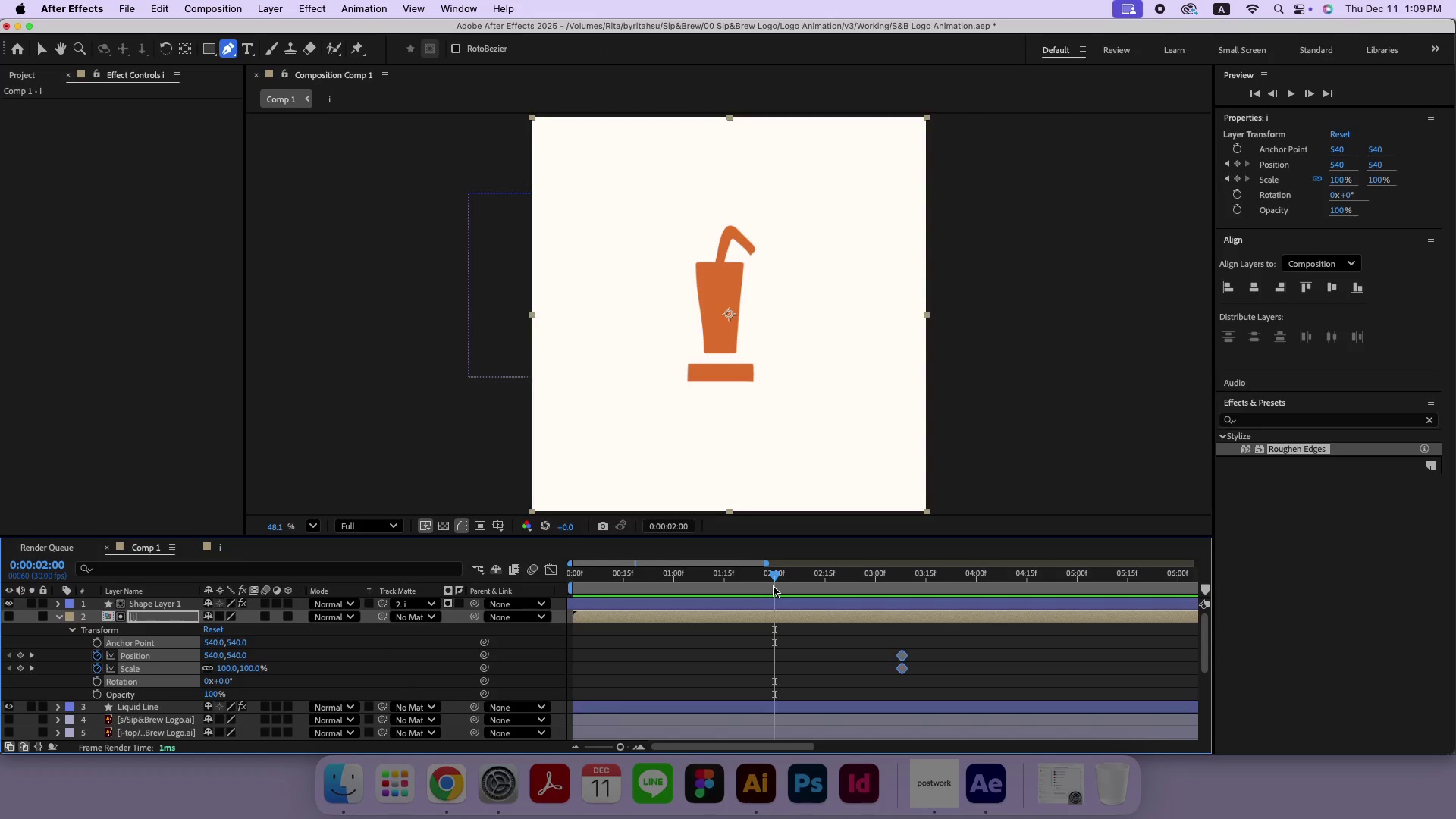 
key(Meta+CommandLeft)
 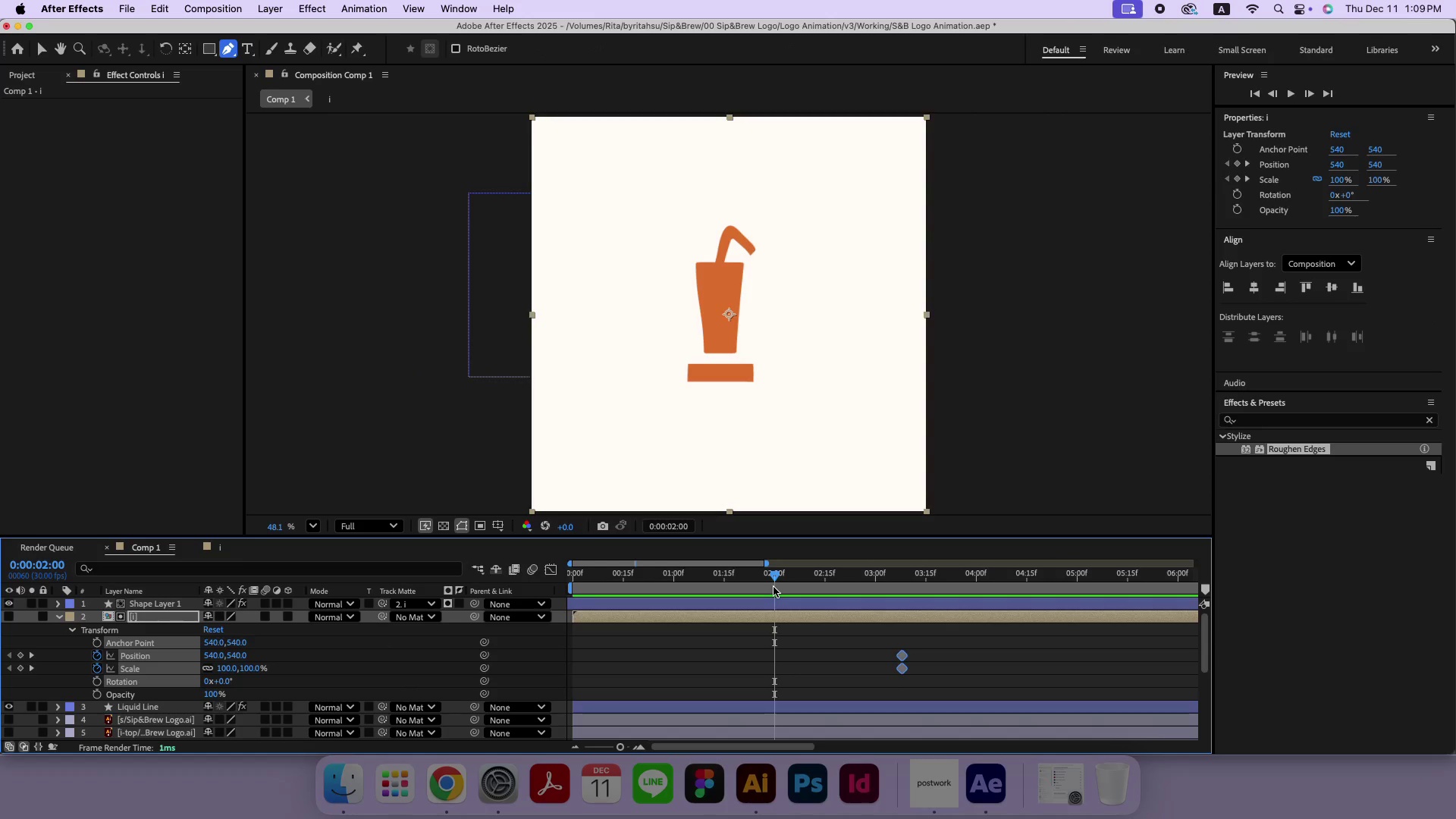 
key(Meta+V)
 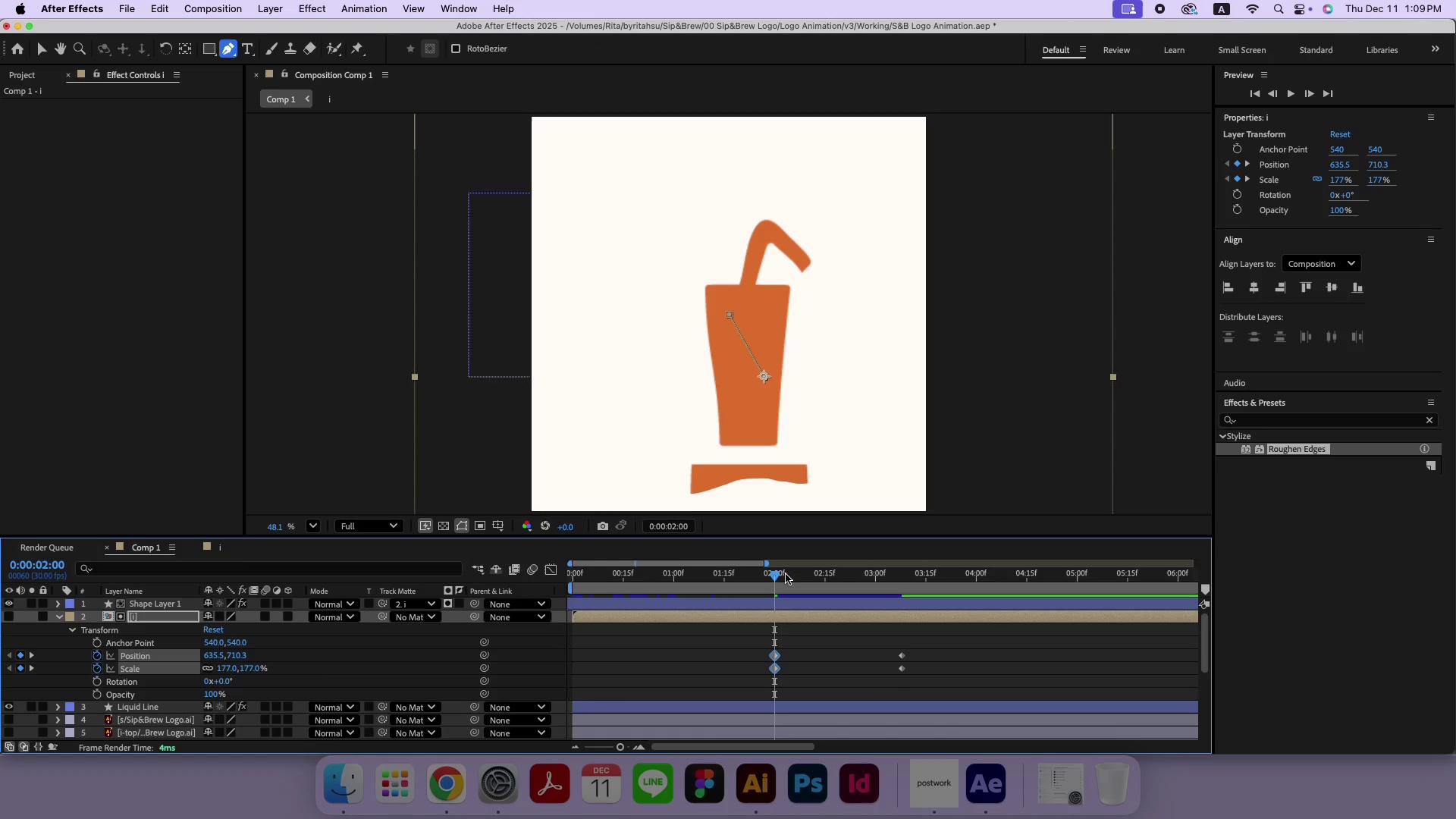 
left_click_drag(start_coordinate=[783, 573], to_coordinate=[895, 579])
 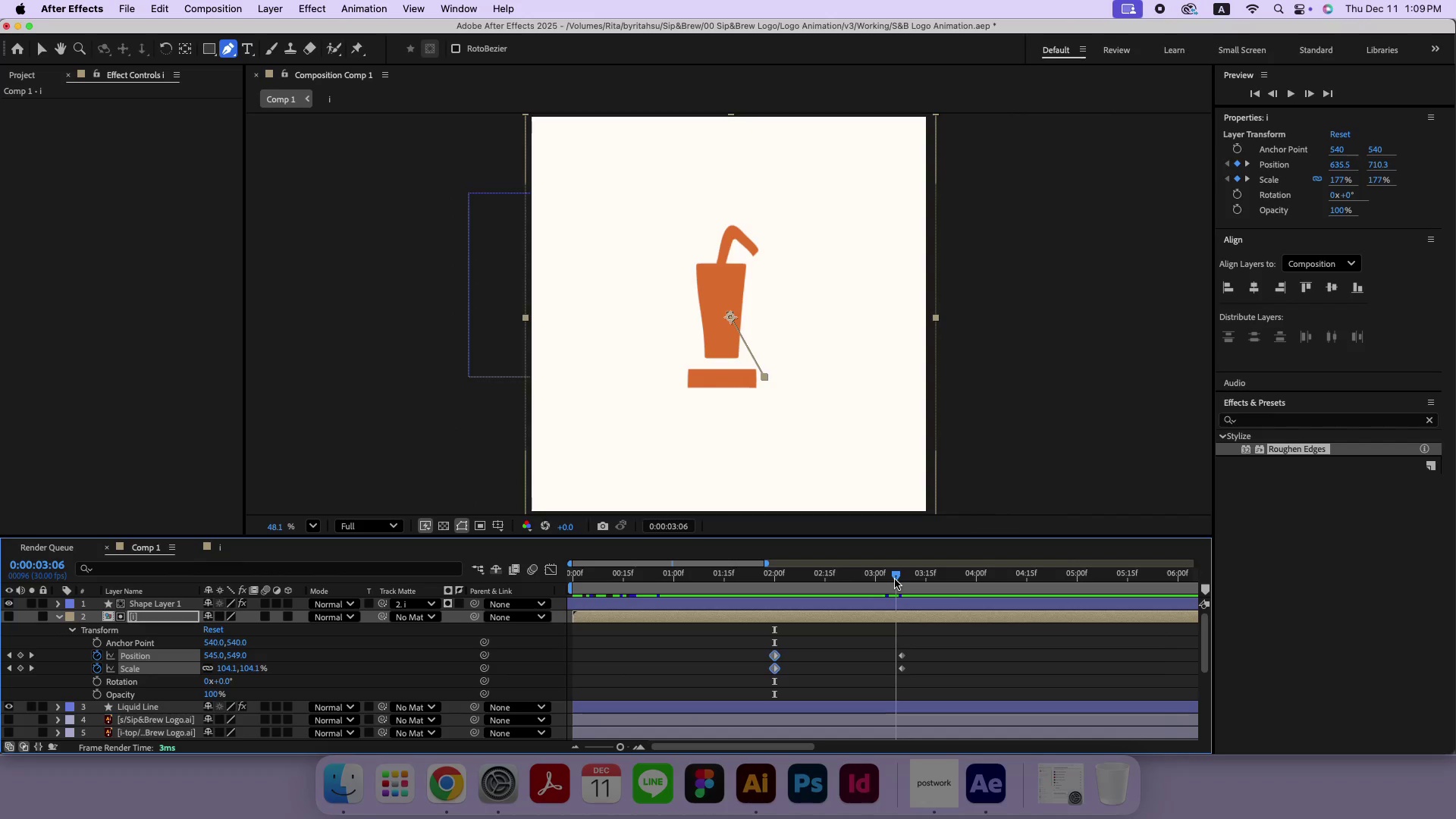 
key(Meta+Z)
 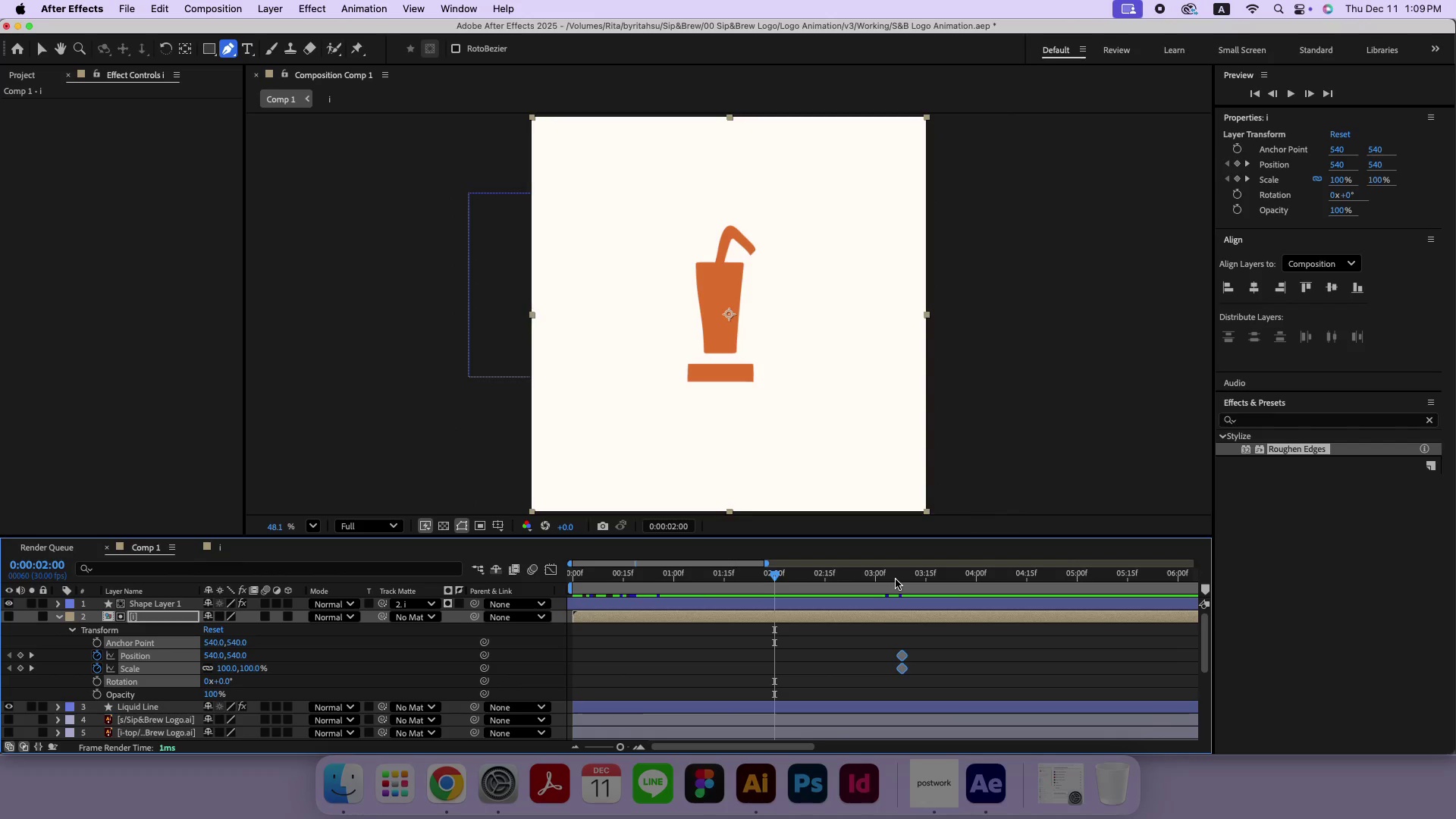 
key(Meta+Z)
 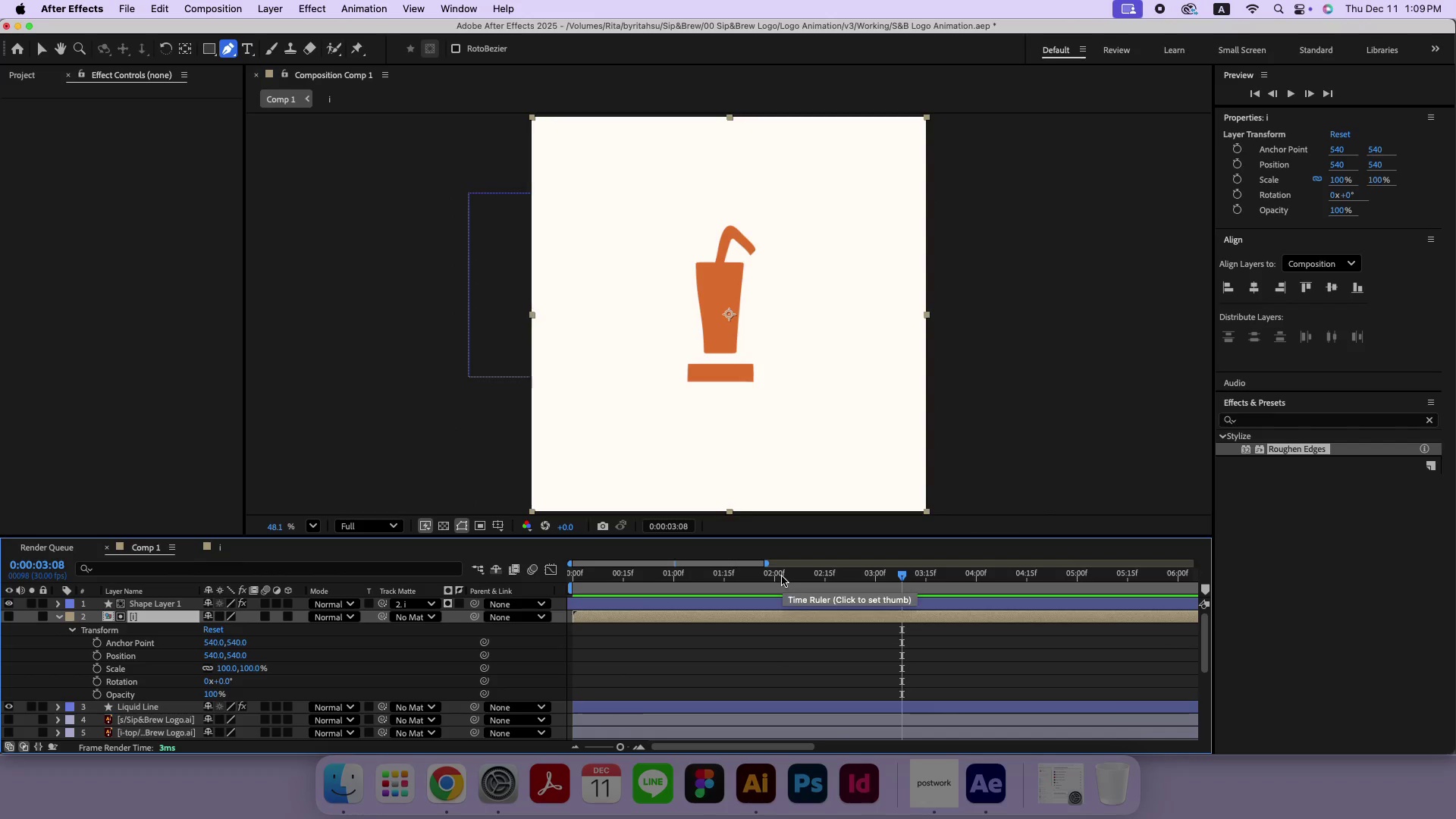 
left_click_drag(start_coordinate=[783, 576], to_coordinate=[667, 574])
 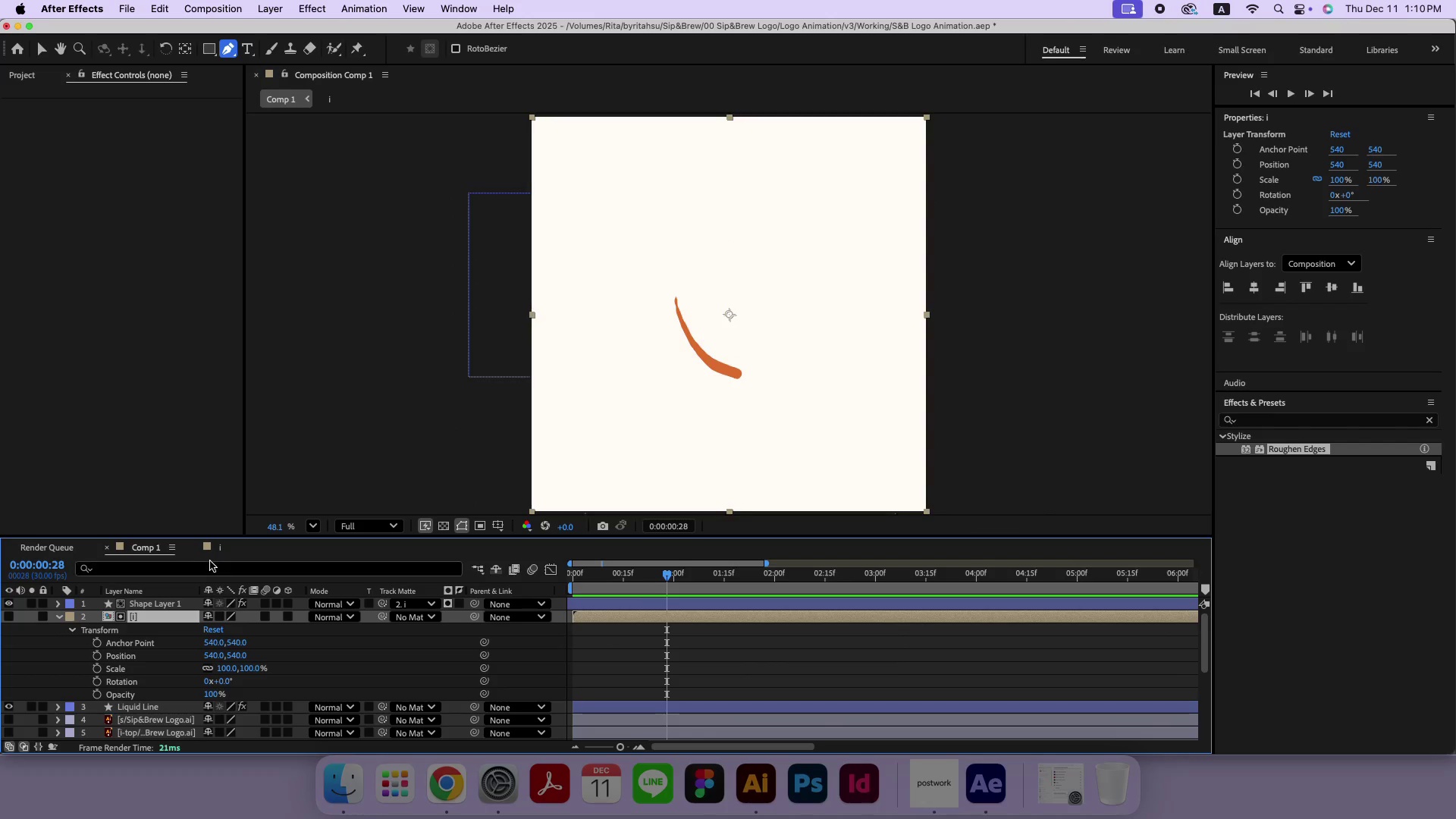 
left_click_drag(start_coordinate=[619, 577], to_coordinate=[685, 607])
 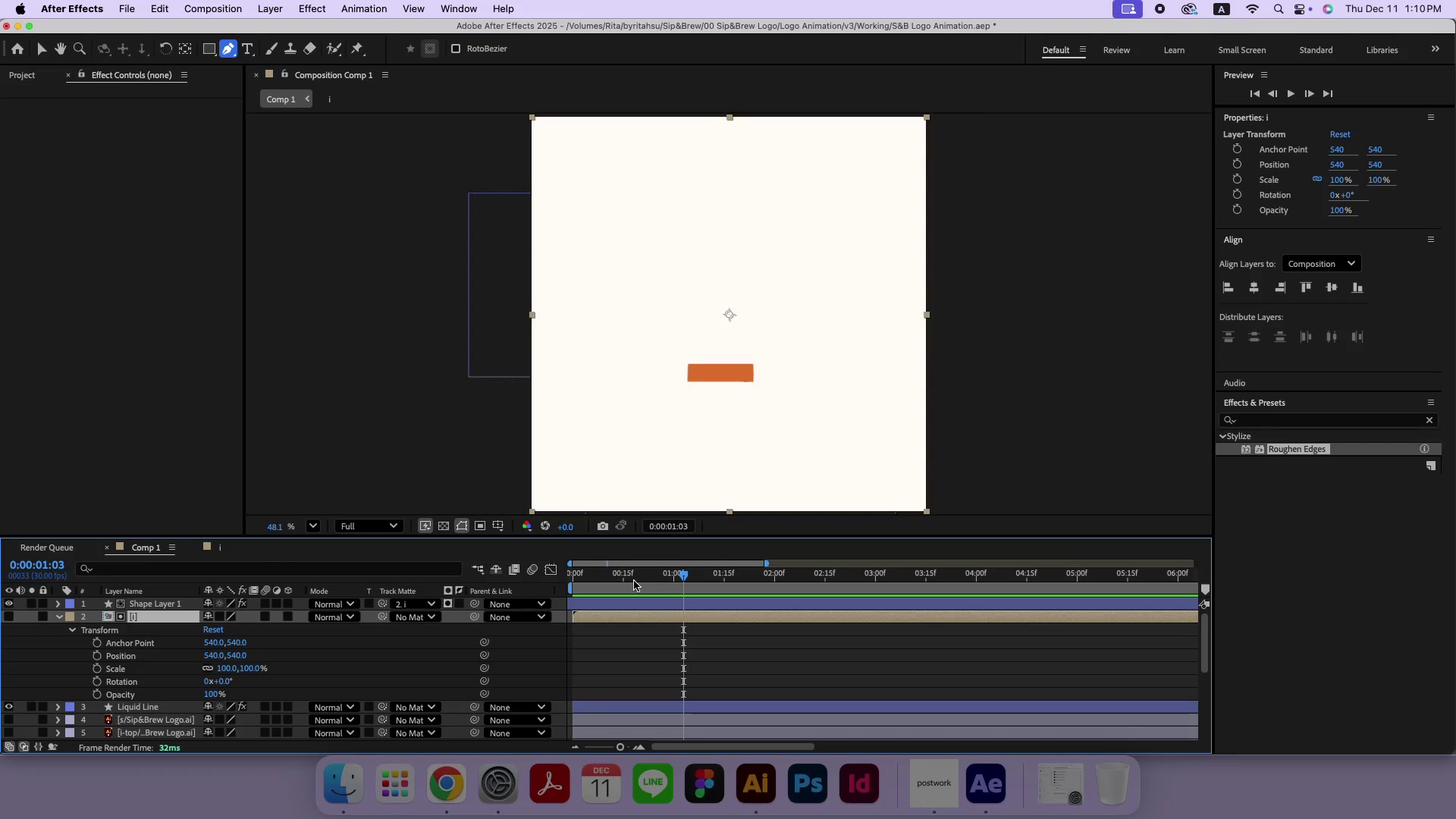 
left_click_drag(start_coordinate=[633, 579], to_coordinate=[683, 606])
 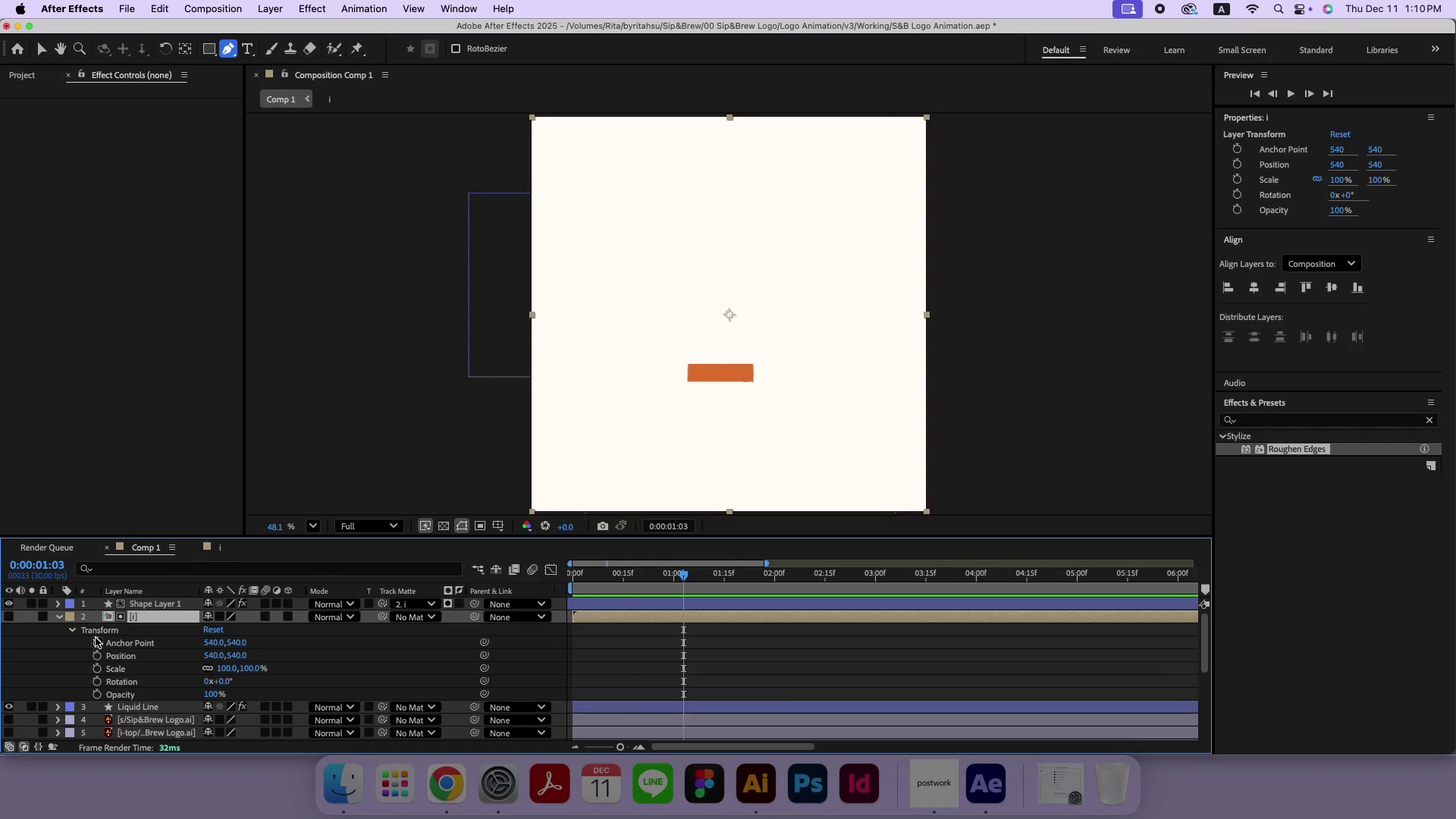 
left_click([72, 631])
 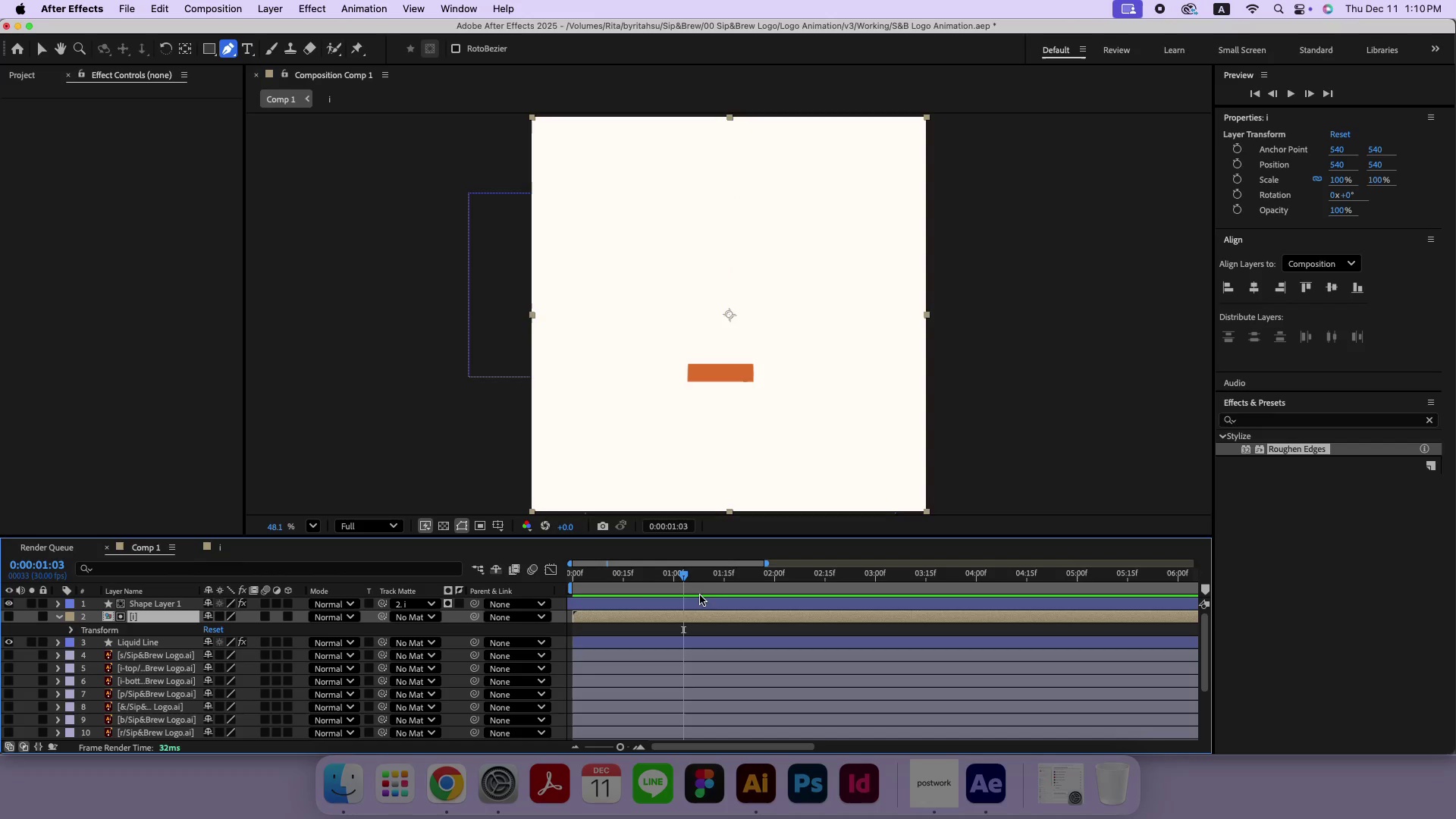 
left_click_drag(start_coordinate=[696, 582], to_coordinate=[770, 589])
 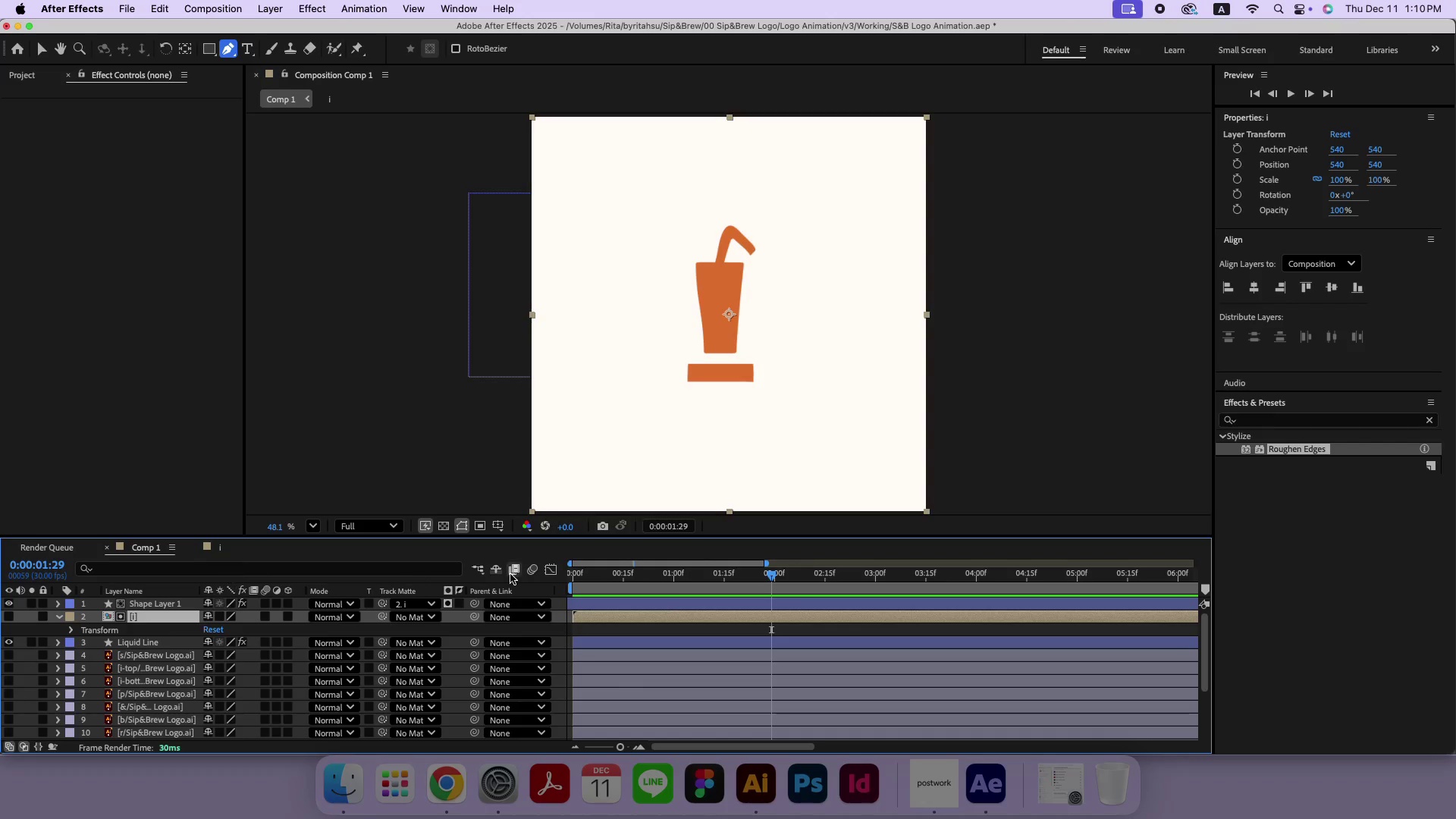 
left_click_drag(start_coordinate=[601, 575], to_coordinate=[576, 576])
 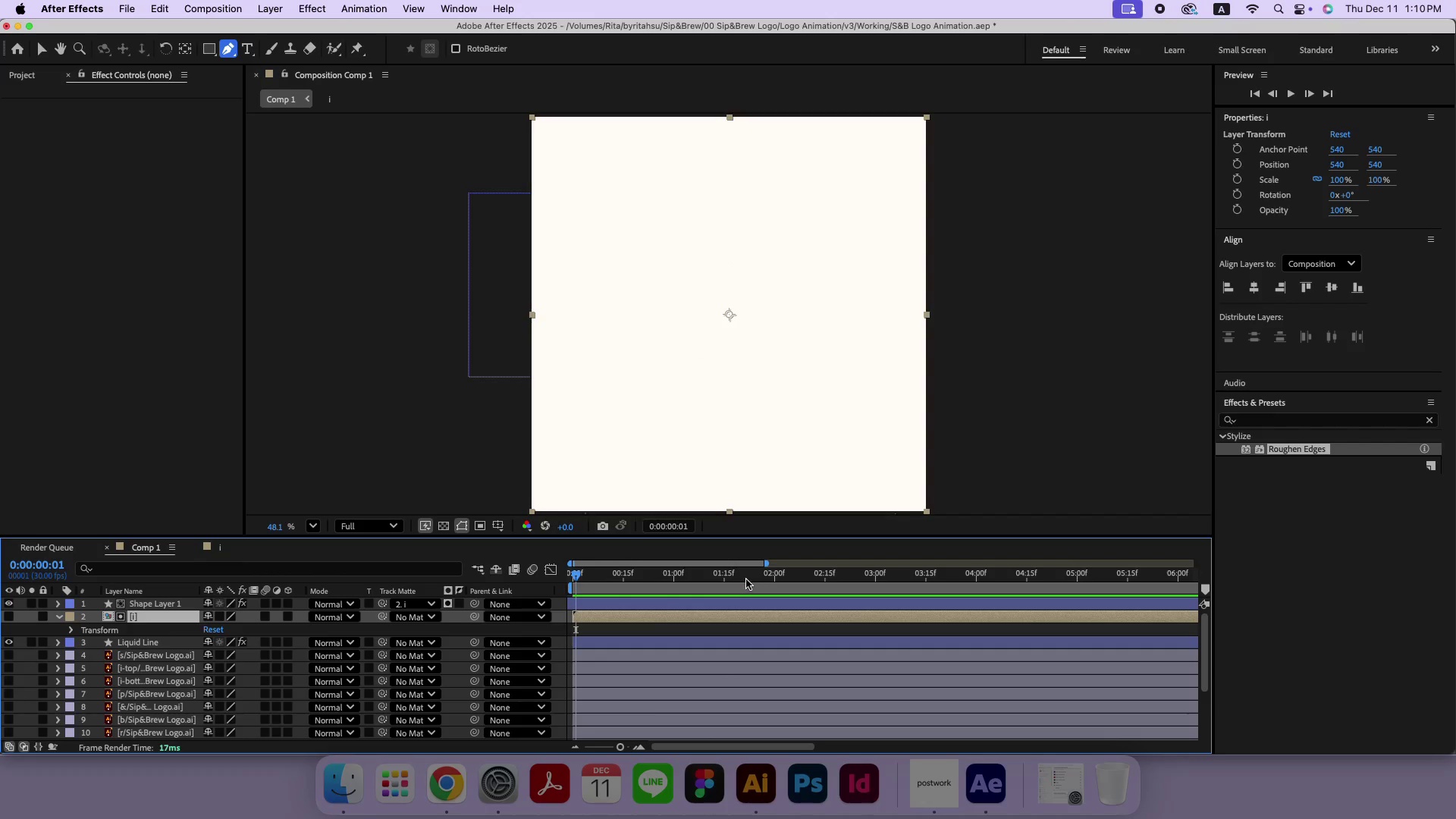 
left_click([746, 579])
 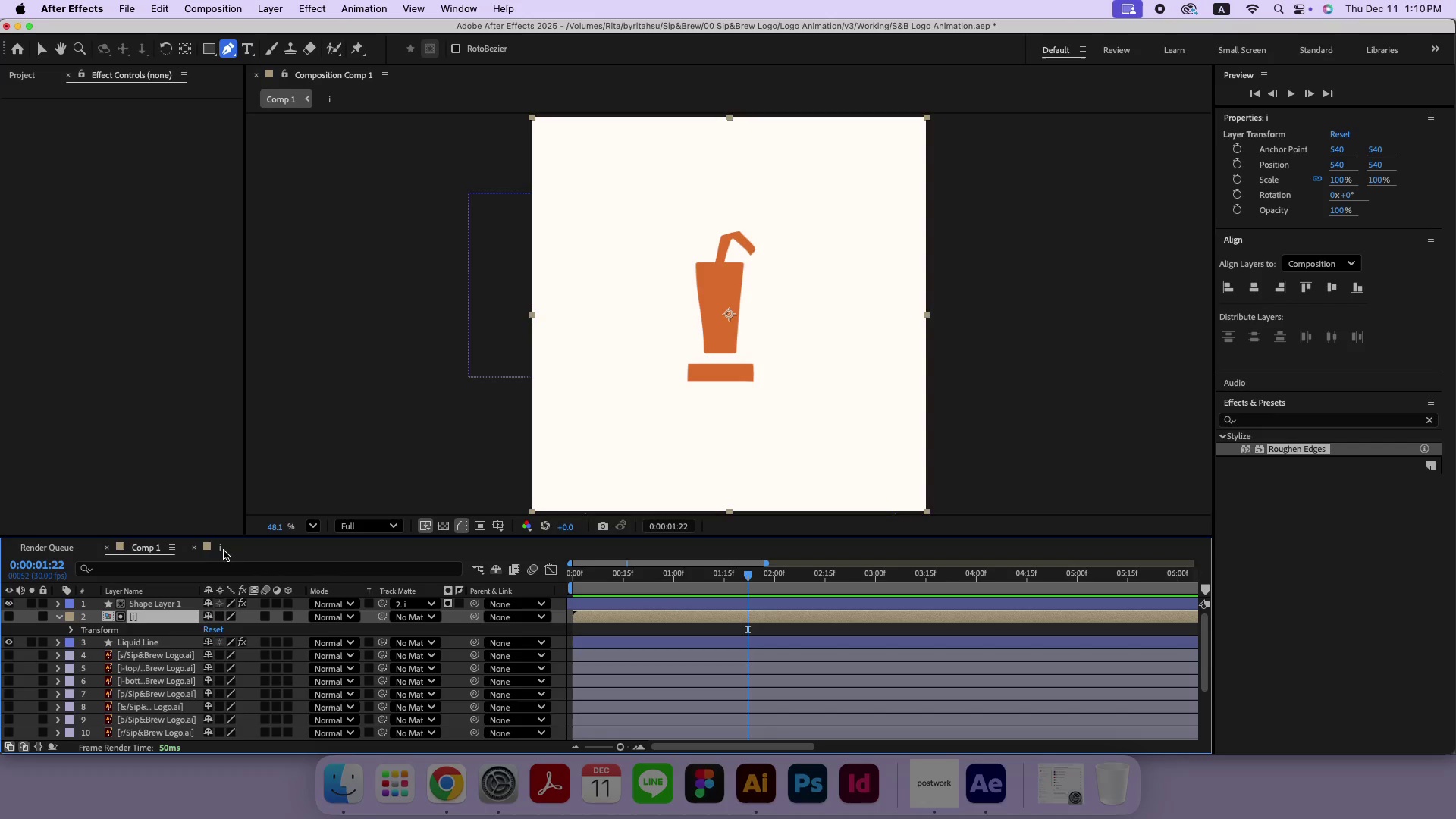 
left_click([211, 551])
 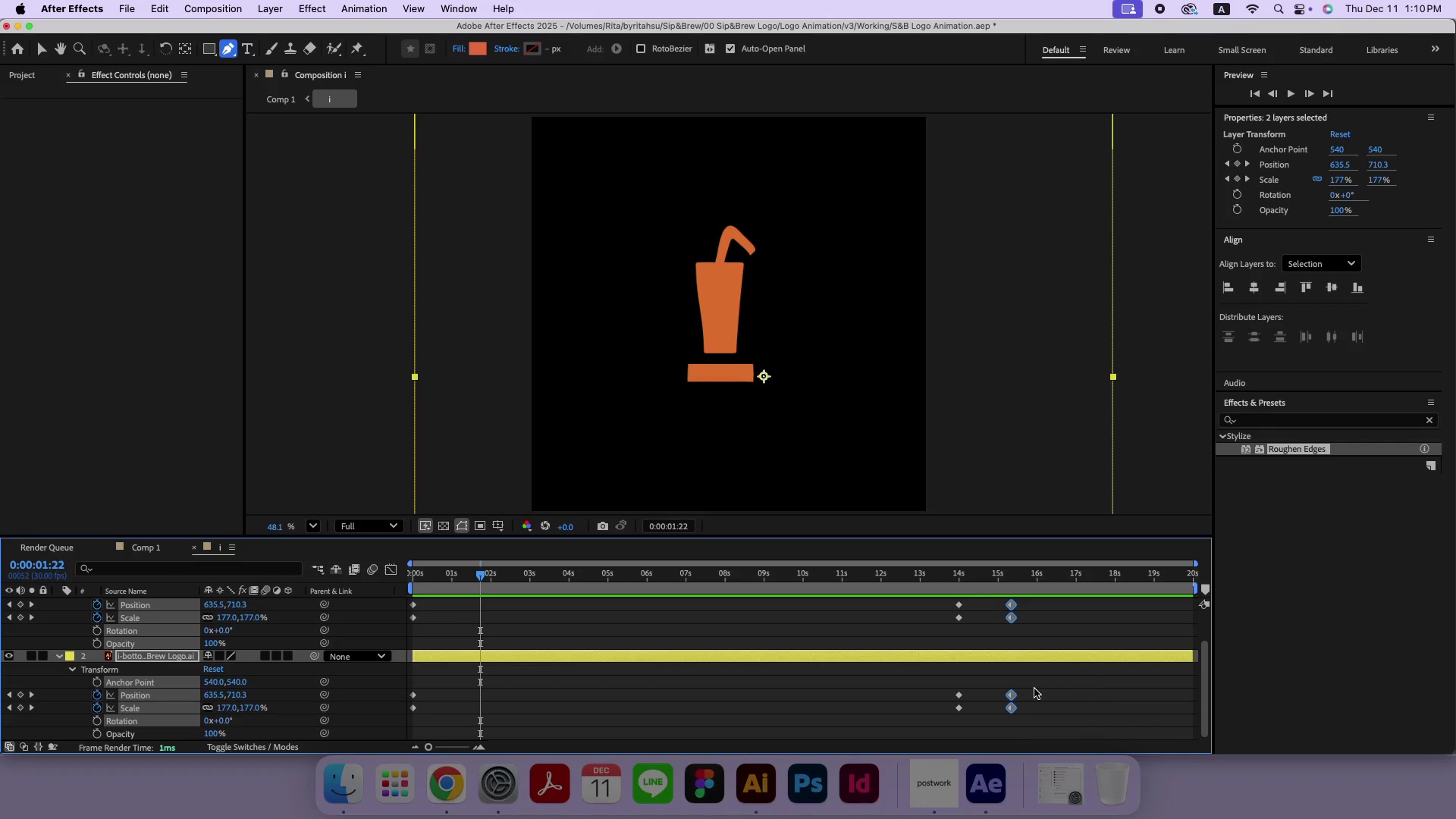 
left_click([1034, 689])
 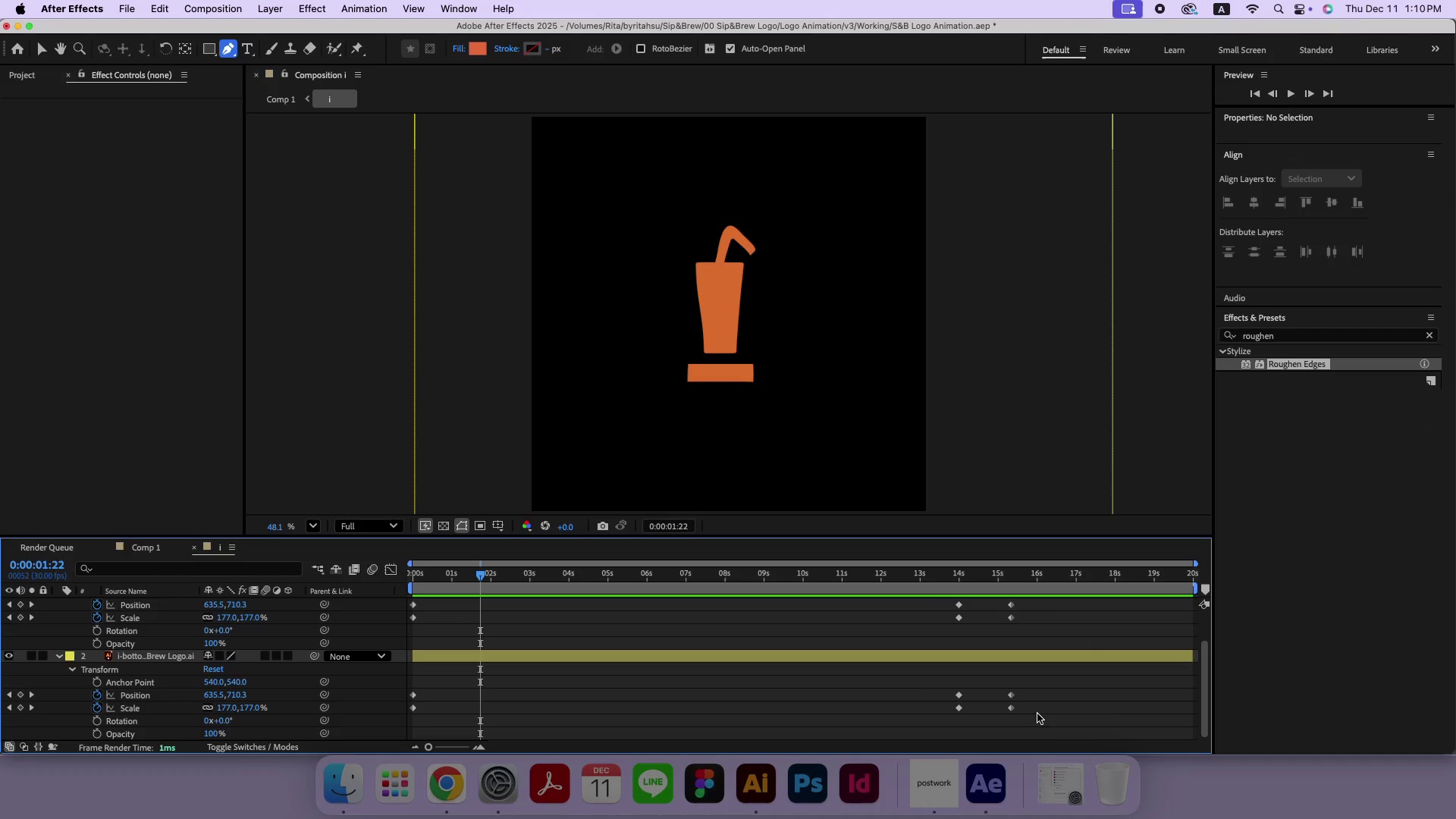 
left_click_drag(start_coordinate=[1037, 715], to_coordinate=[953, 604])
 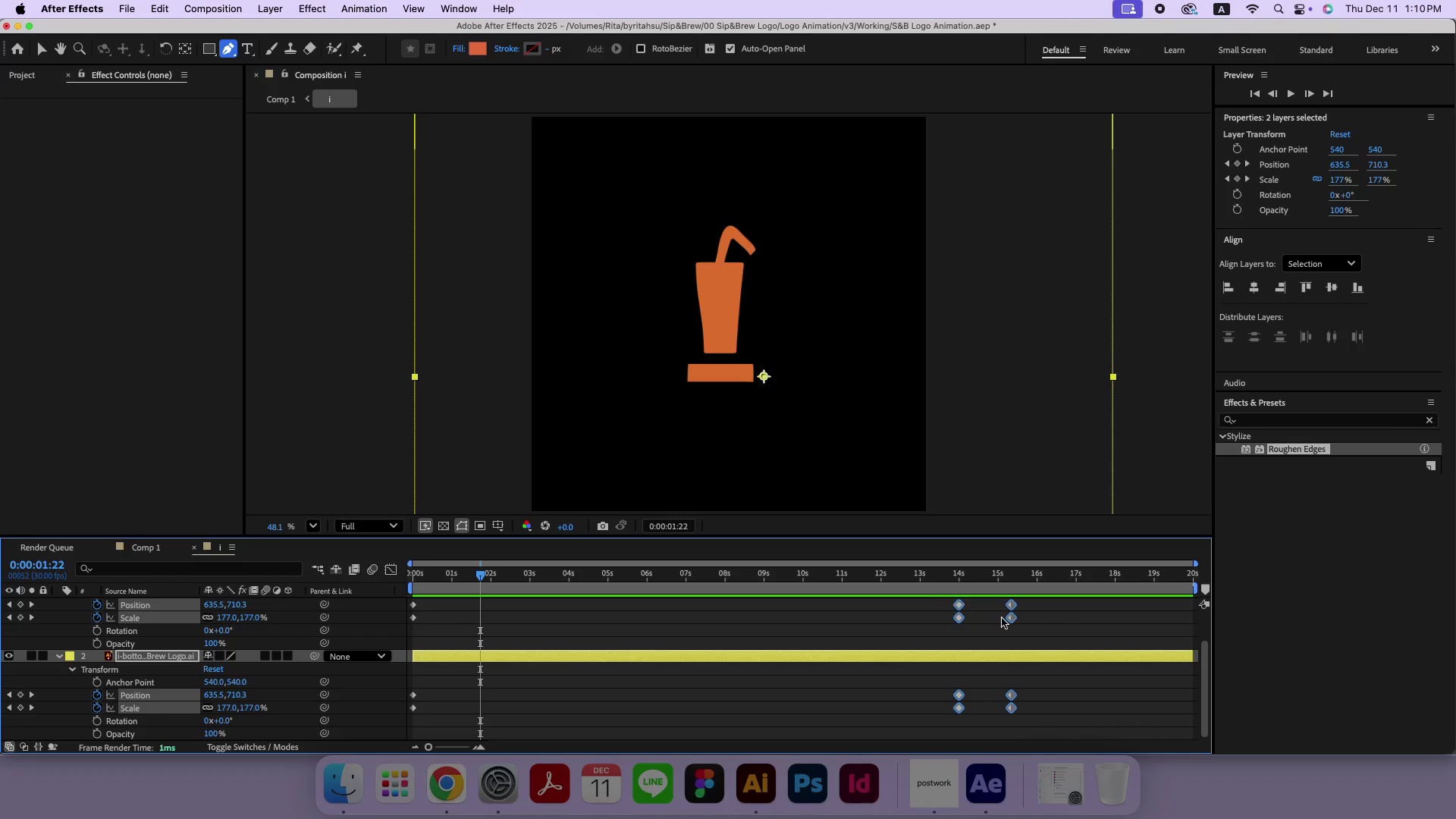 
key(Meta+C)
 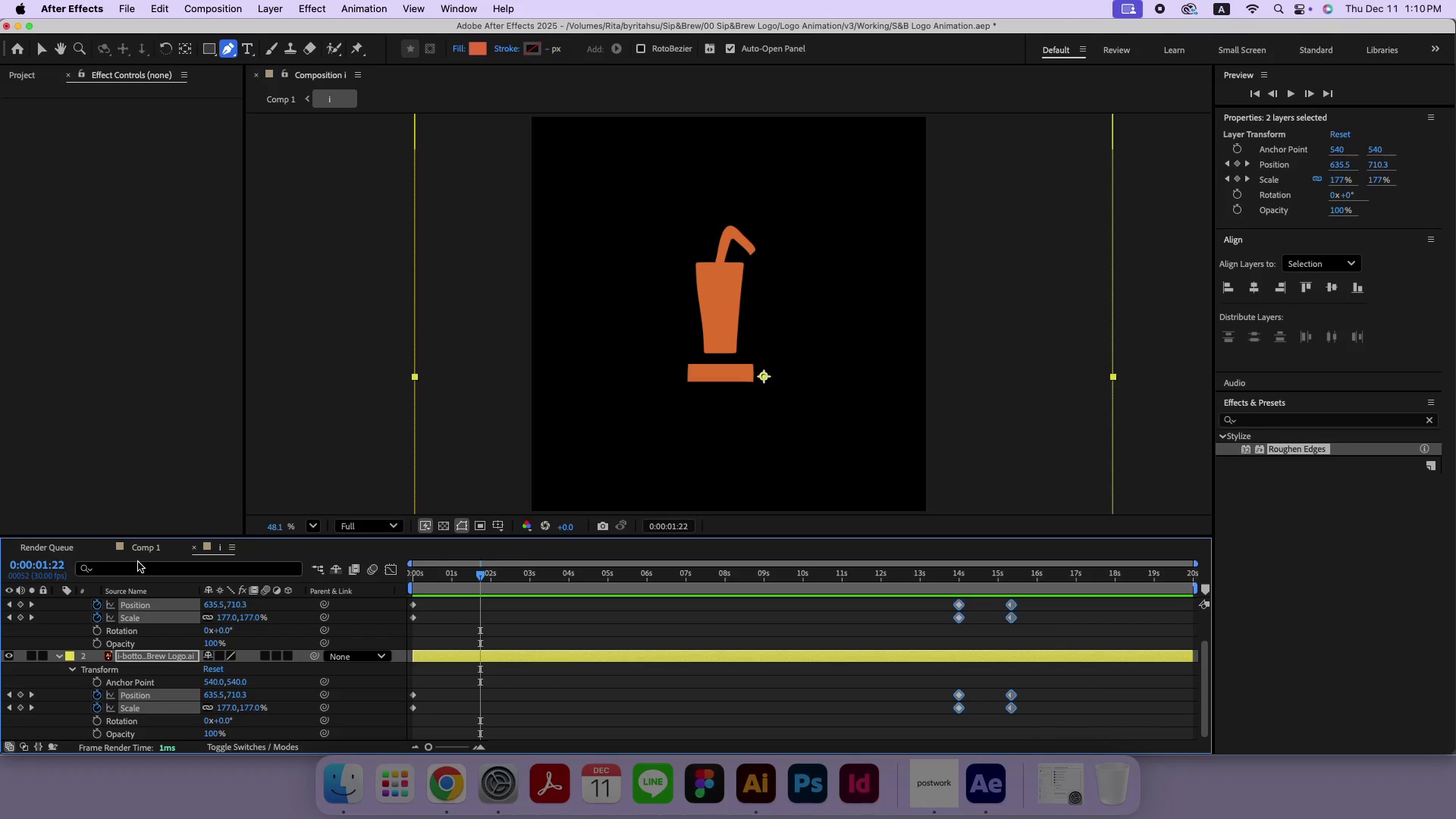 
key(Meta+X)
 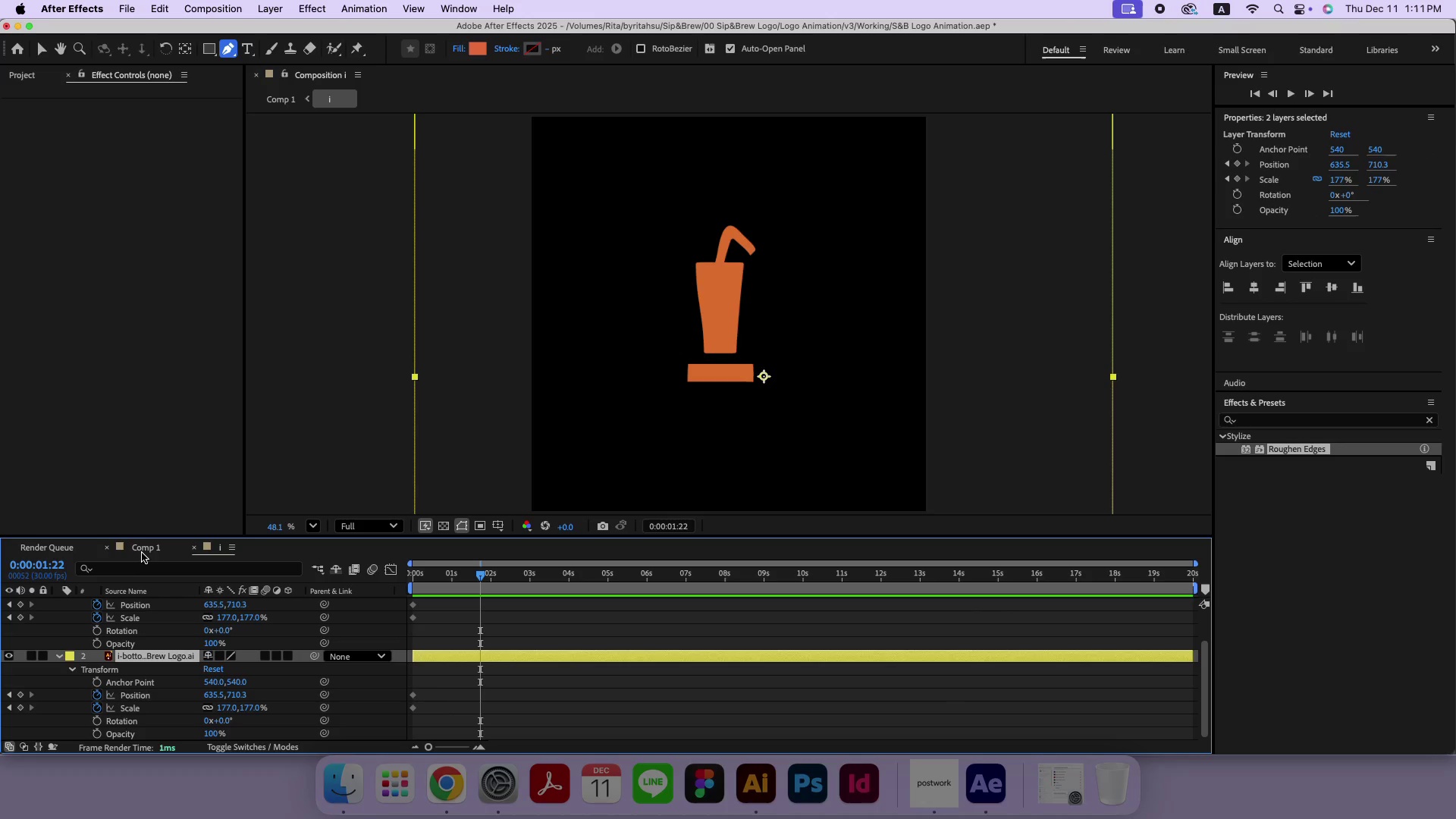 
left_click([143, 550])
 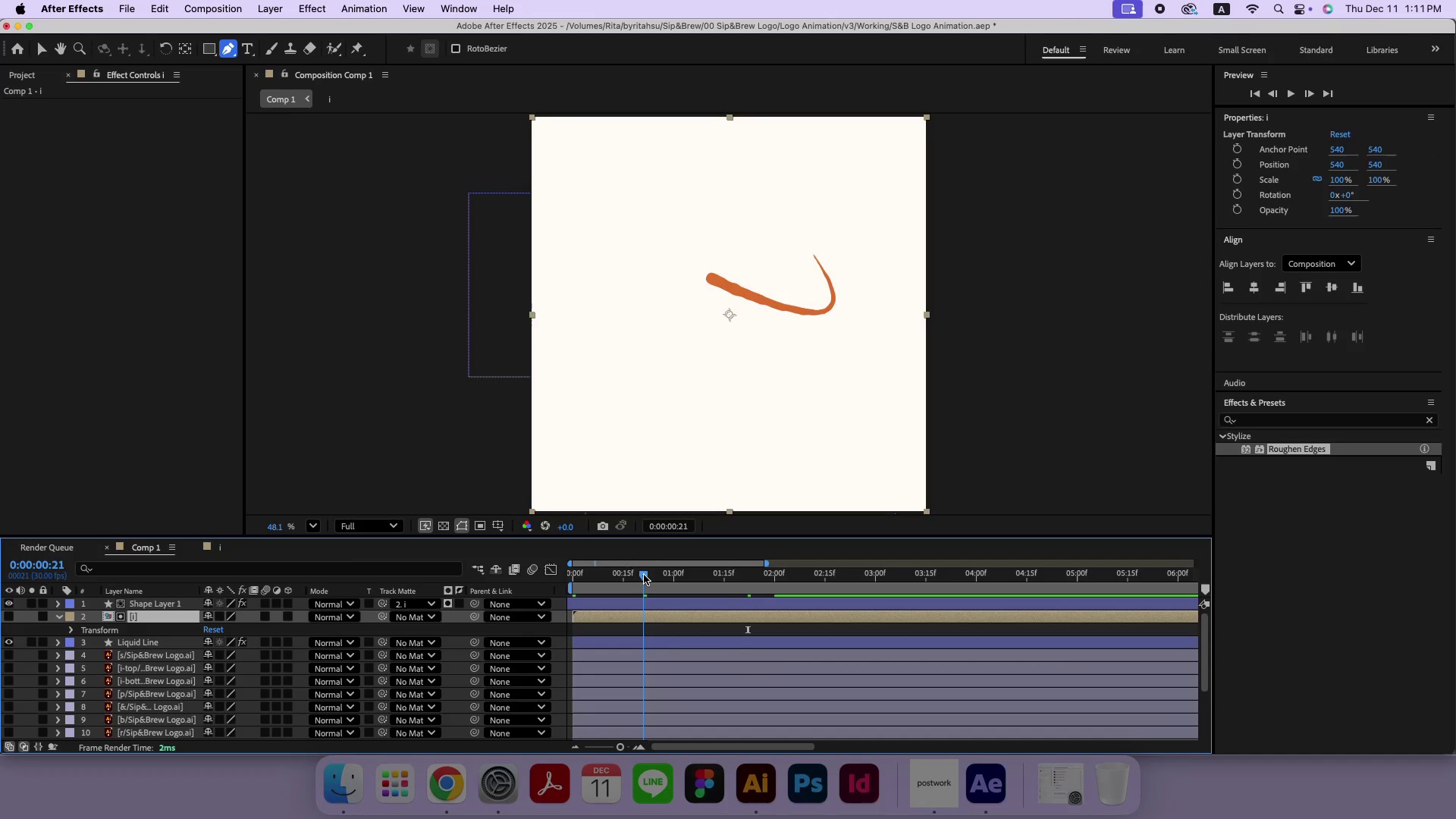 
left_click([644, 575])
 